 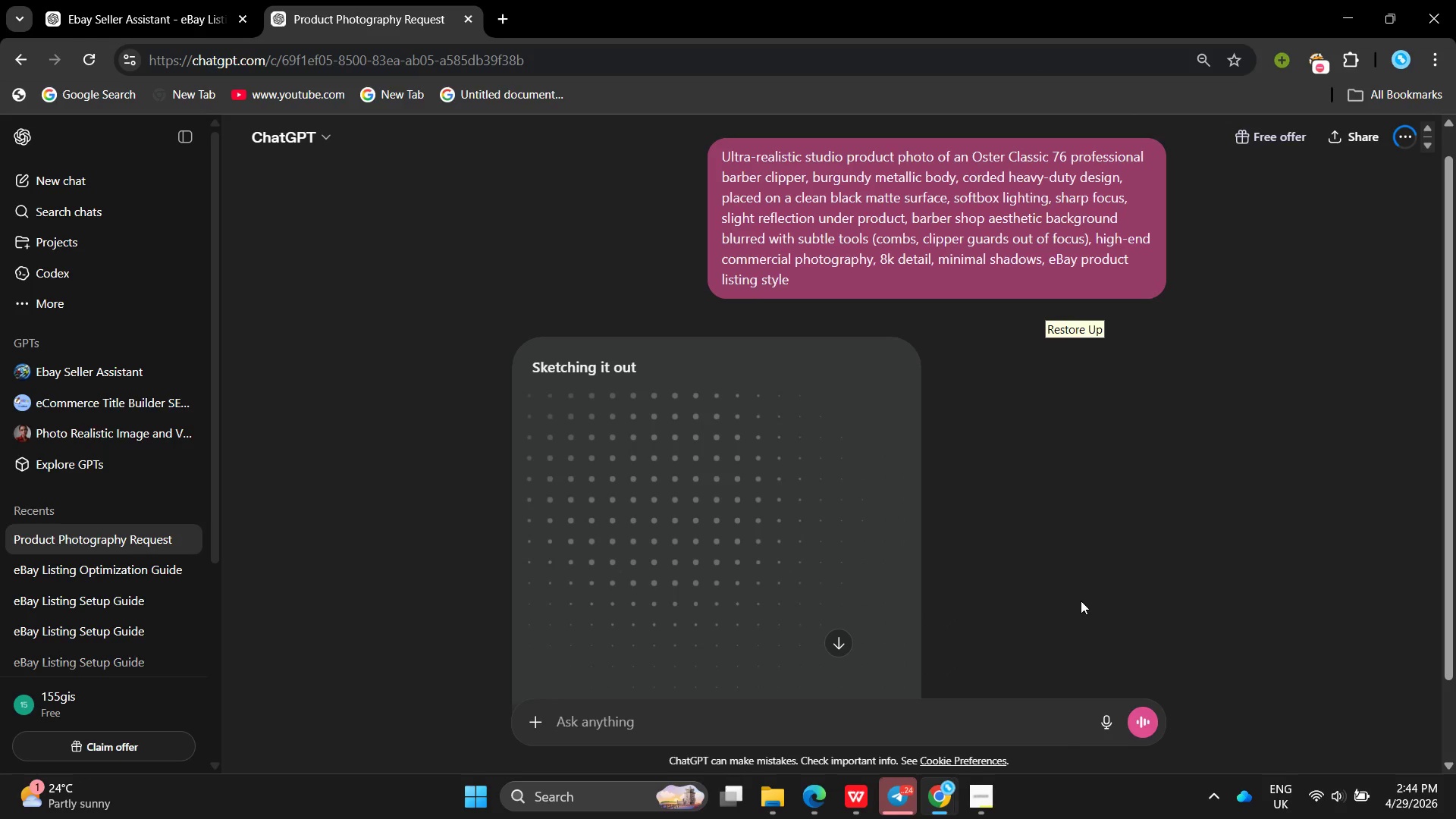 
left_click([1029, 563])
 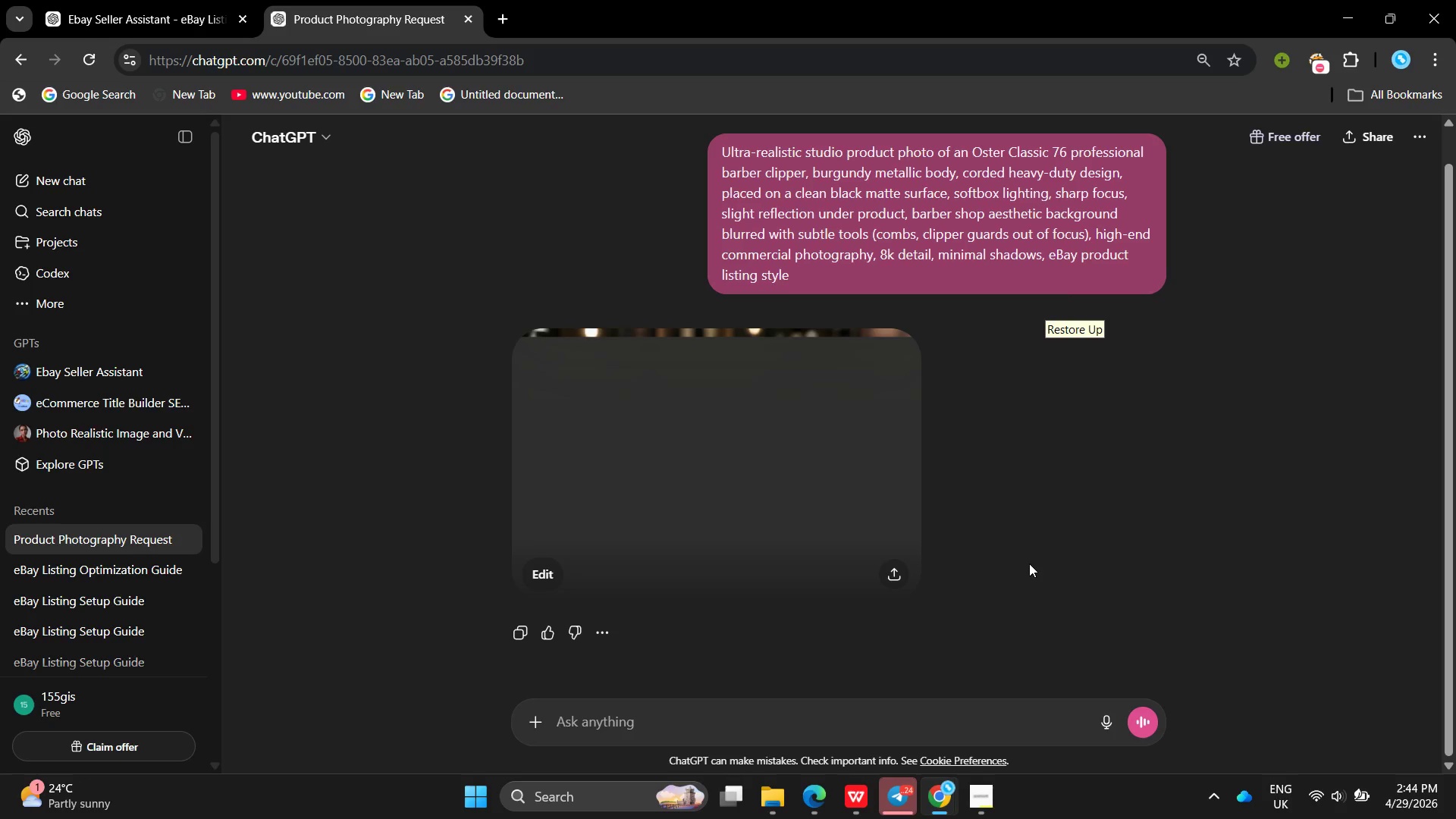 
wait(9.22)
 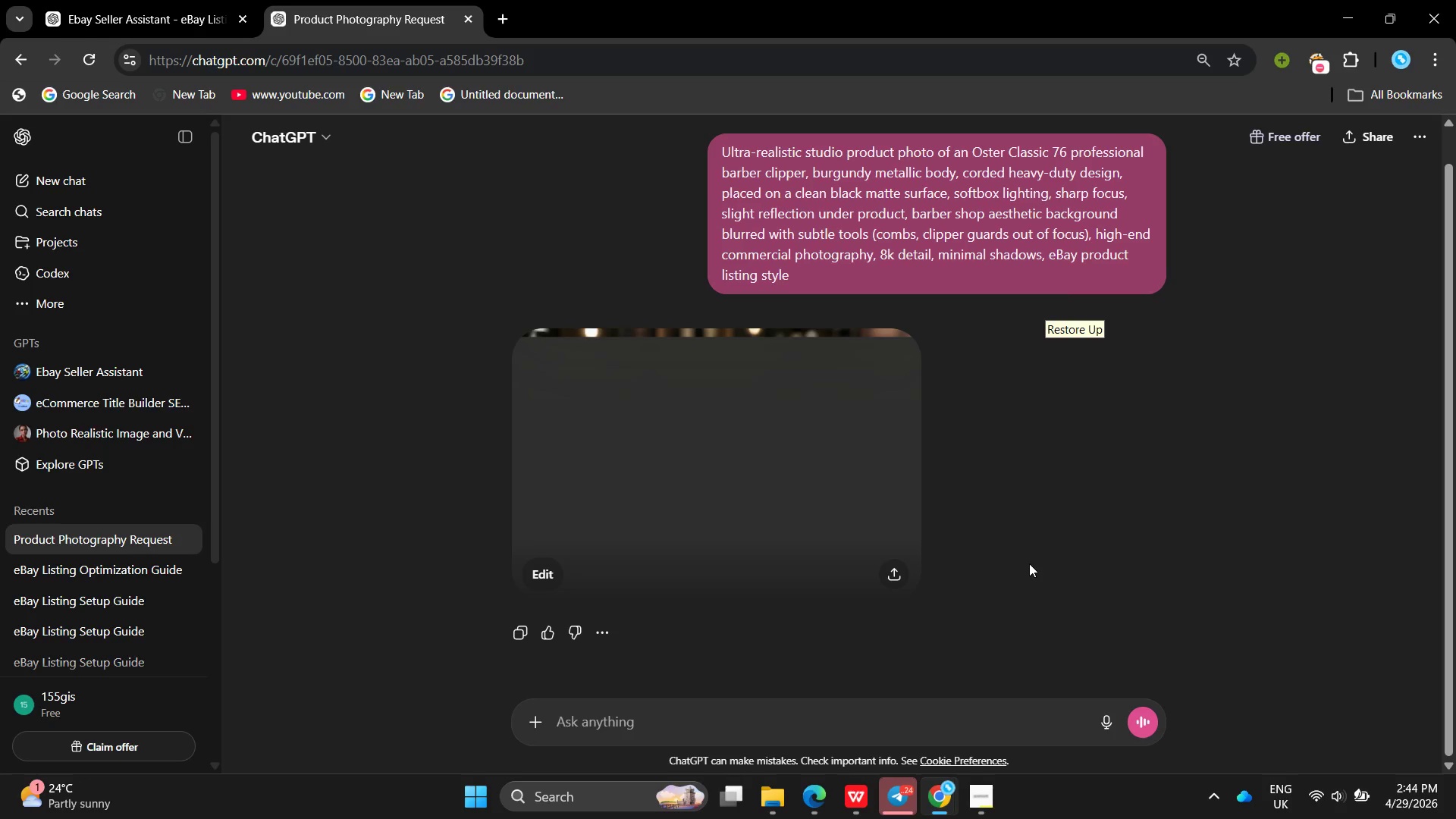 
left_click([891, 575])
 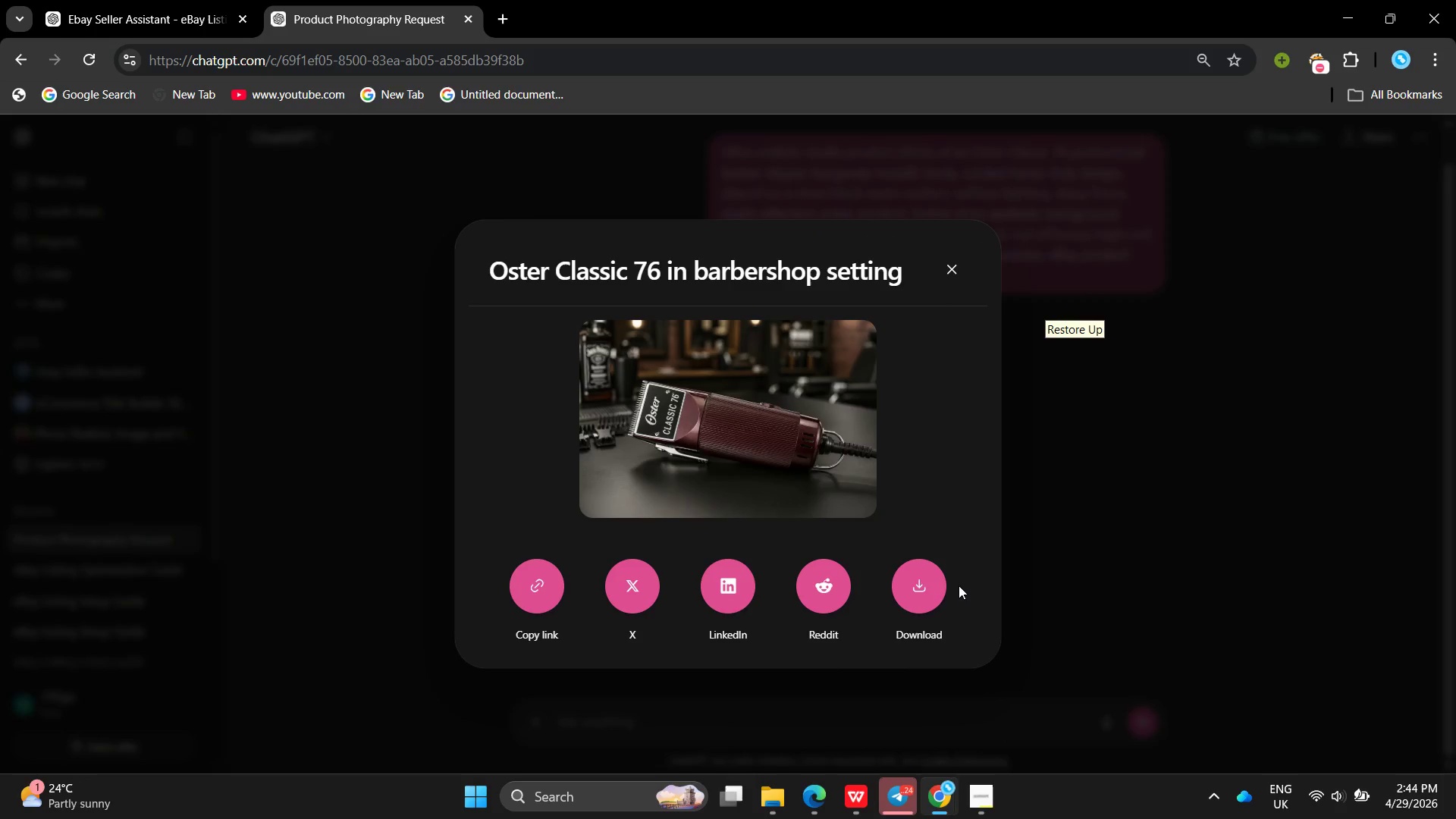 
left_click([935, 571])
 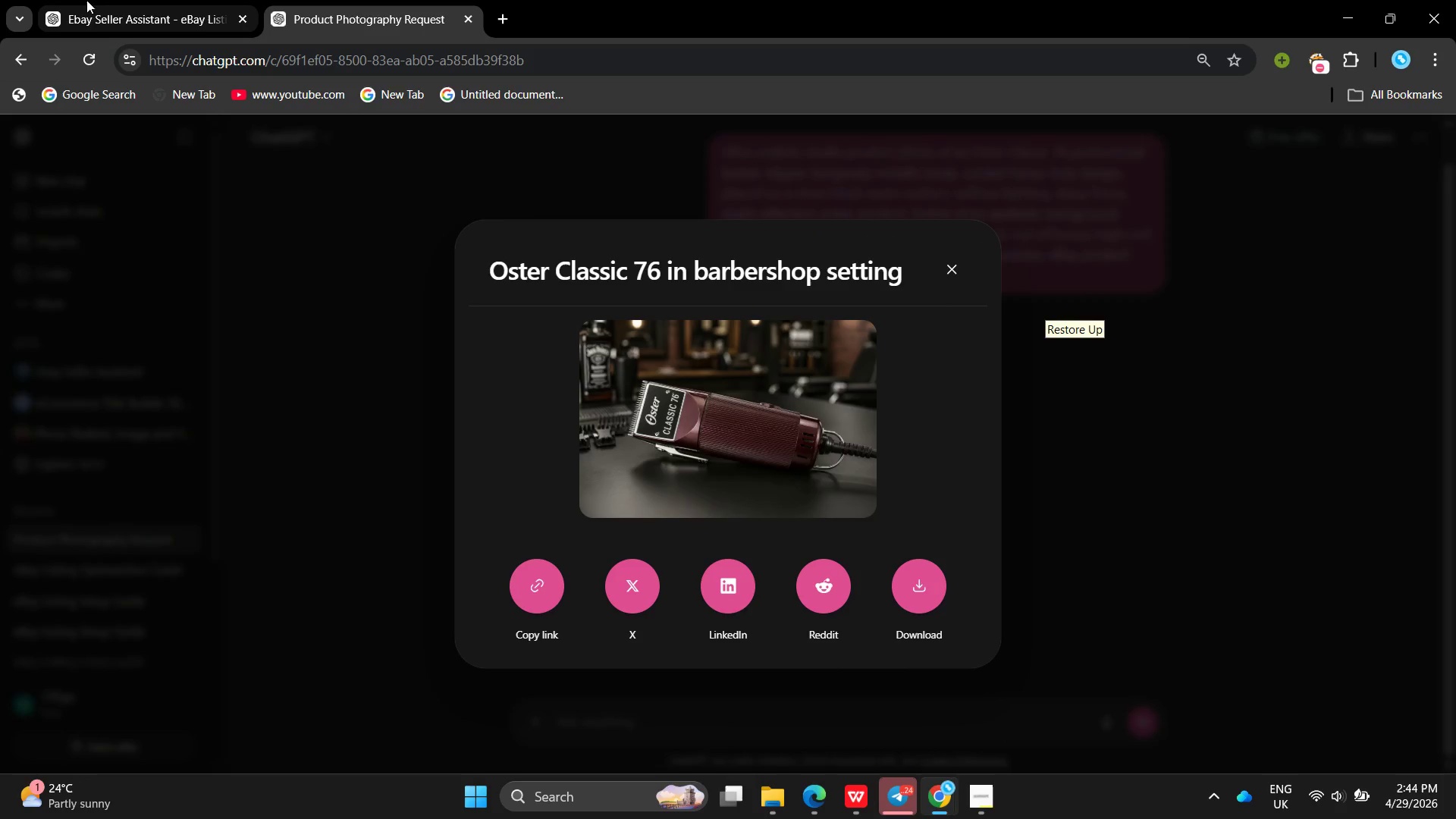 
left_click([86, 0])
 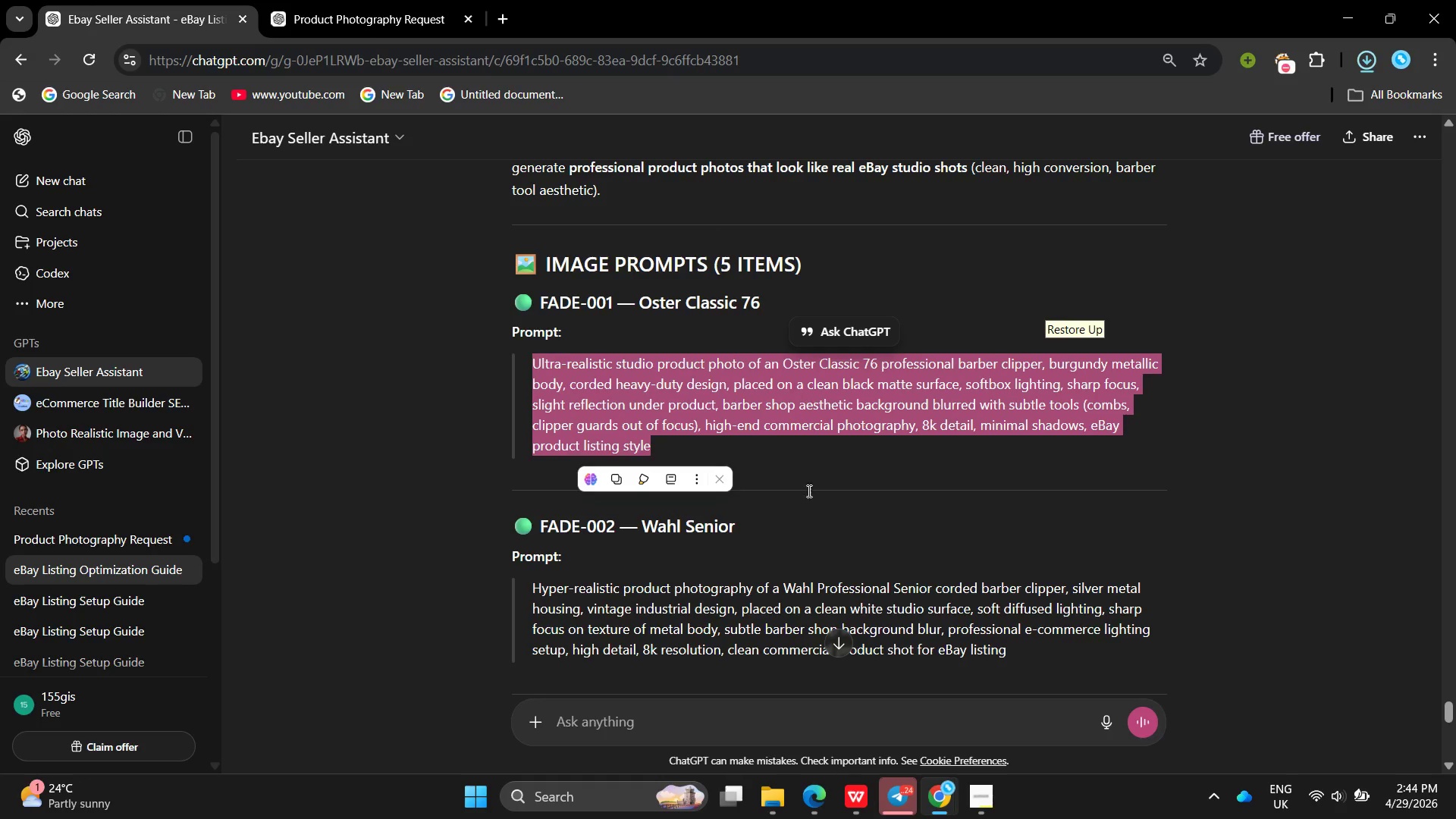 
left_click([802, 608])
 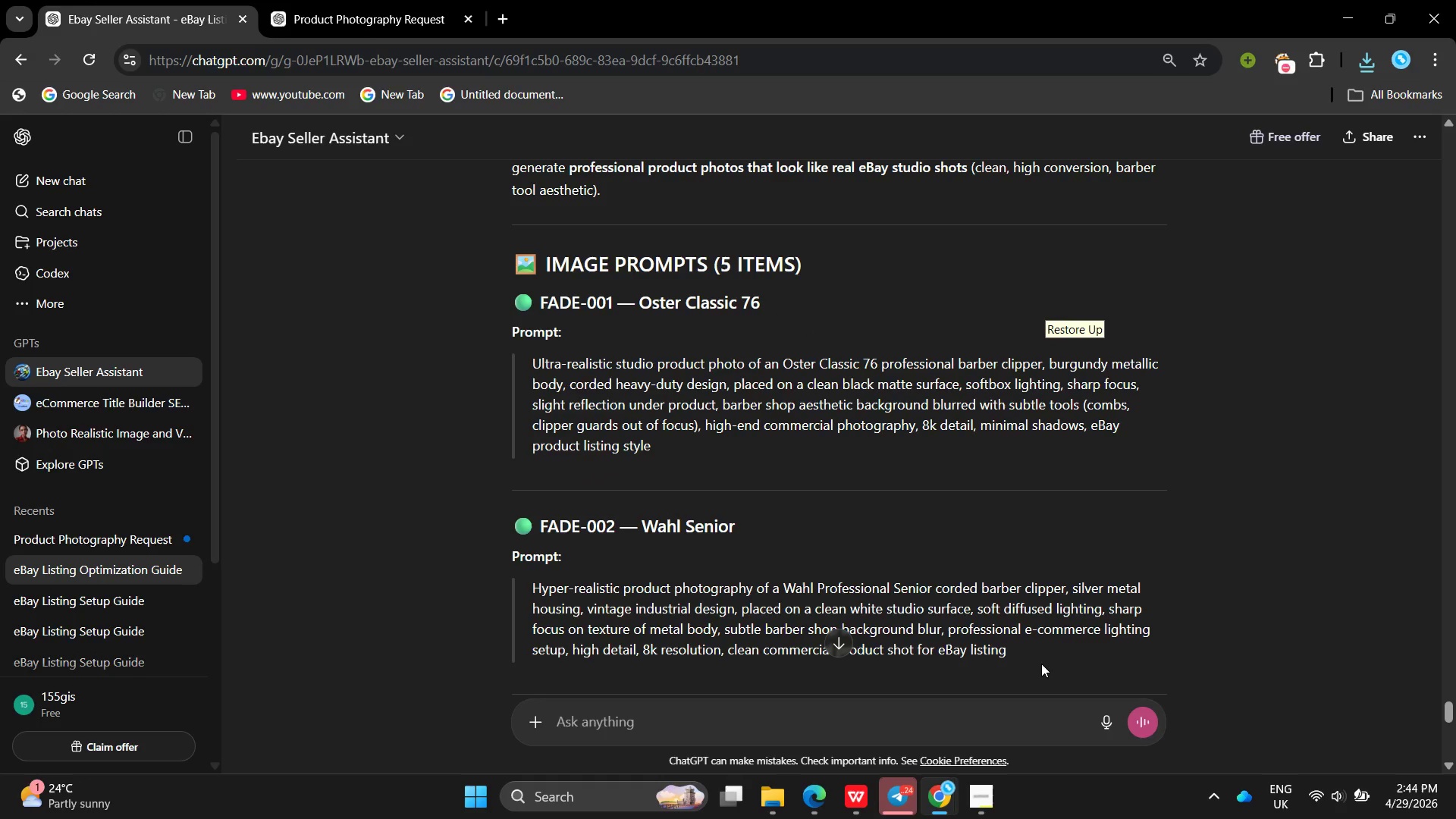 
left_click_drag(start_coordinate=[1040, 654], to_coordinate=[545, 566])
 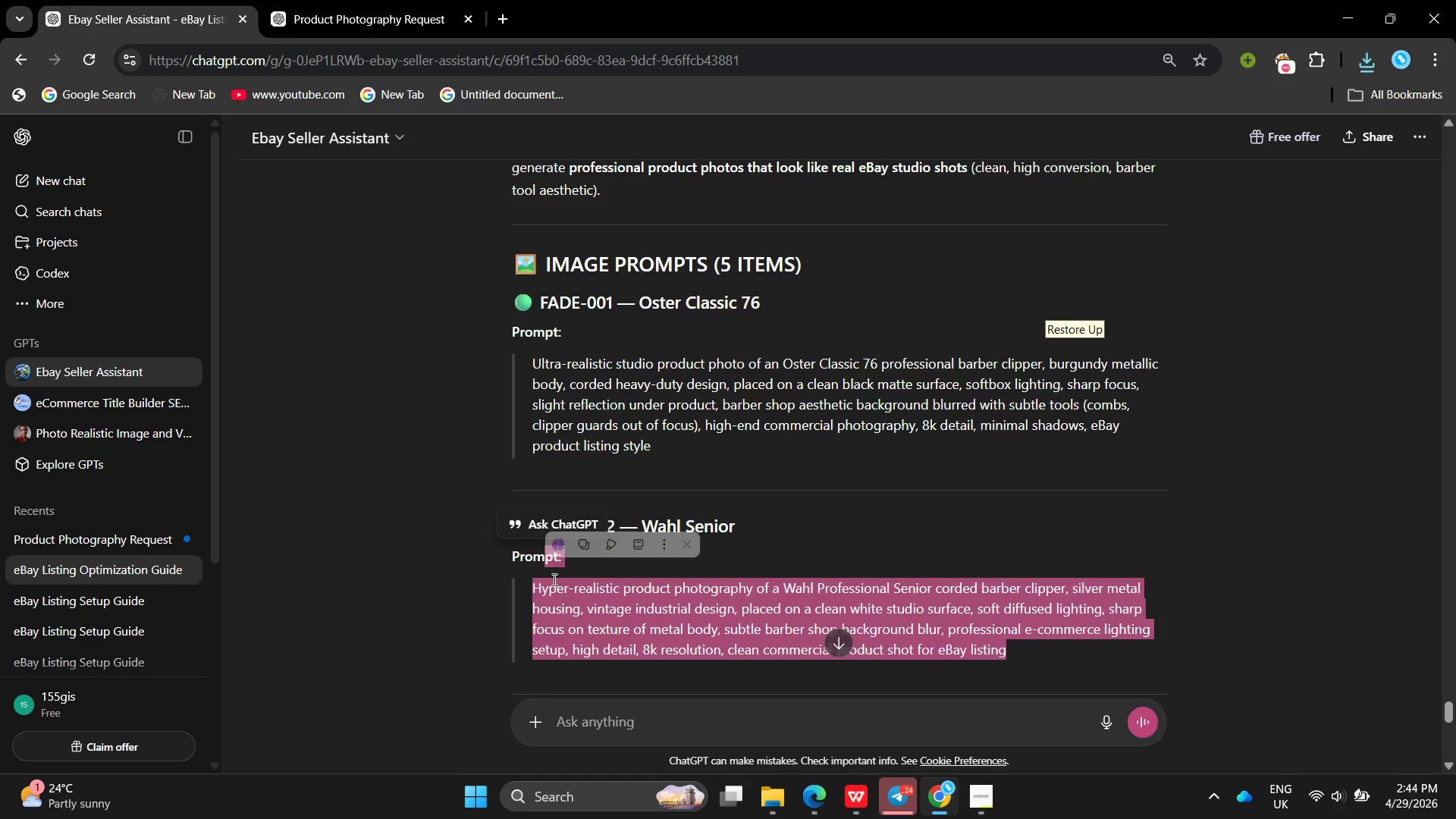 
left_click([553, 579])
 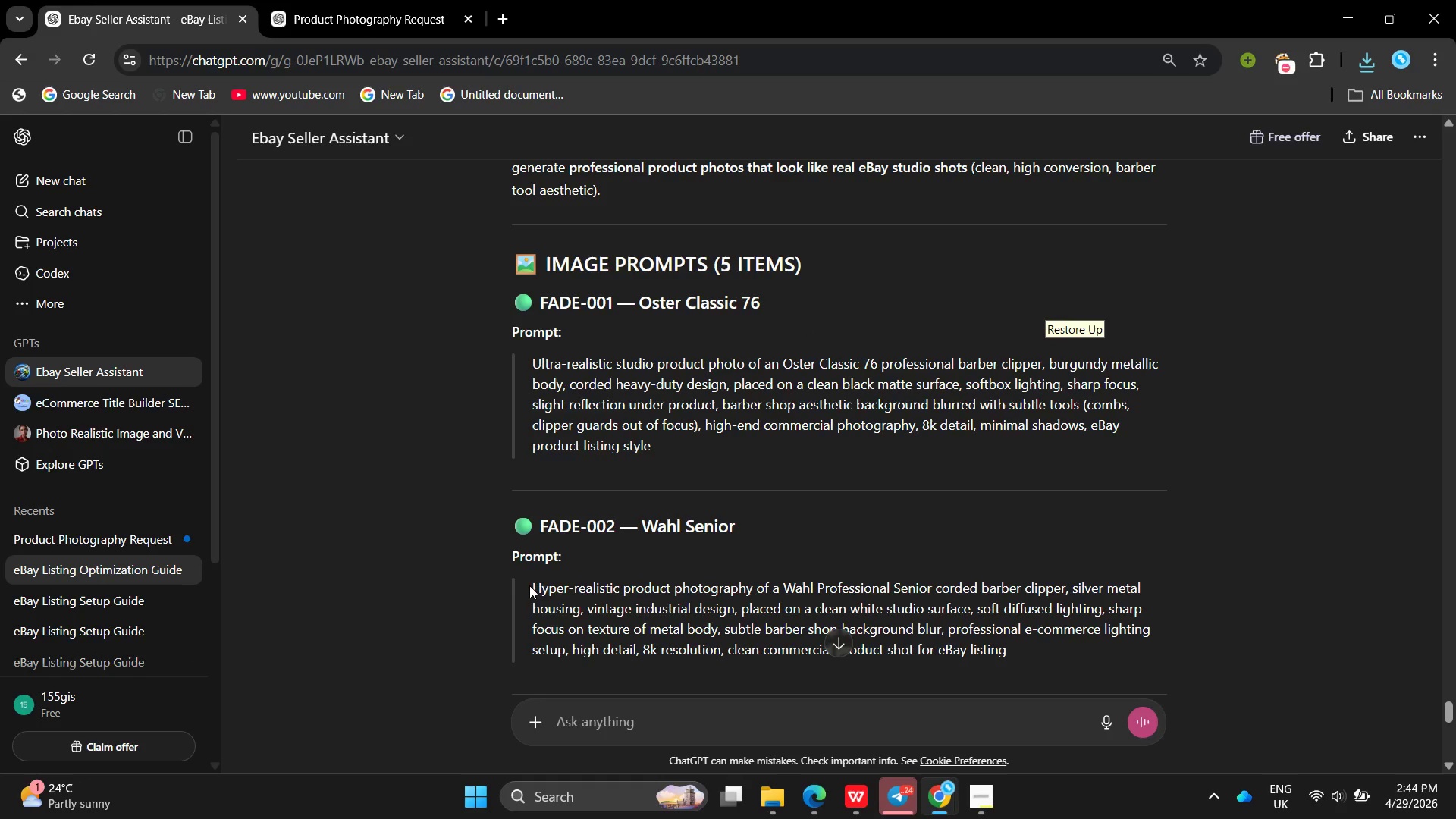 
left_click_drag(start_coordinate=[529, 585], to_coordinate=[1008, 651])
 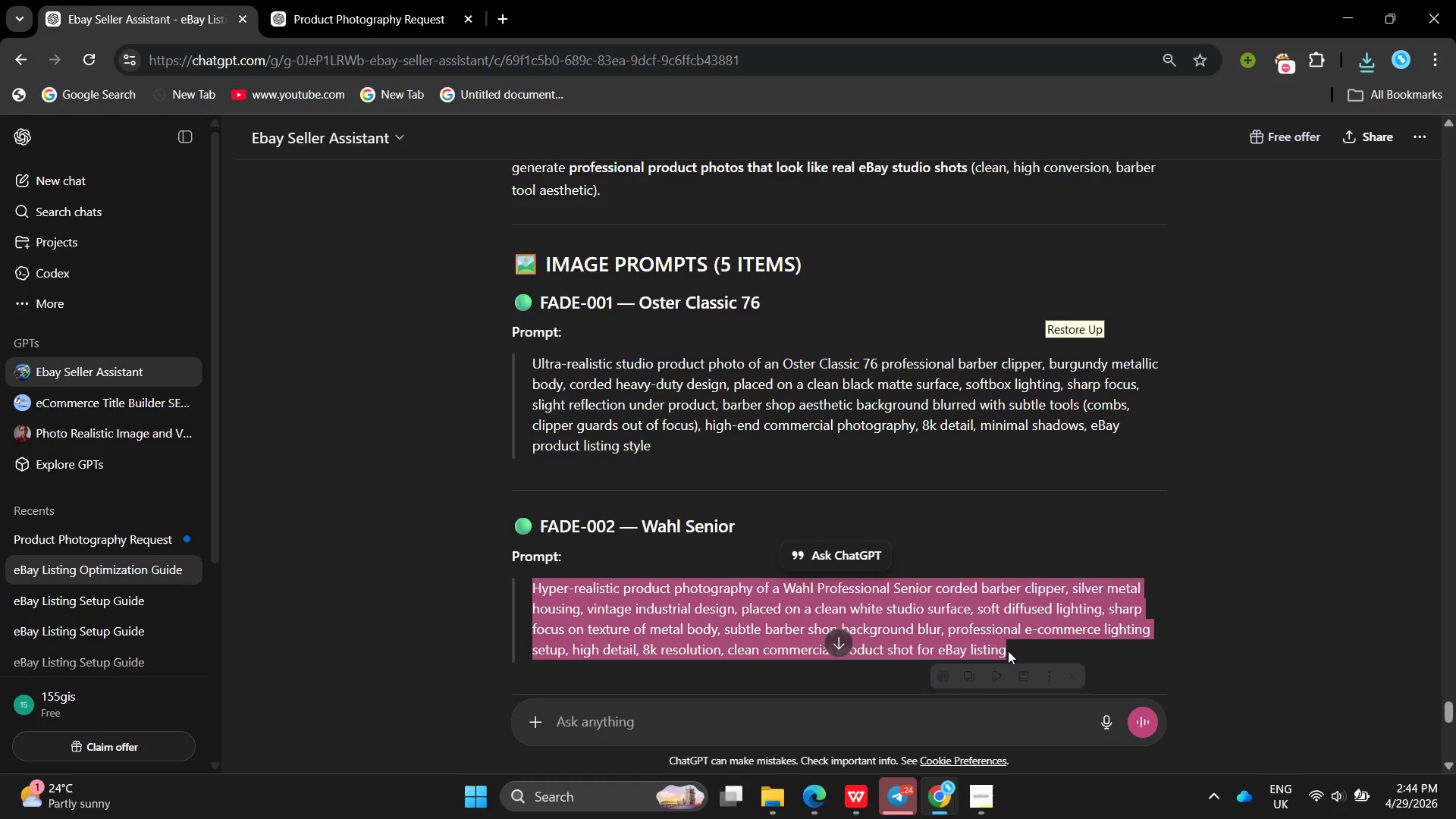 
key(Control+C)
 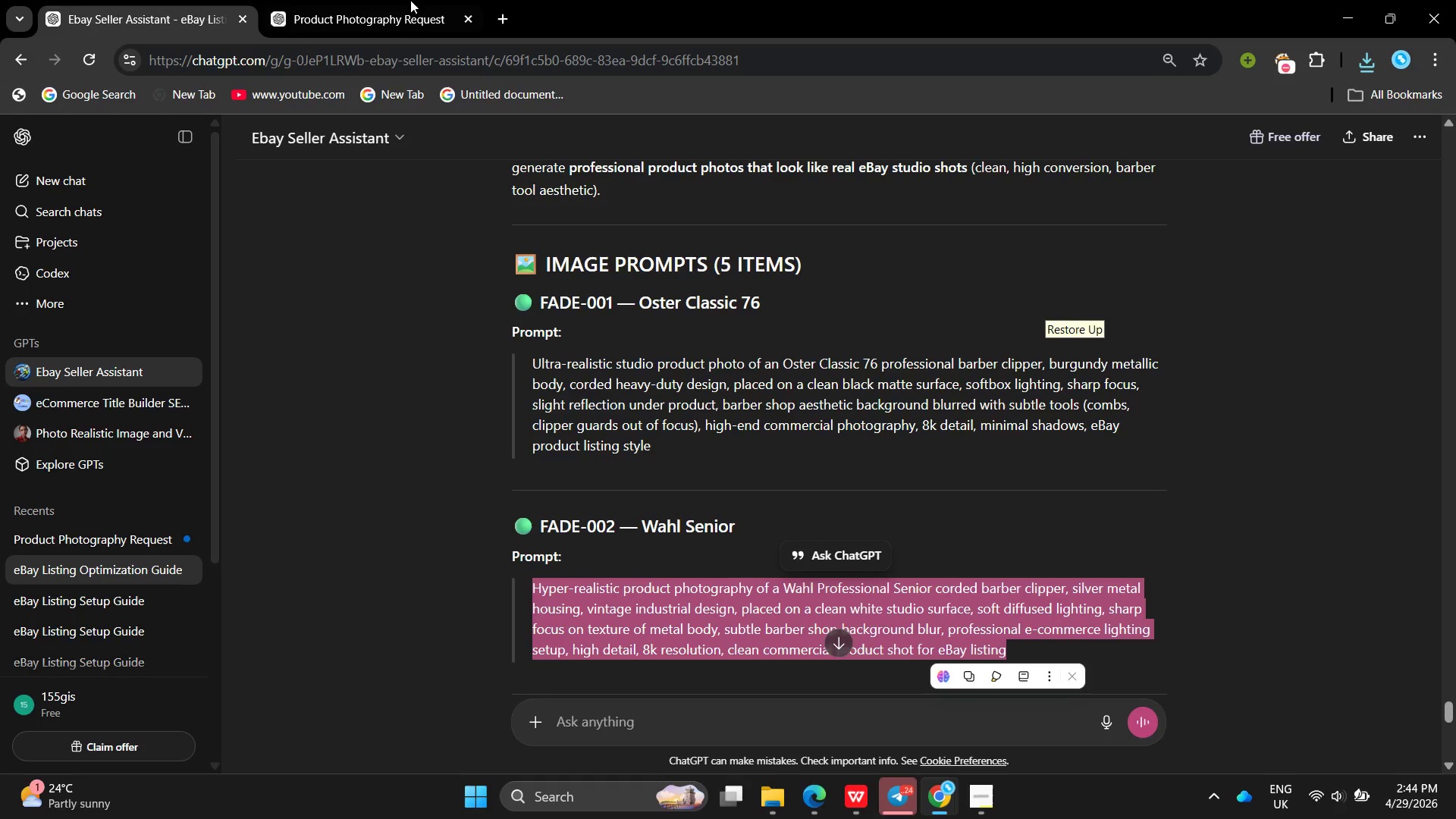 
left_click([381, 0])
 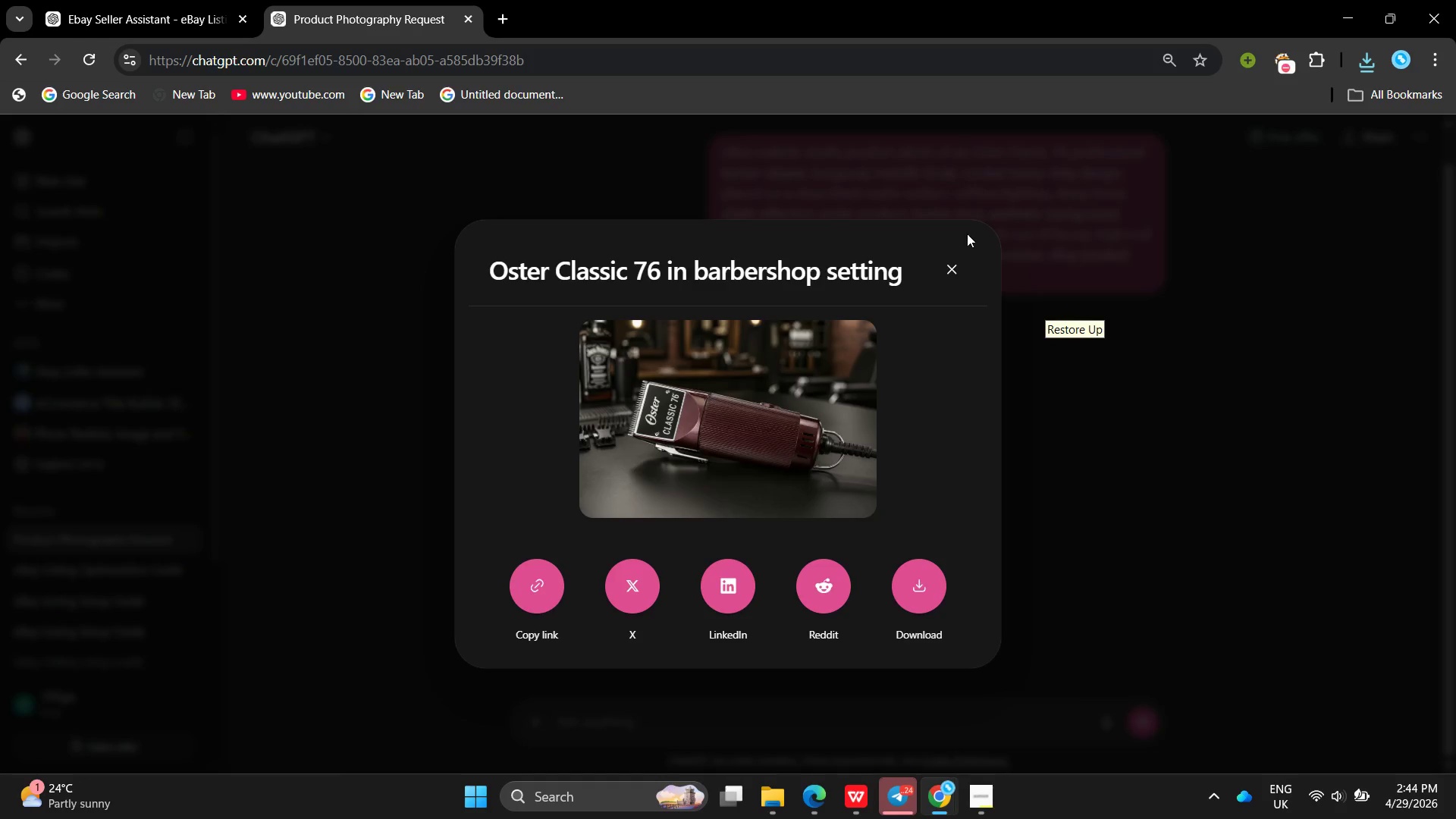 
left_click([947, 260])
 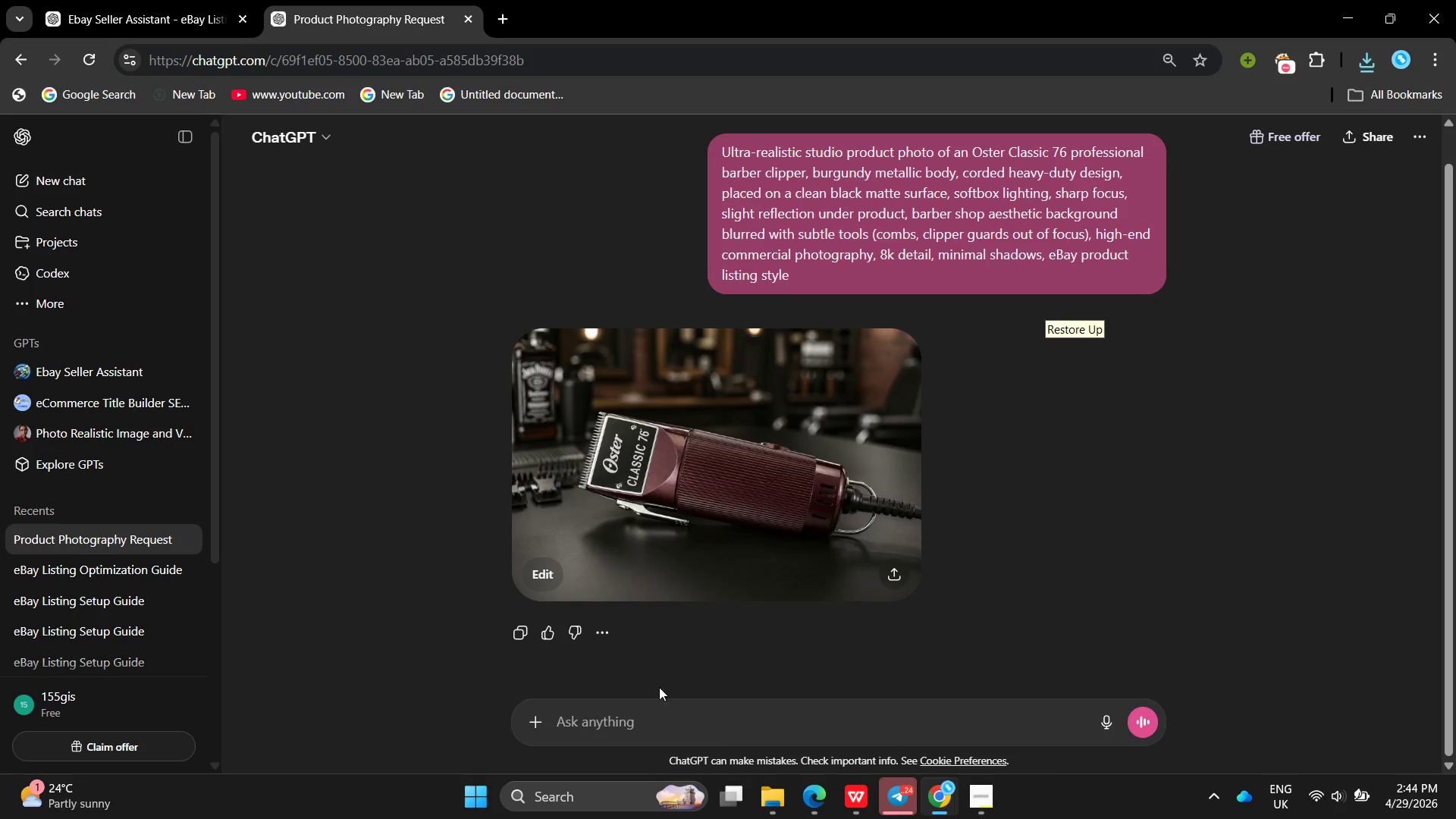 
left_click([665, 720])
 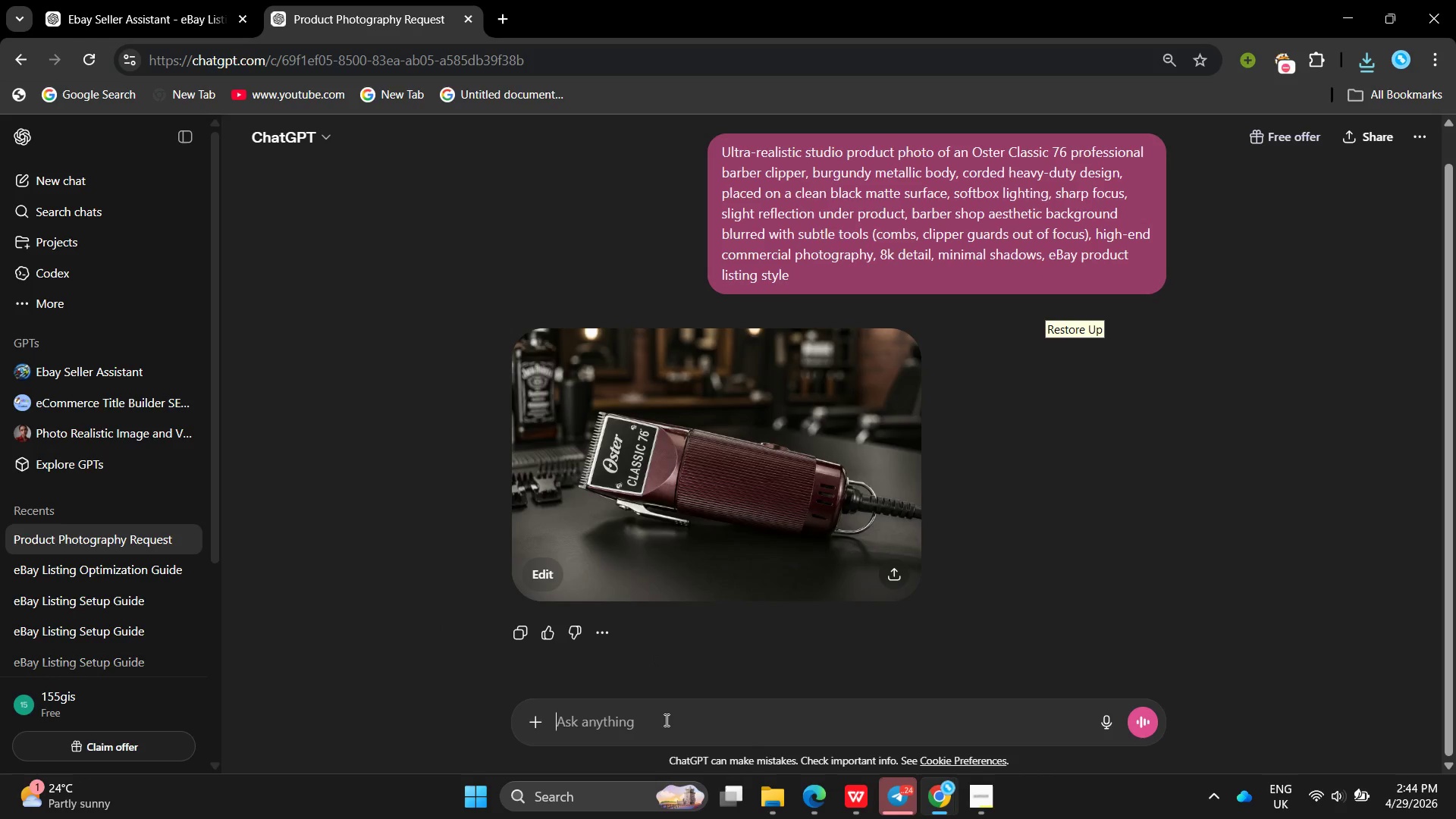 
key(Control+V)
 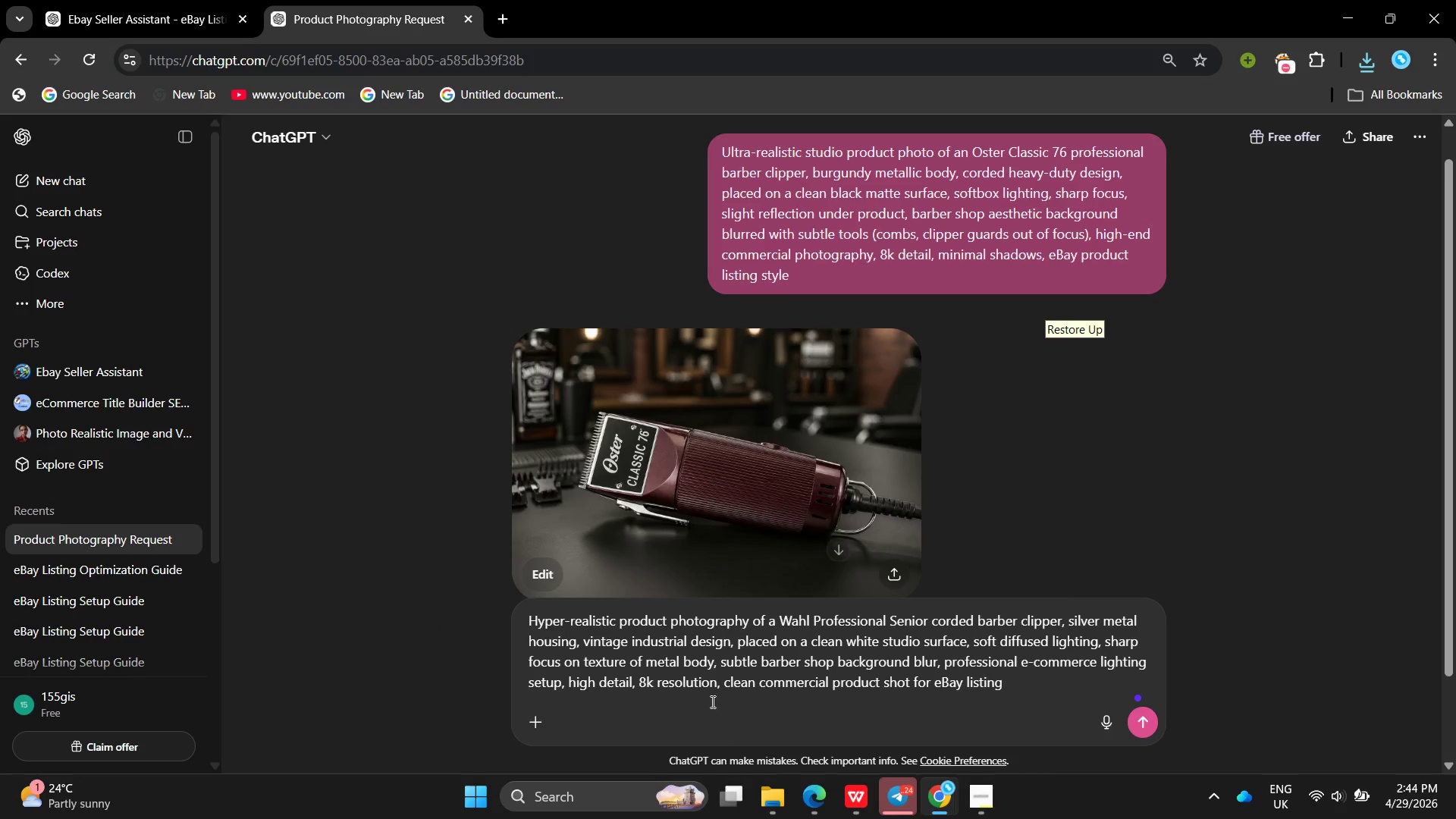 
key(Enter)
 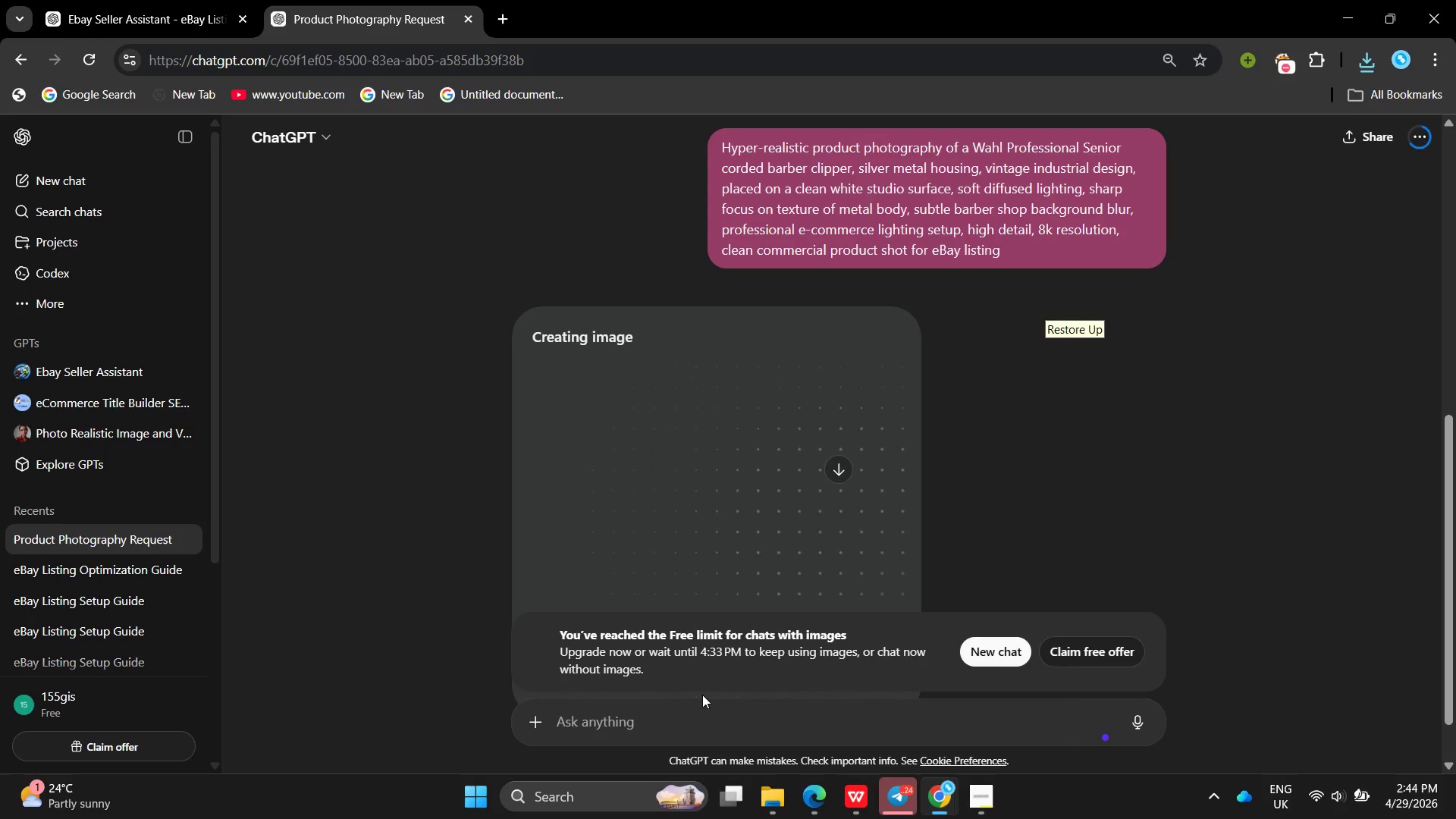 
wait(7.16)
 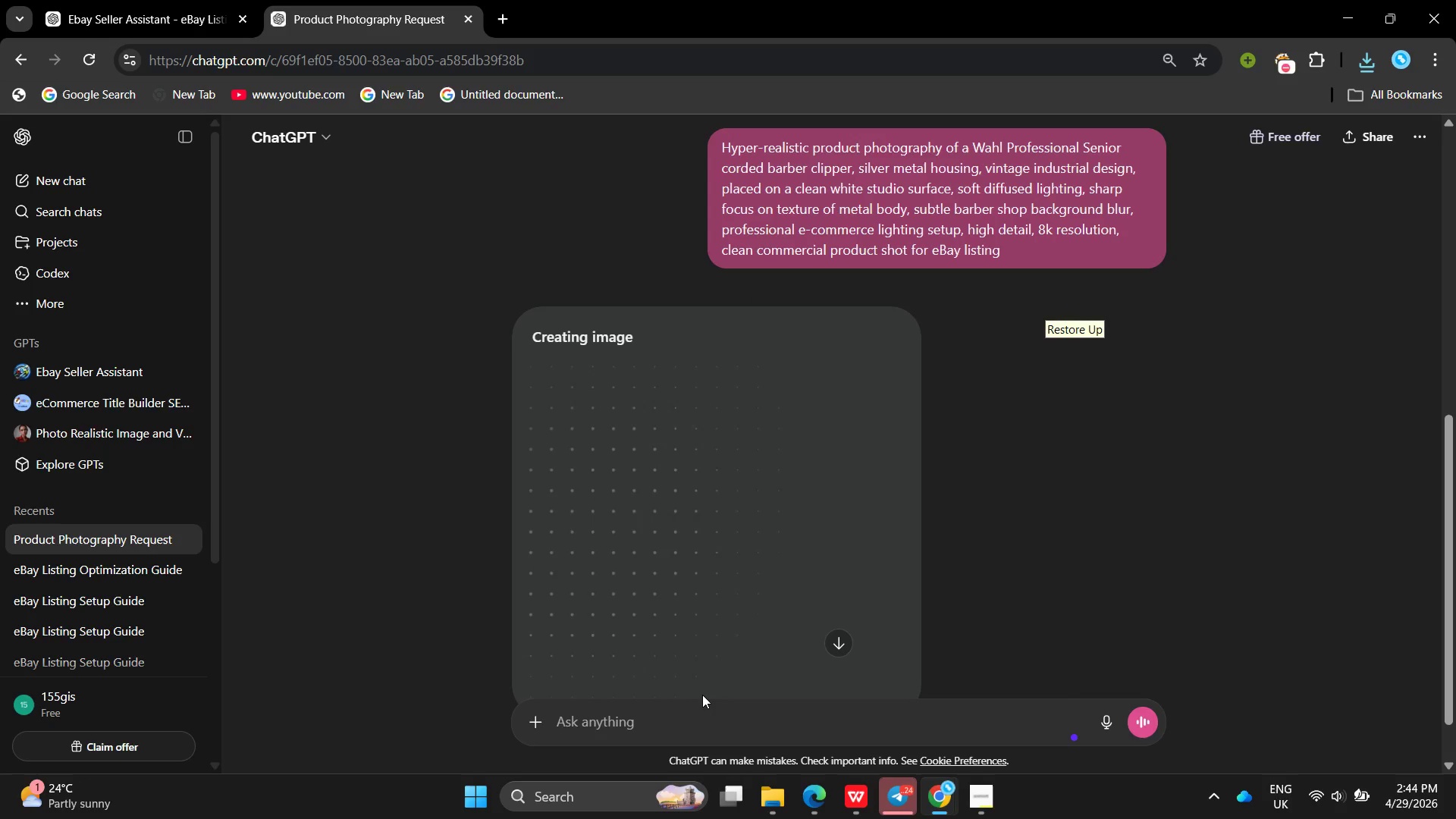 
left_click([501, 13])
 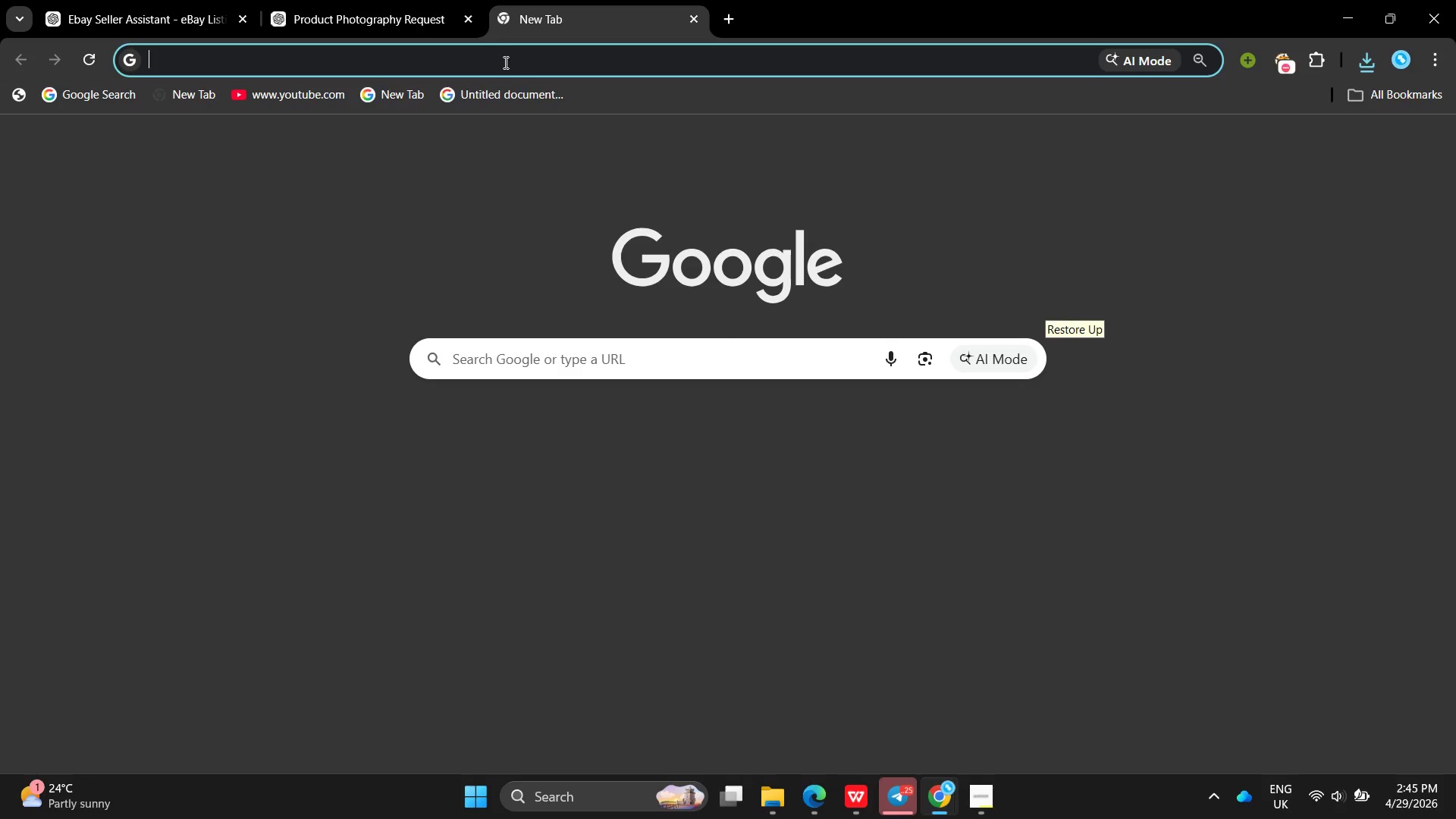 
type(gemni ai)
 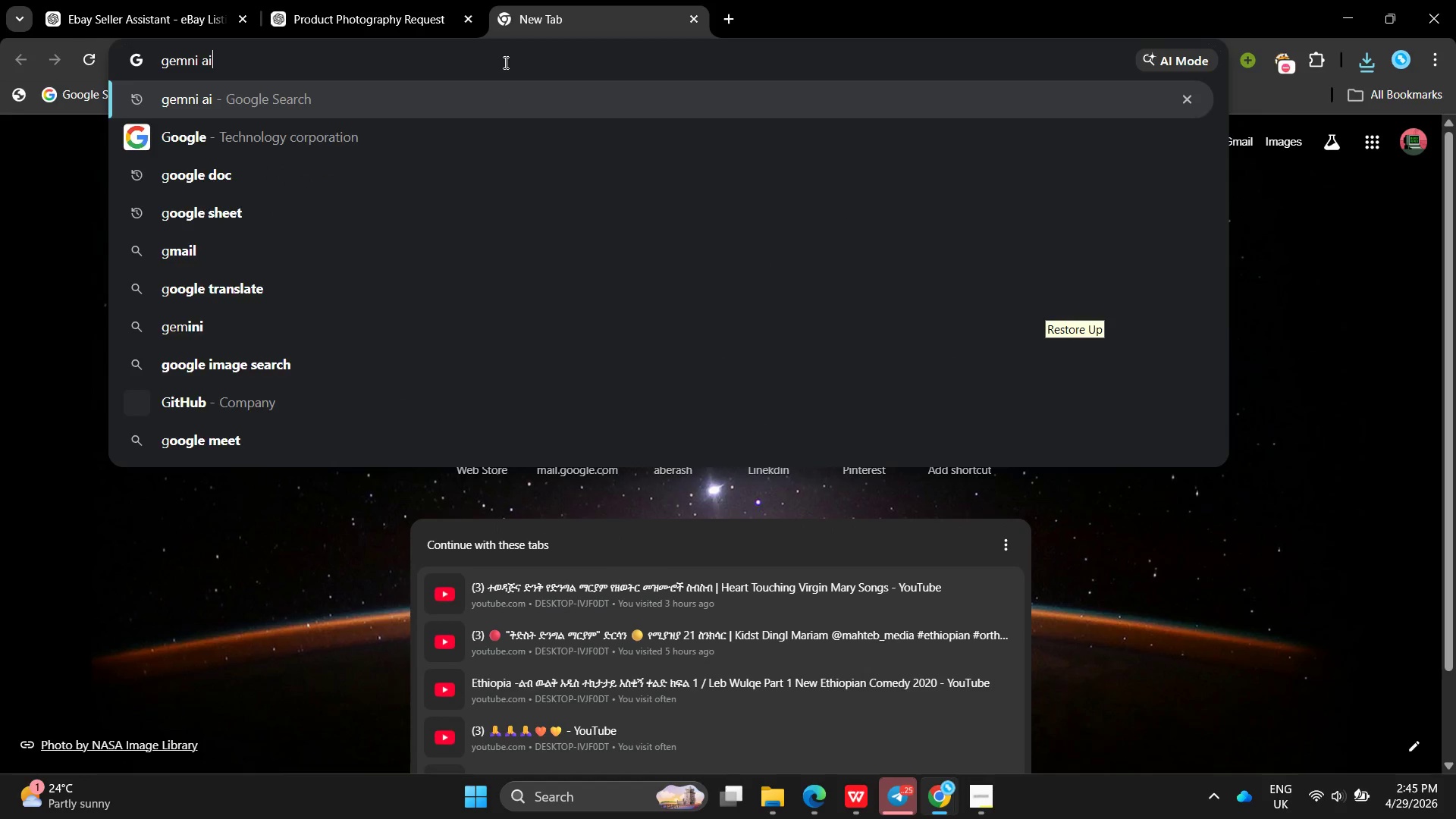 
key(Enter)
 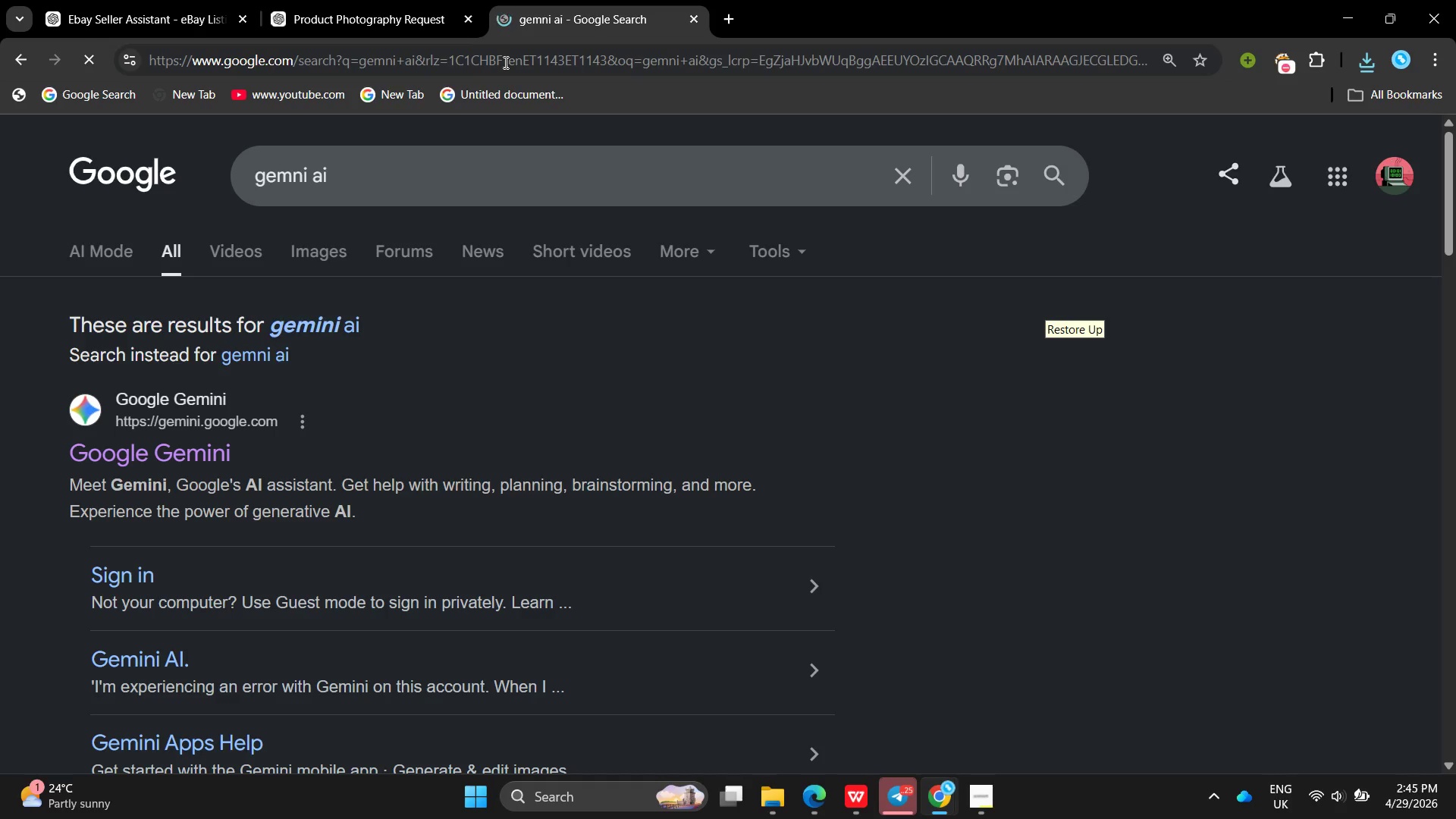 
wait(18.75)
 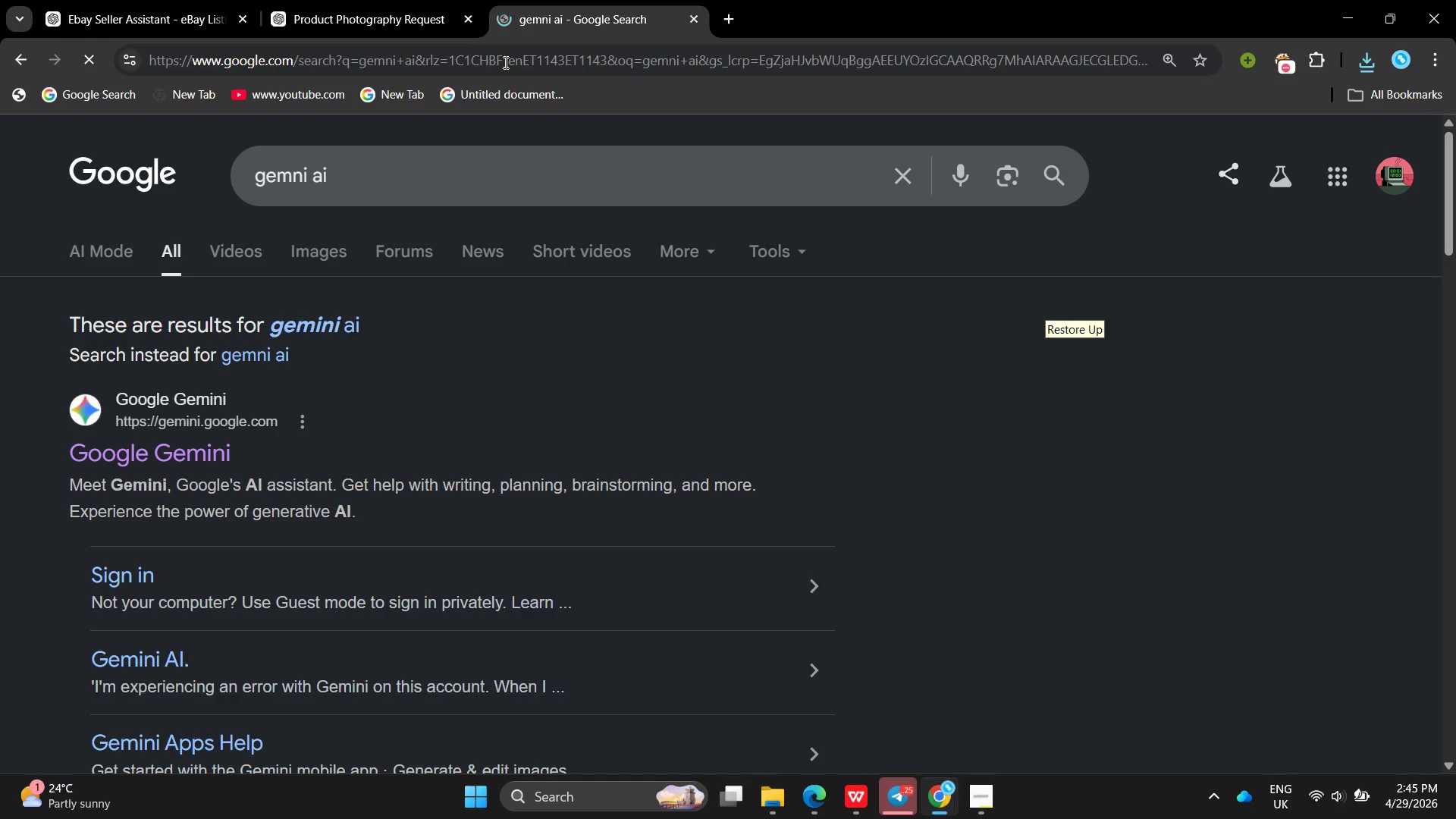 
left_click([143, 459])
 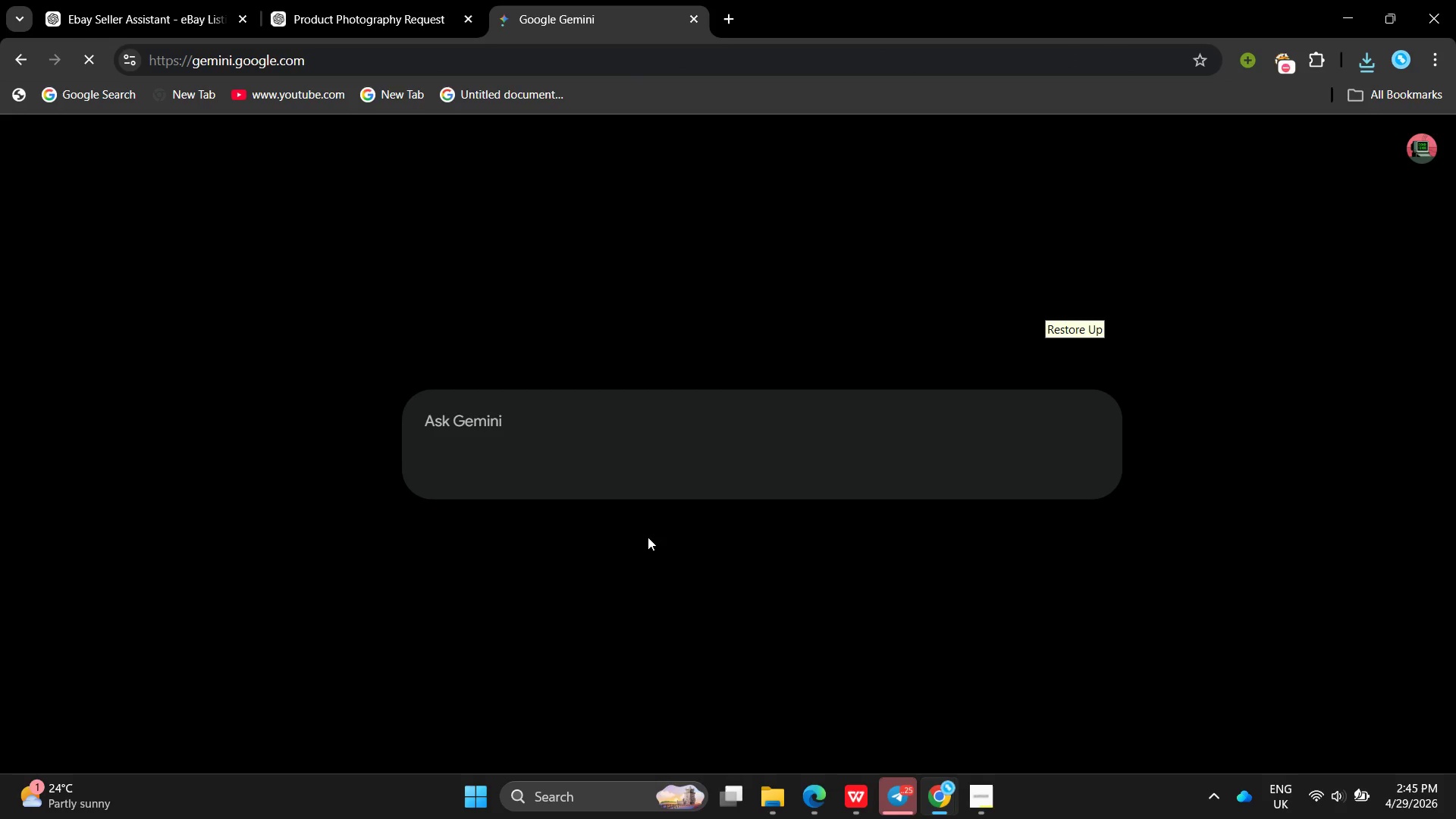 
left_click([400, 0])
 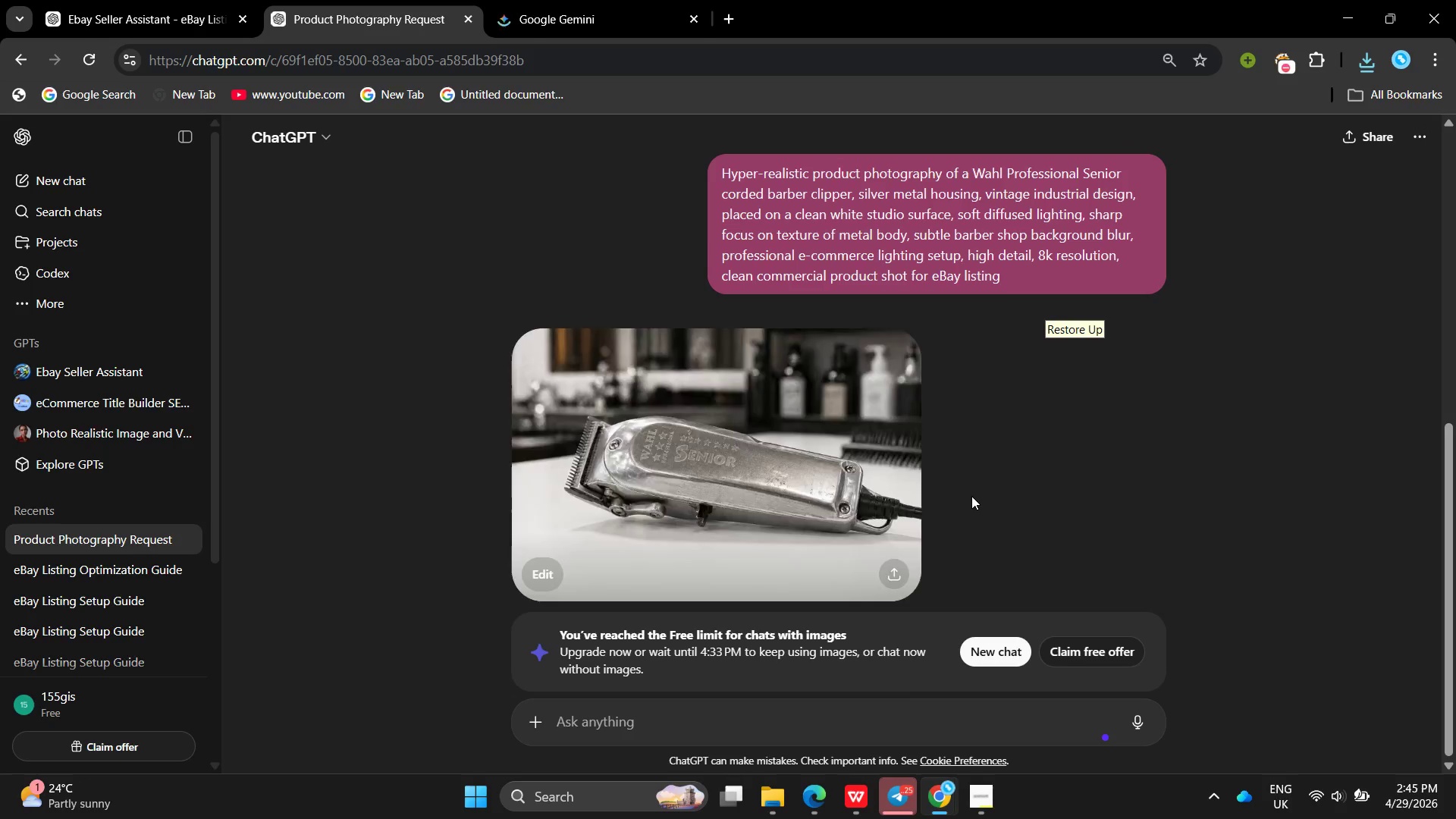 
scroll: coordinate [972, 494], scroll_direction: none, amount: 0.0
 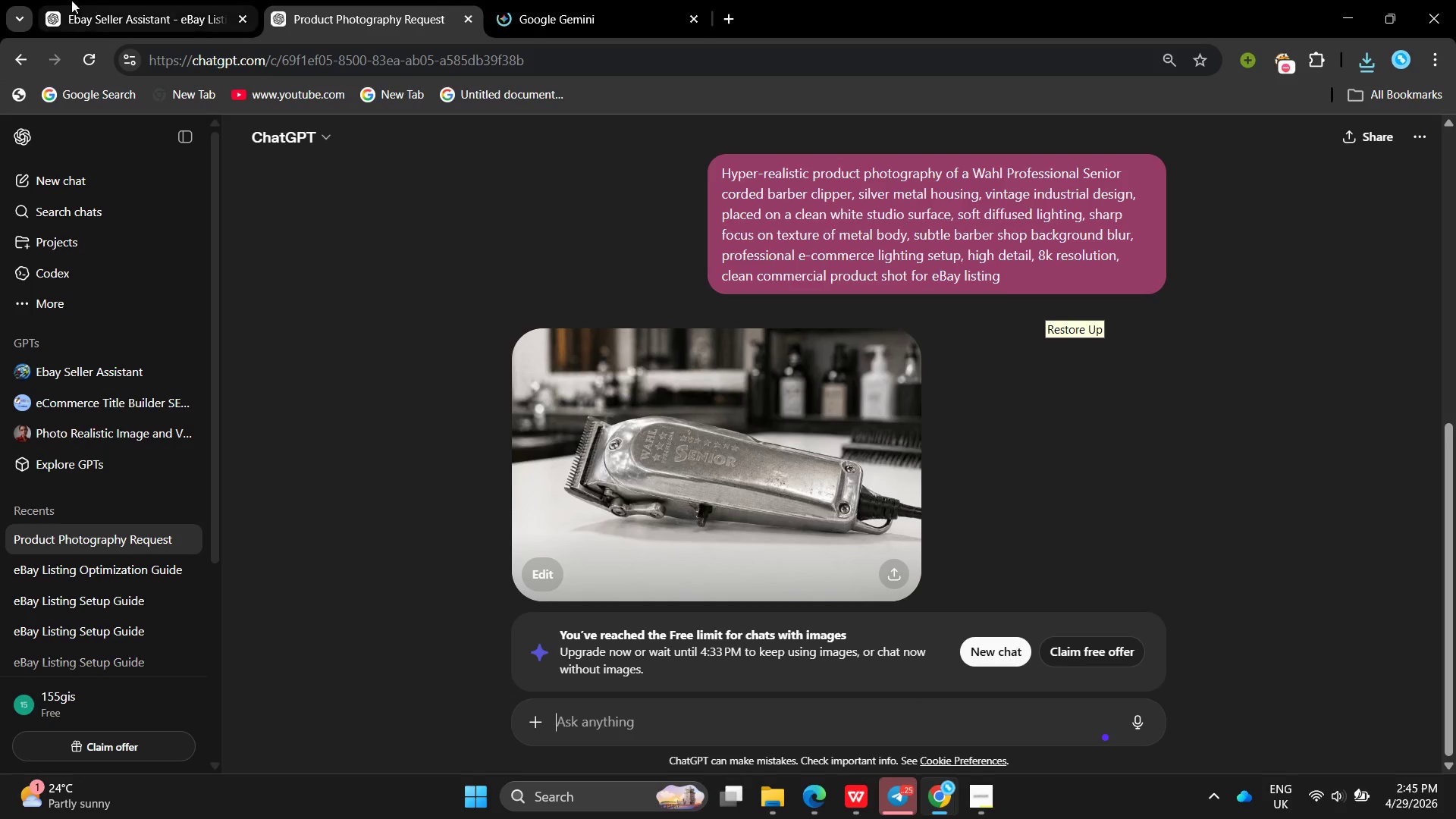 
left_click([71, 0])
 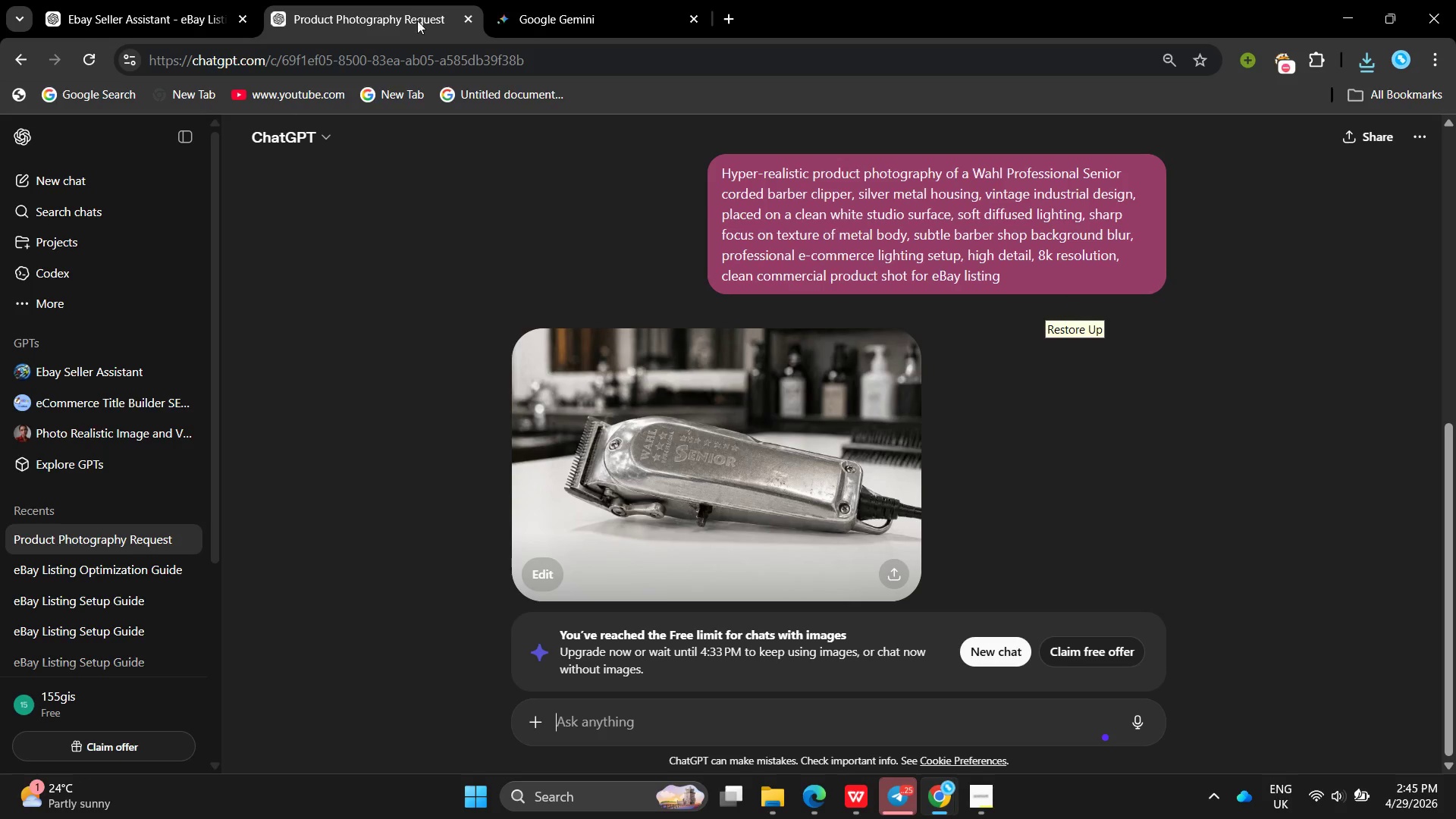 
left_click([896, 571])
 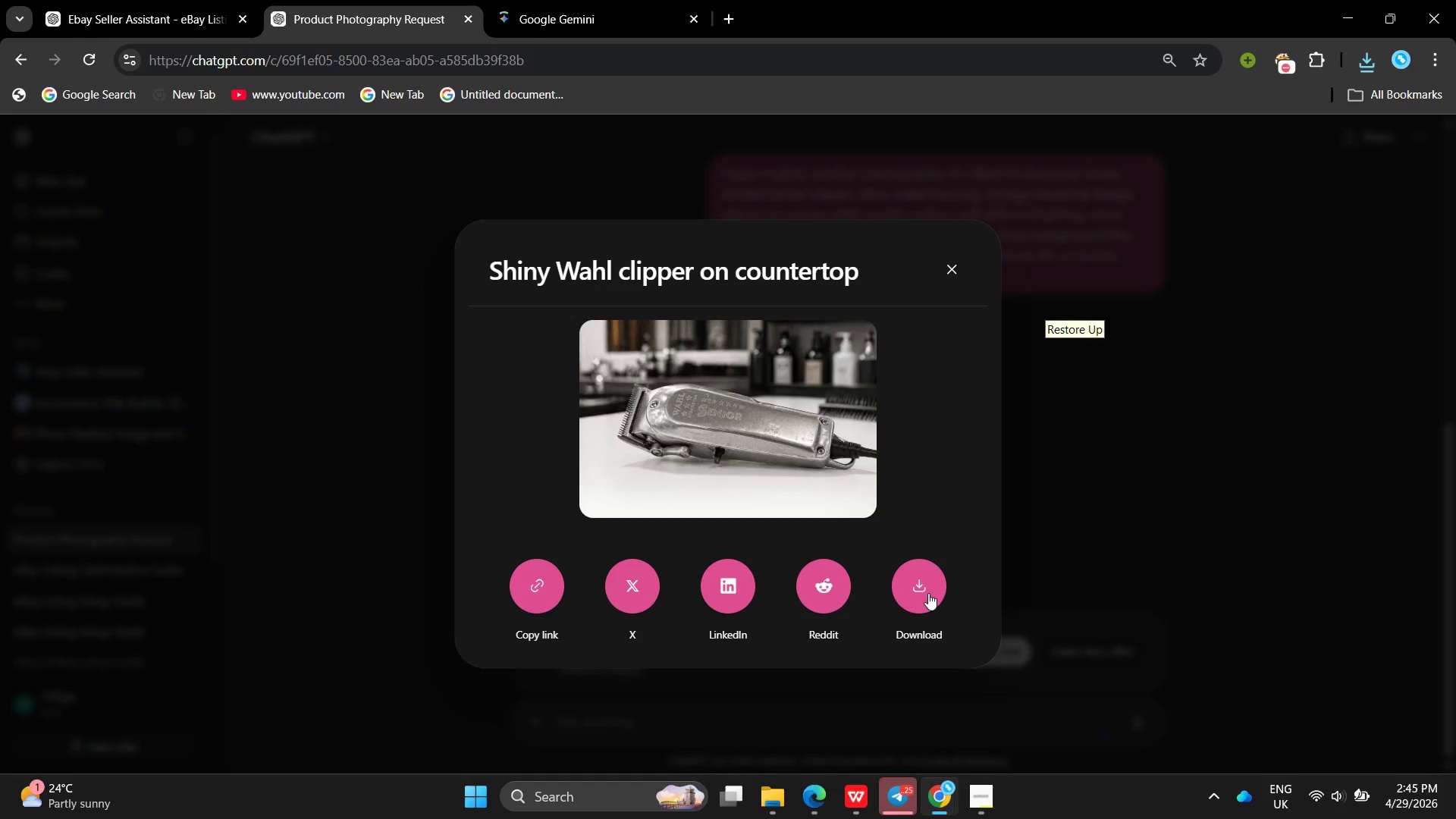 
left_click([44, 0])
 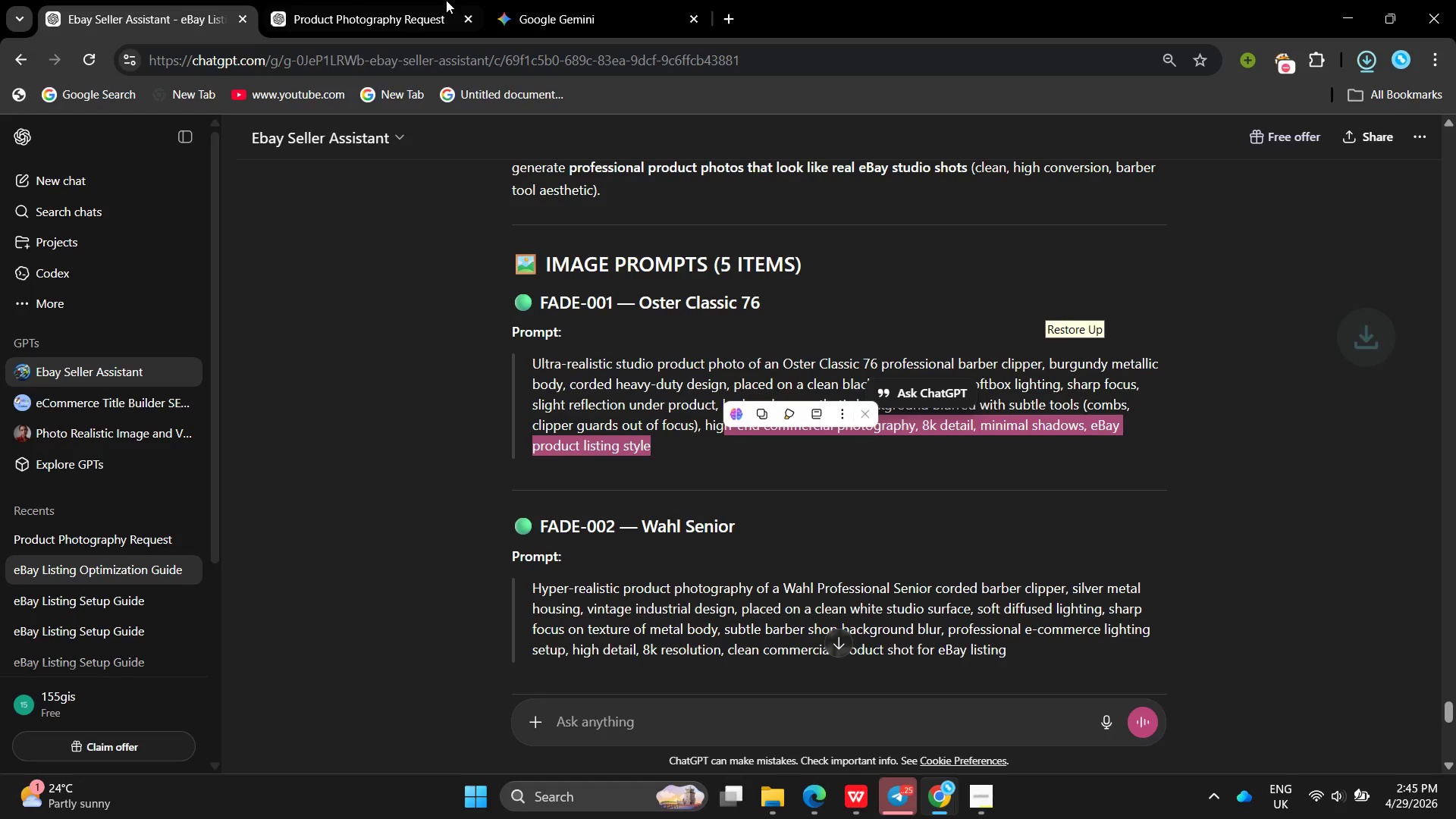 
left_click([453, 0])
 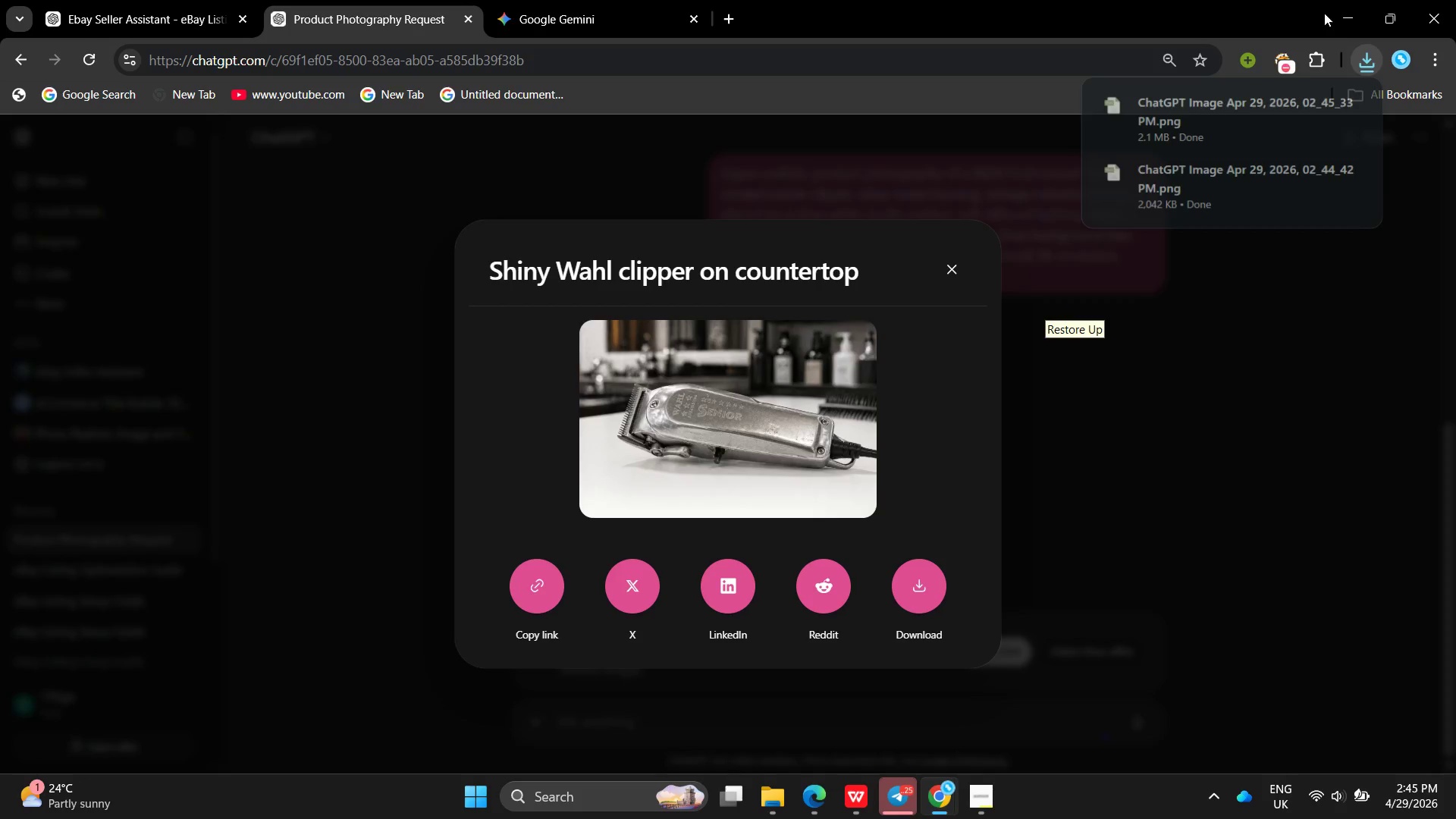 
left_click([1339, 15])
 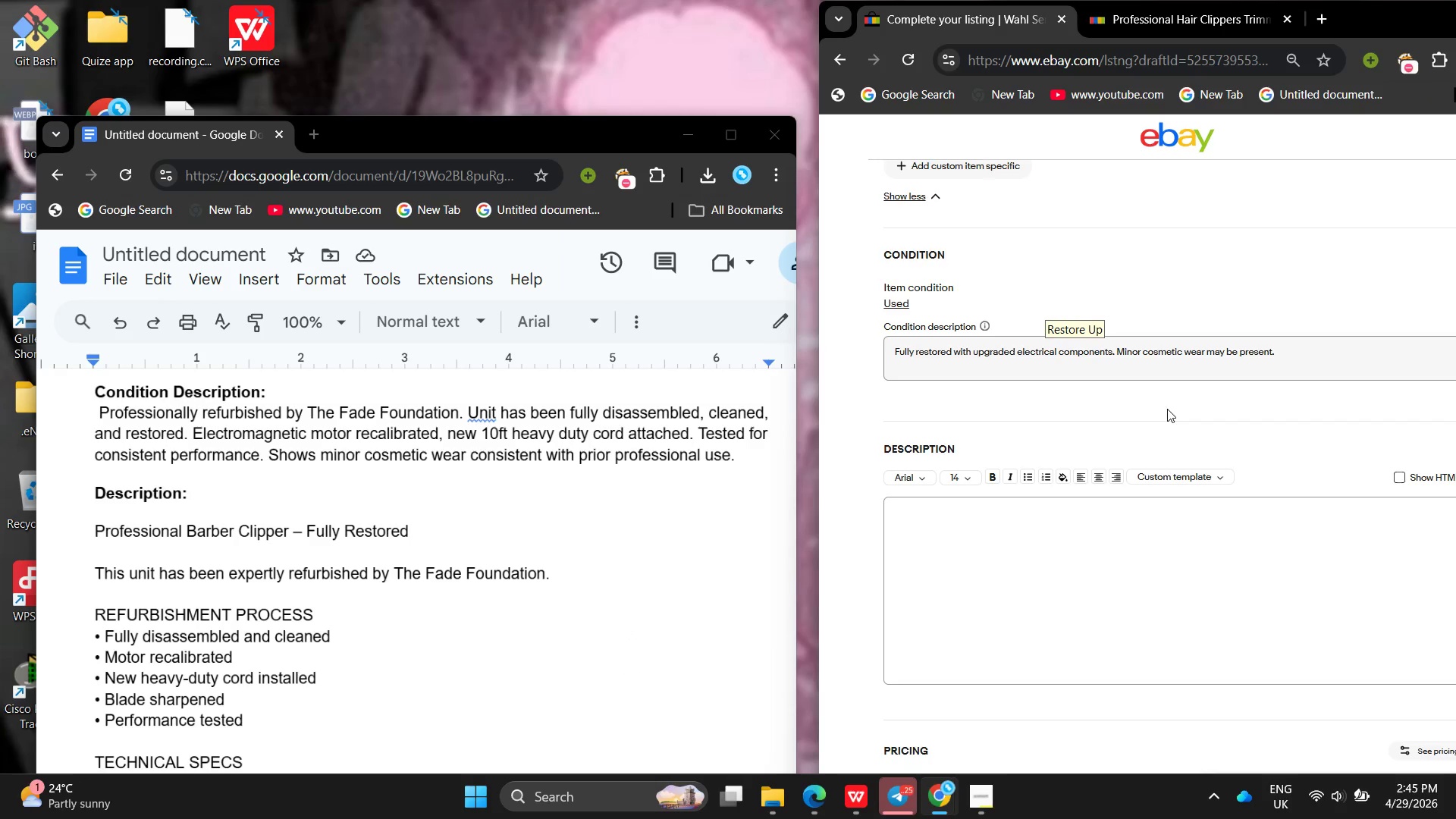 
left_click([308, 583])
 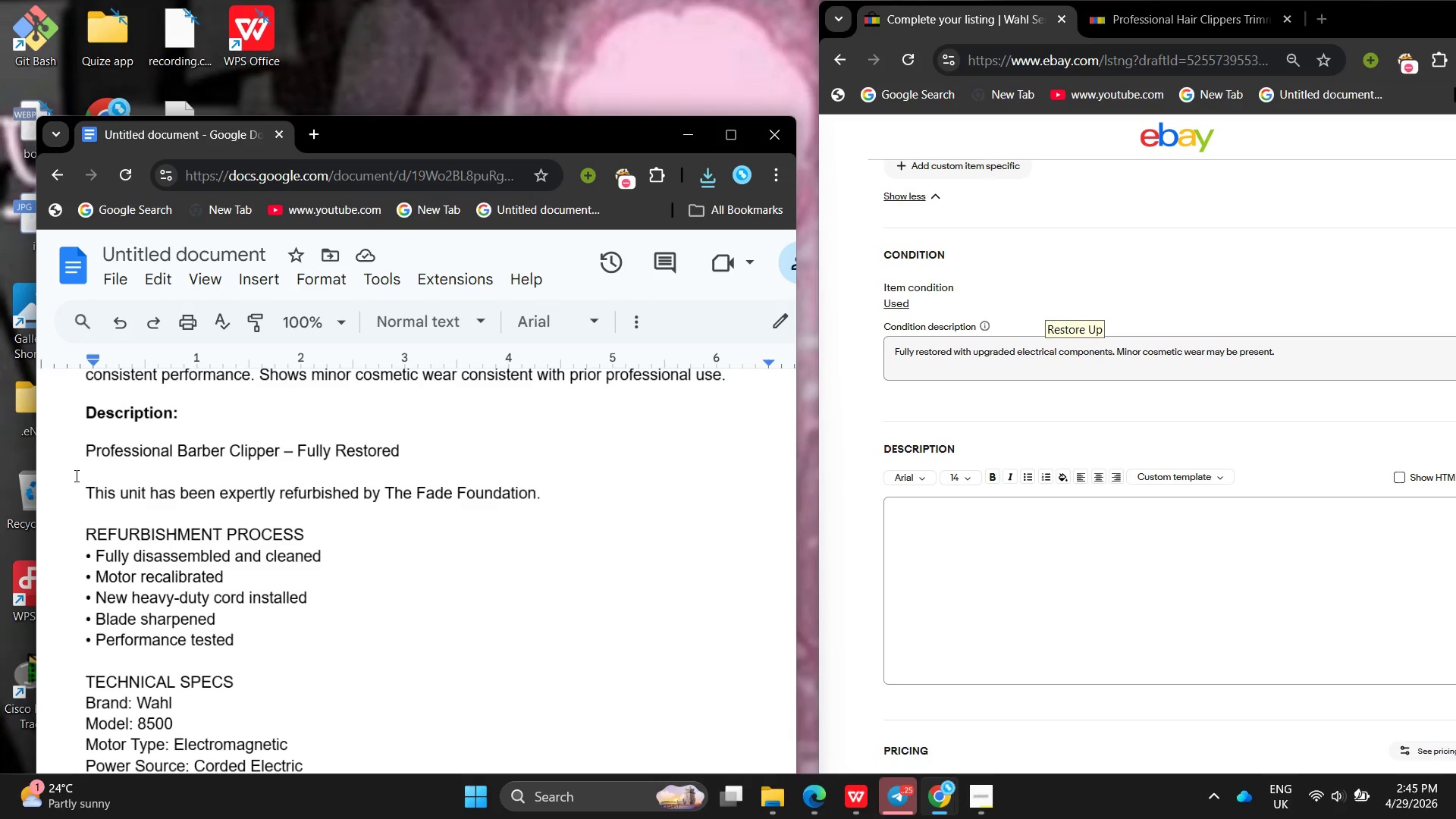 
left_click_drag(start_coordinate=[85, 460], to_coordinate=[224, 748])
 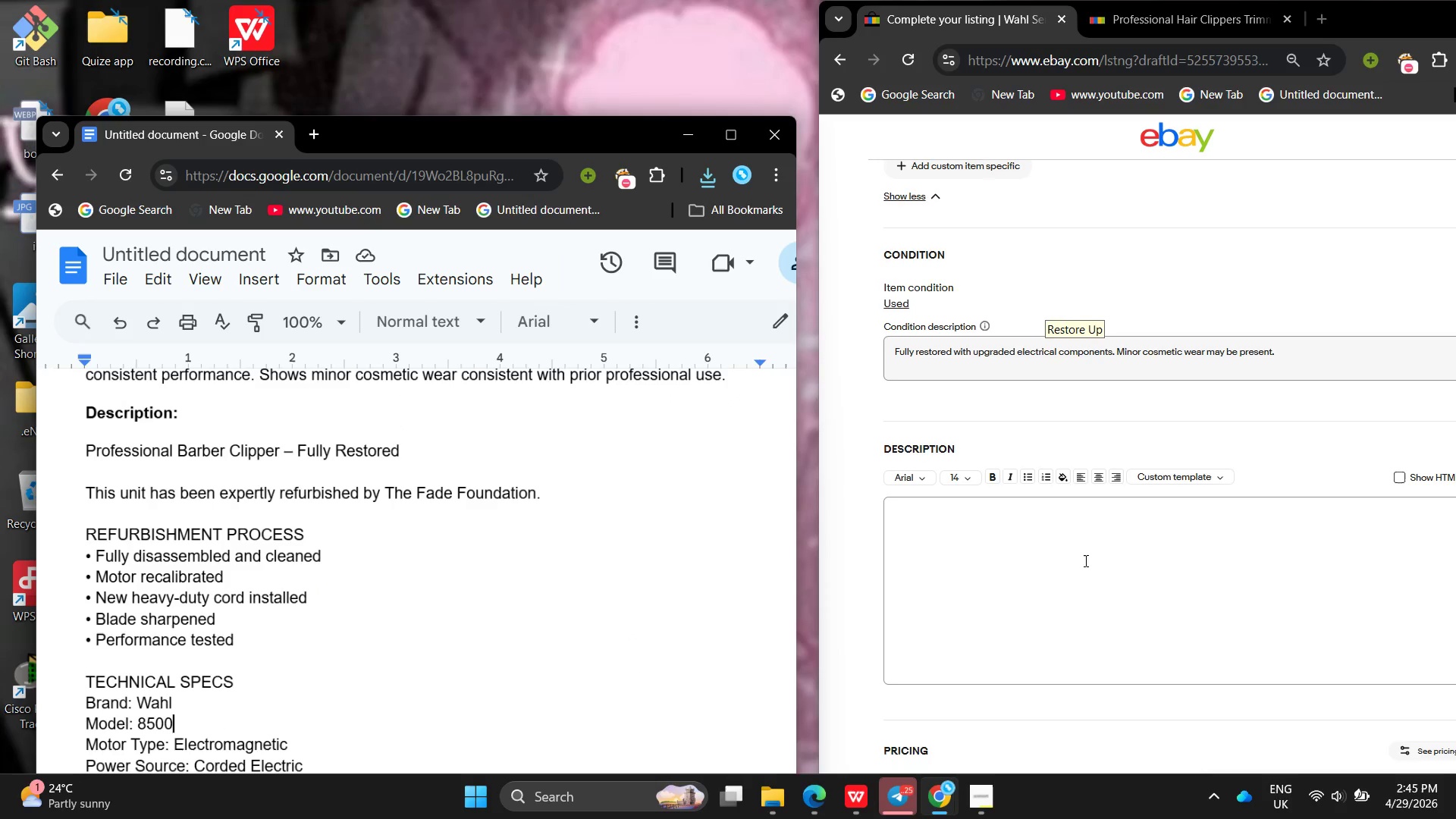 
left_click([1090, 532])
 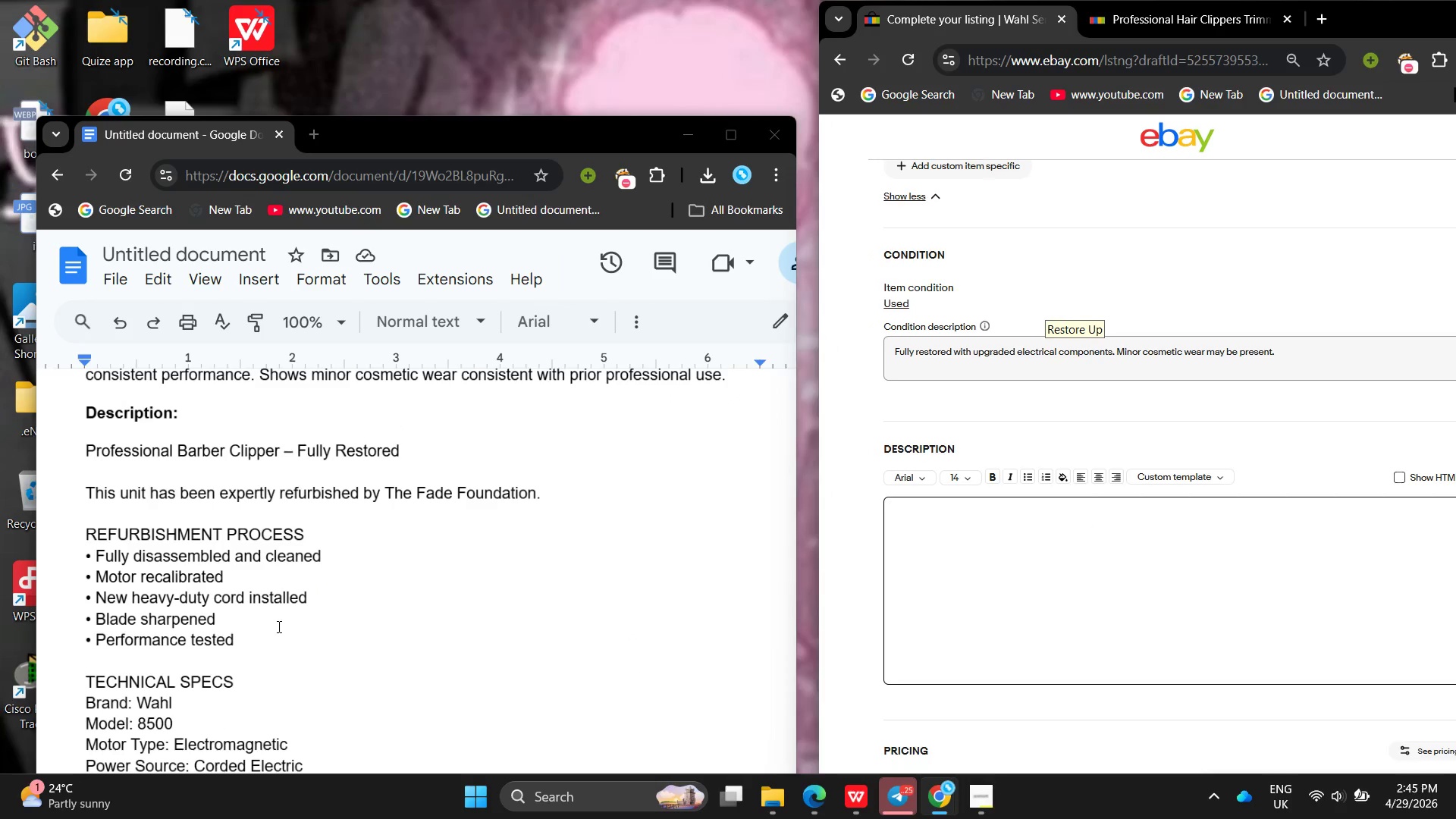 
left_click([274, 626])
 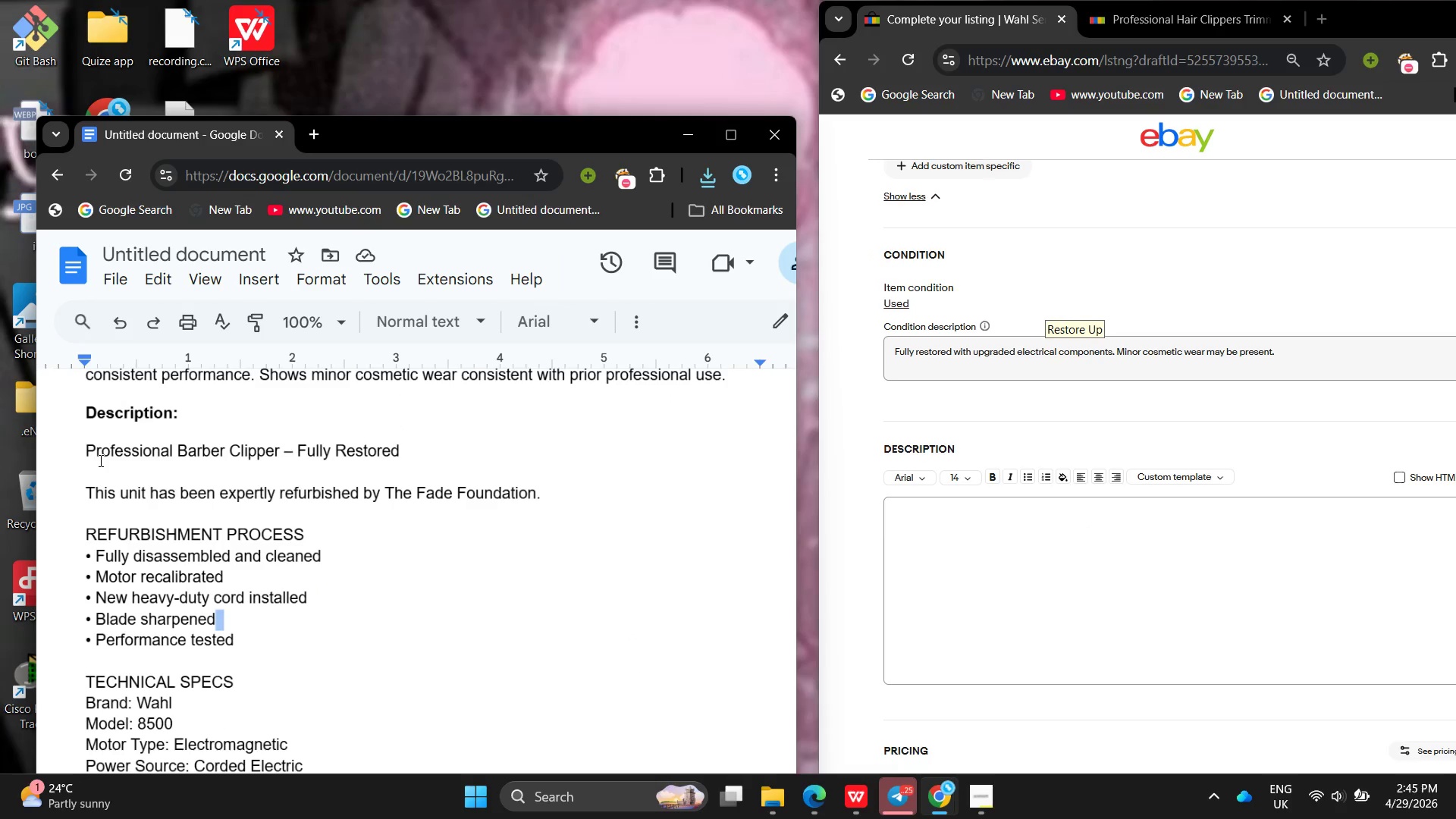 
left_click_drag(start_coordinate=[86, 491], to_coordinate=[391, 811])
 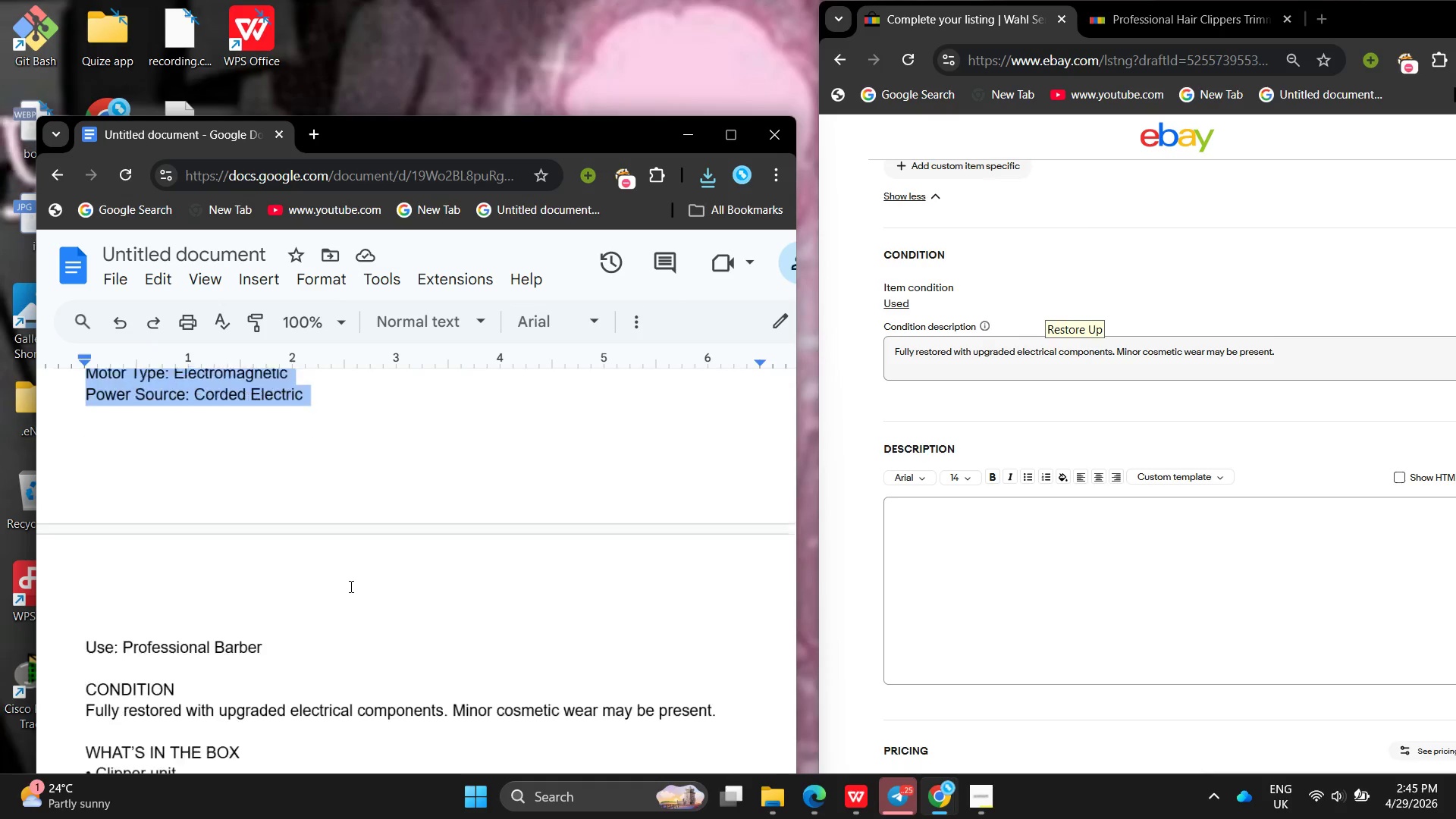 
left_click([356, 627])
 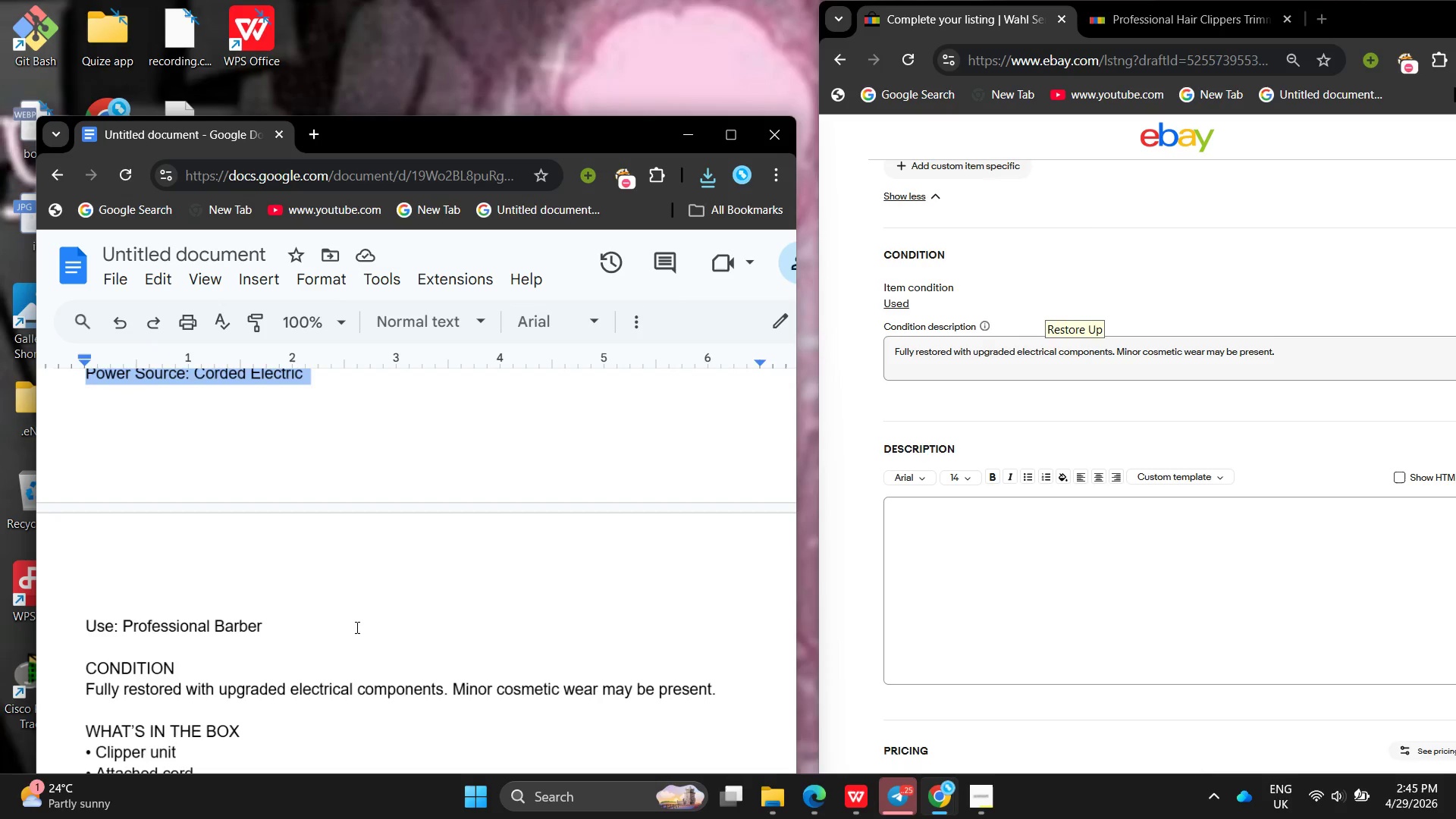 
left_click([356, 627])
 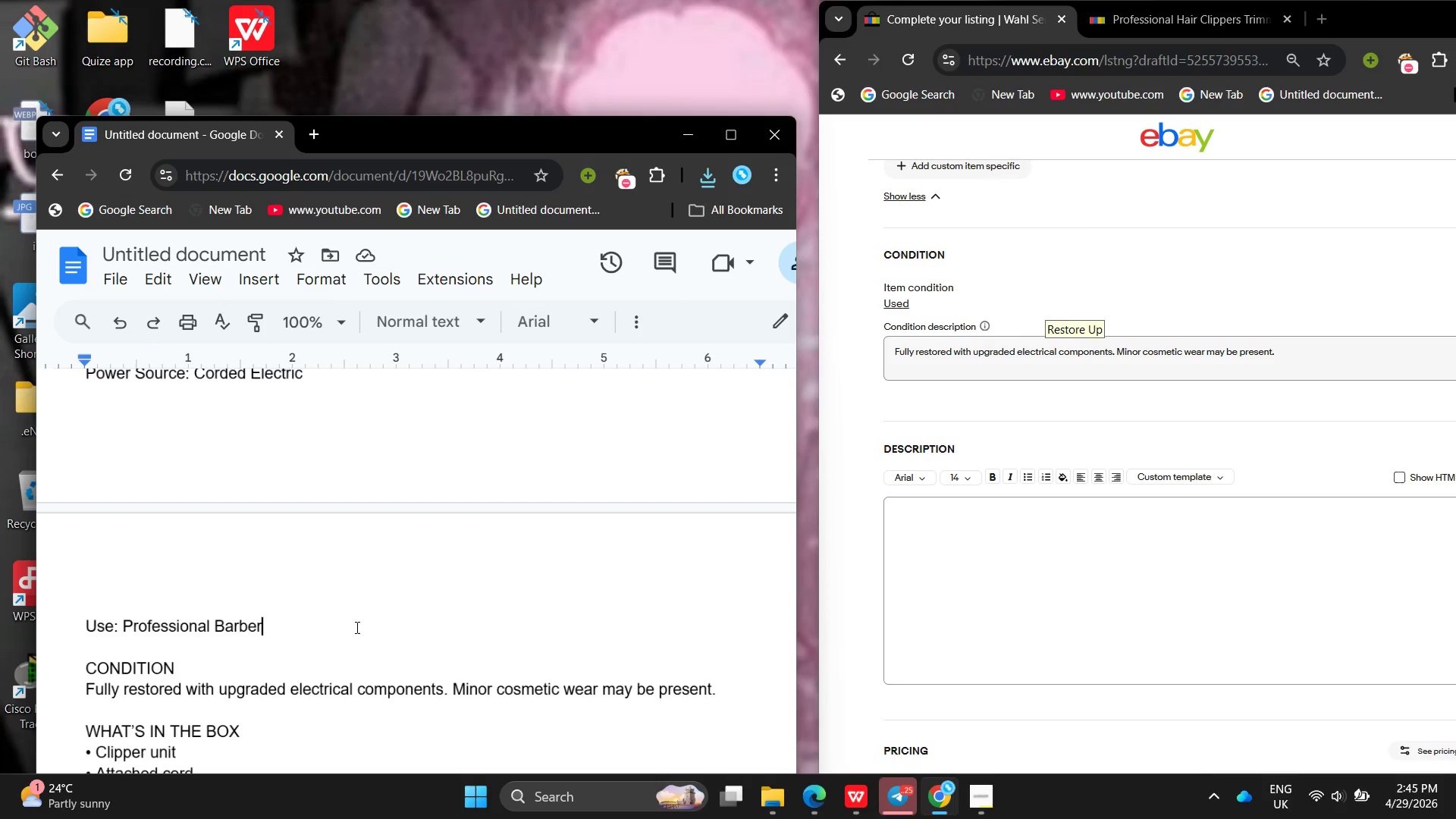 
left_click_drag(start_coordinate=[356, 627], to_coordinate=[123, 485])
 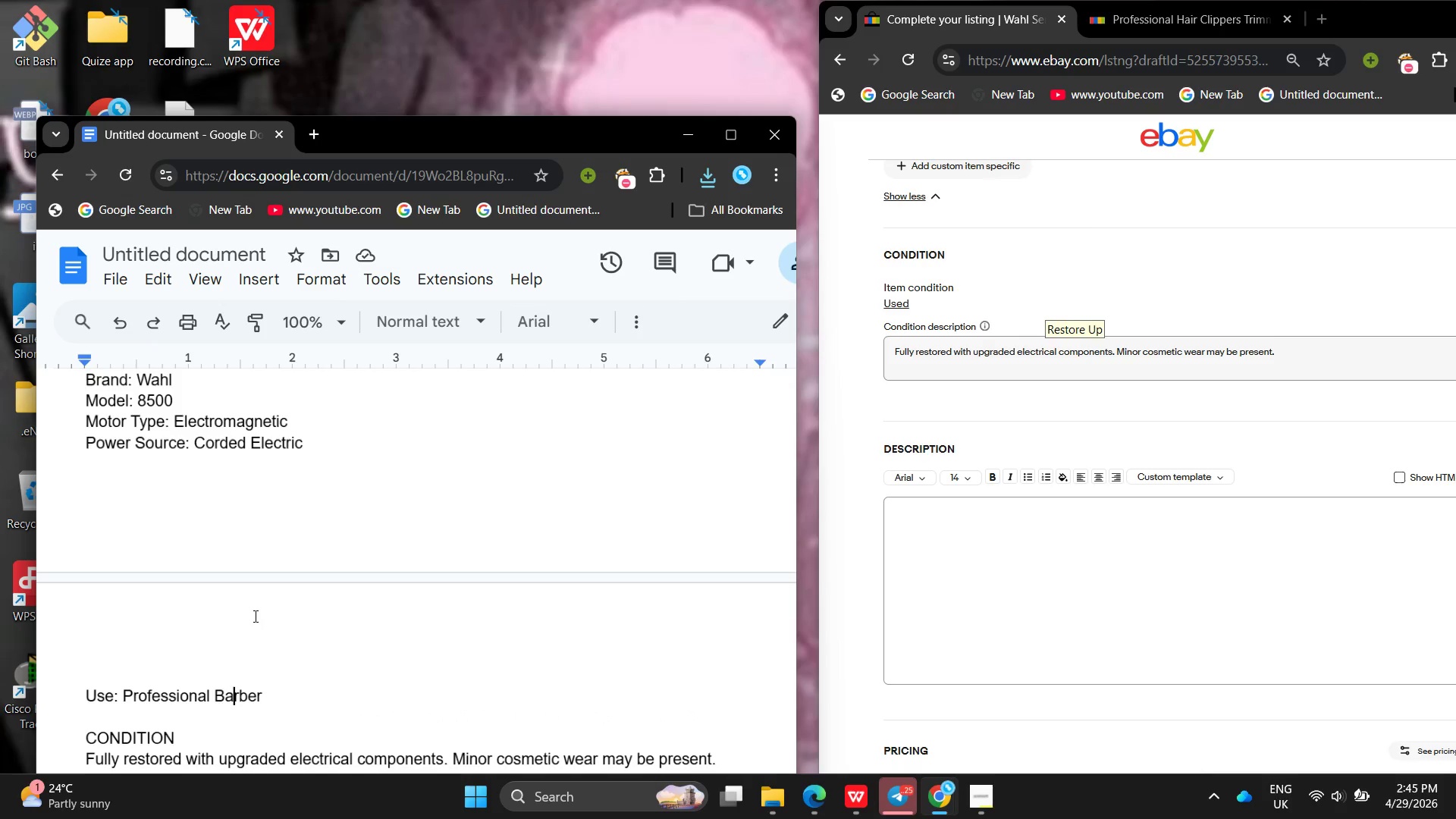 
left_click([450, 646])
 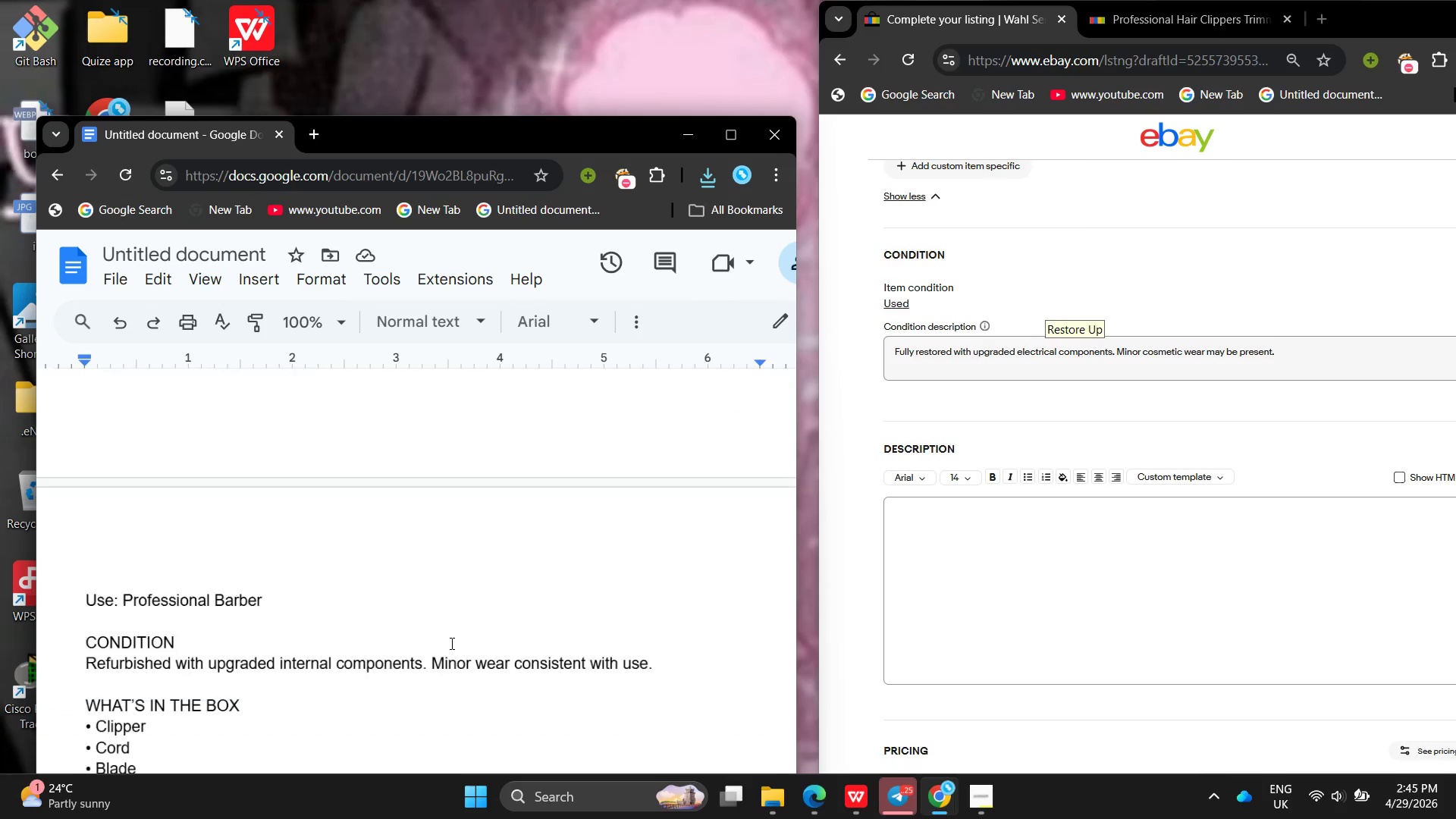 
left_click_drag(start_coordinate=[431, 695], to_coordinate=[125, 72])
 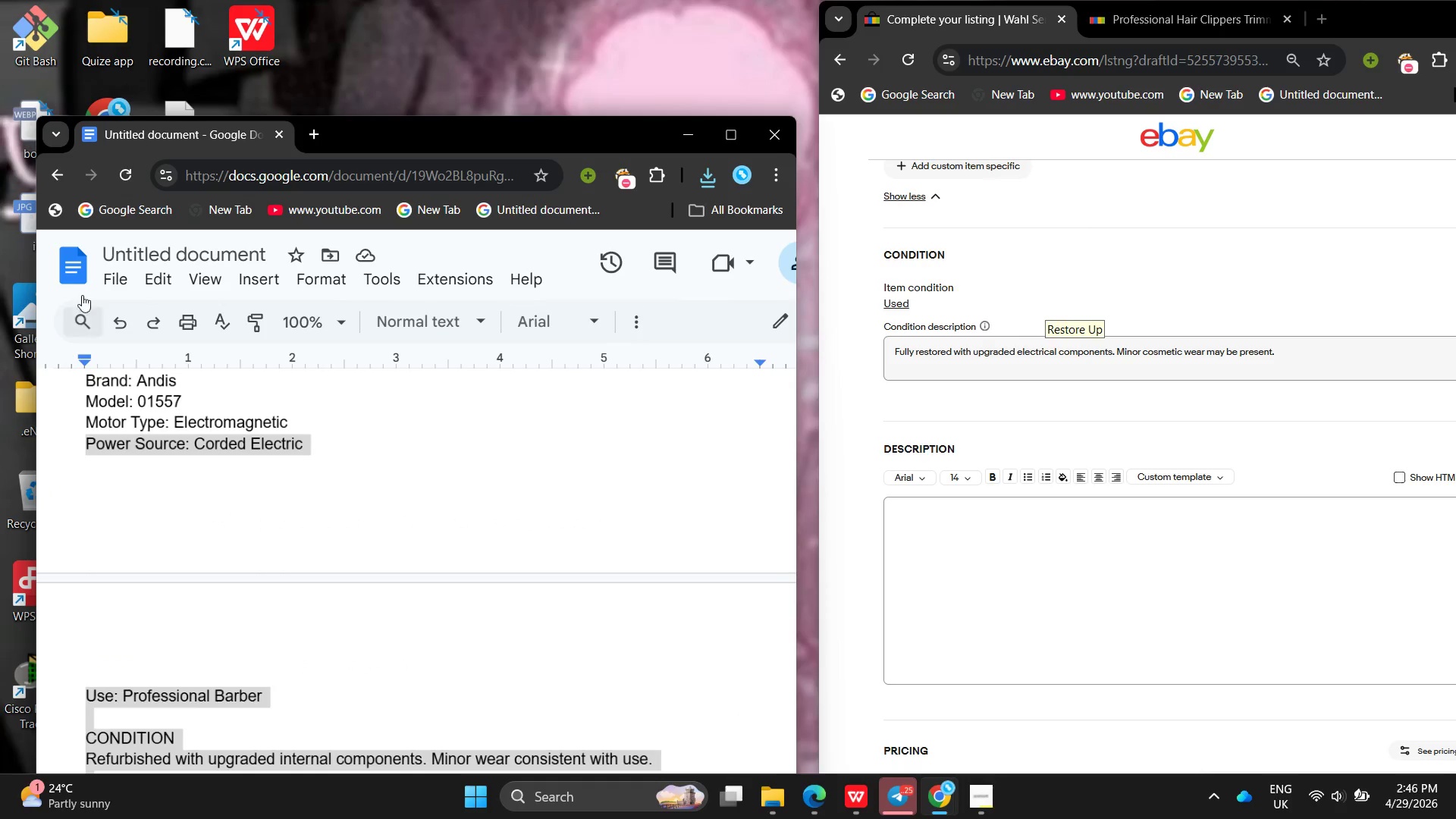 
scroll: coordinate [113, 221], scroll_direction: up, amount: 3.0
 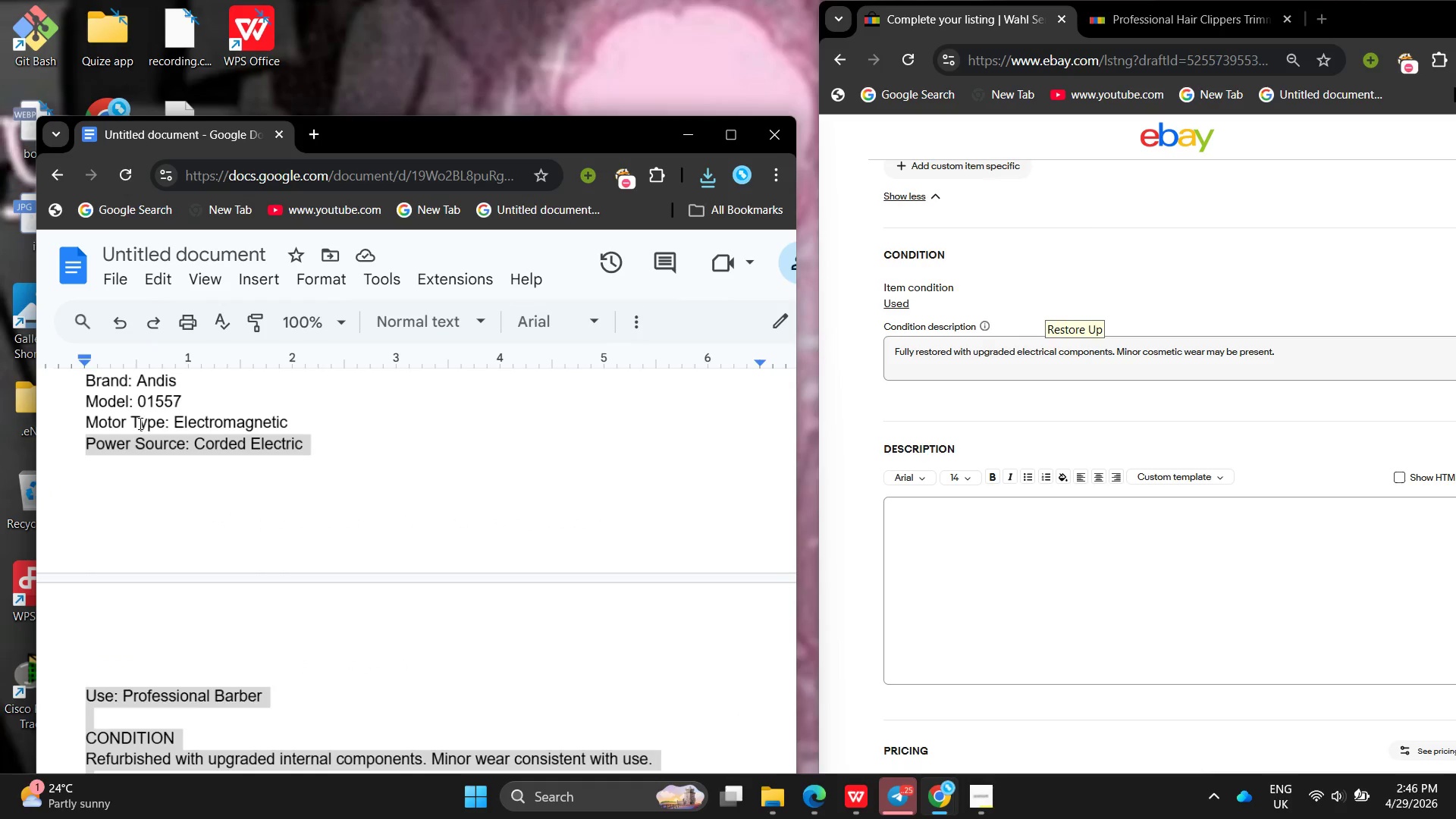 
left_click([139, 423])
 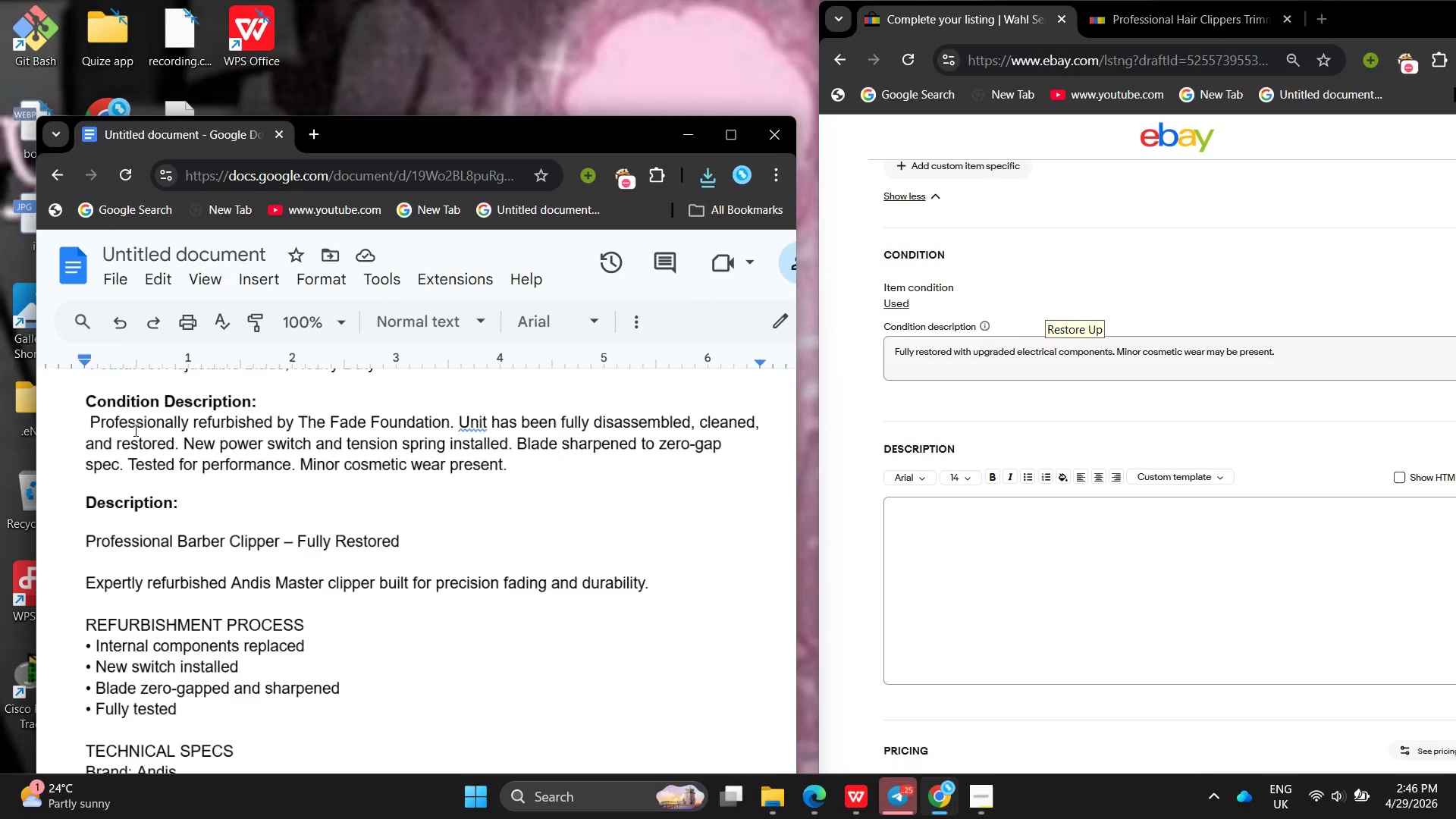 
left_click_drag(start_coordinate=[75, 595], to_coordinate=[290, 735])
 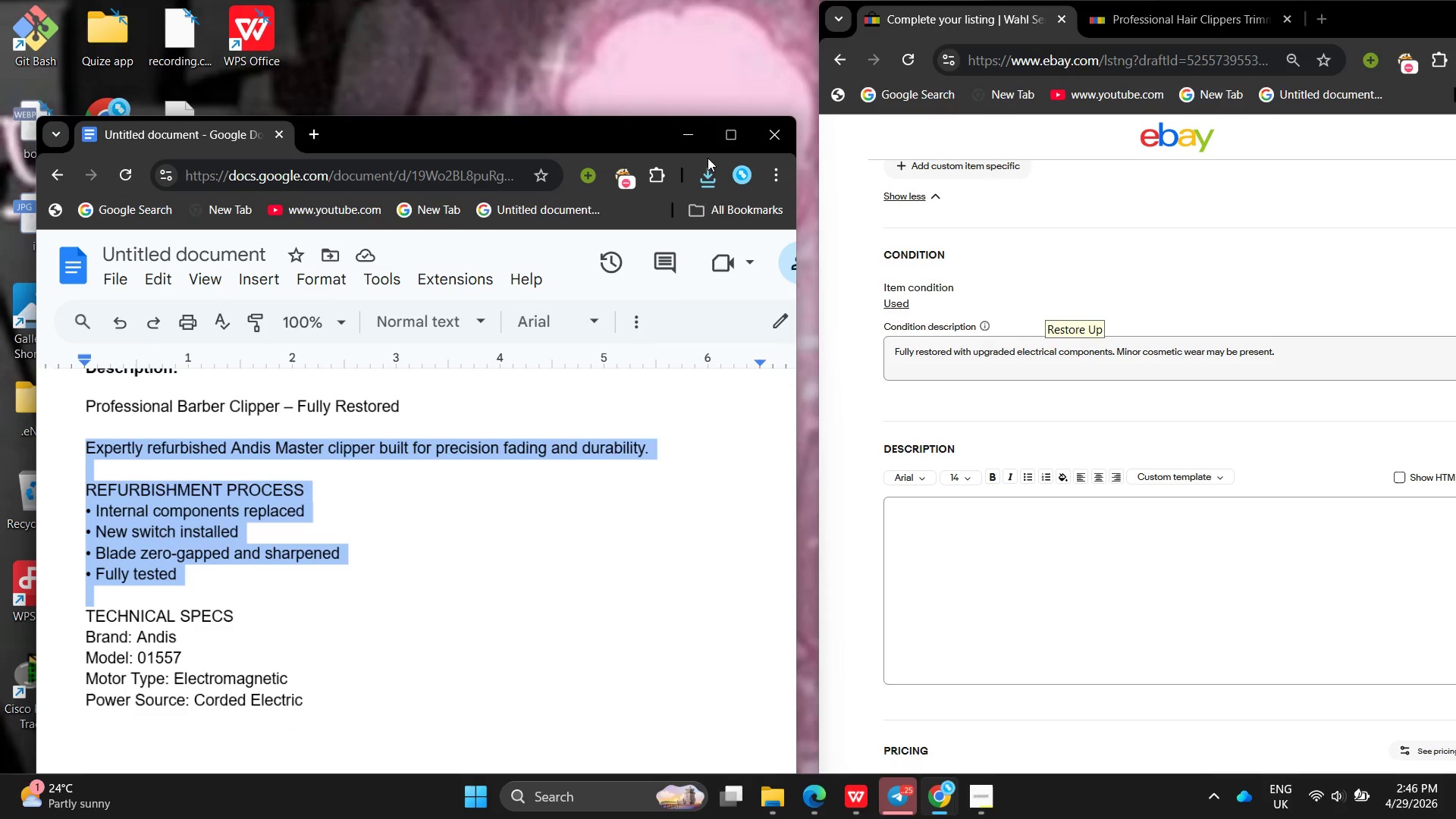 
left_click([723, 136])
 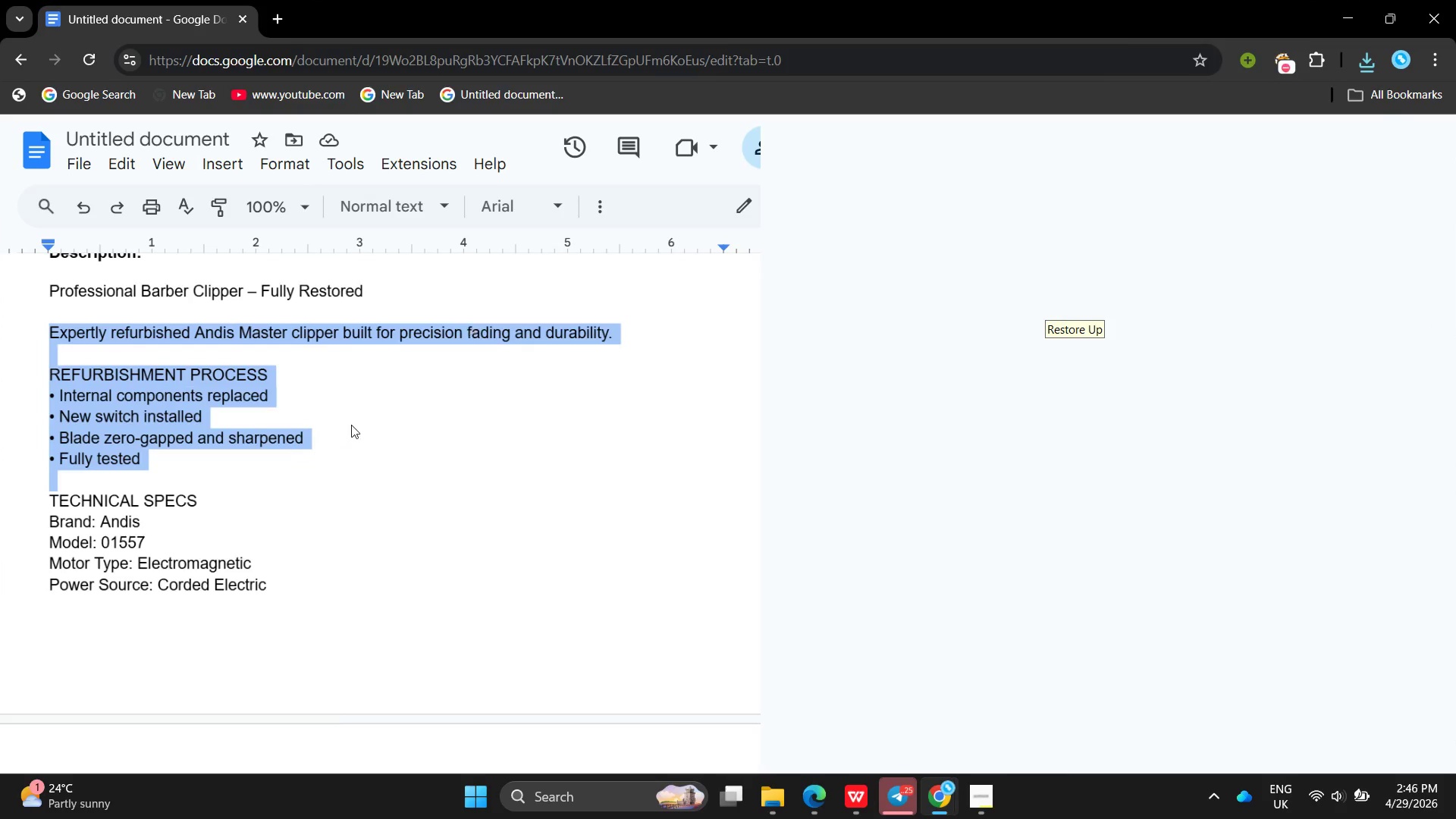 
left_click([351, 425])
 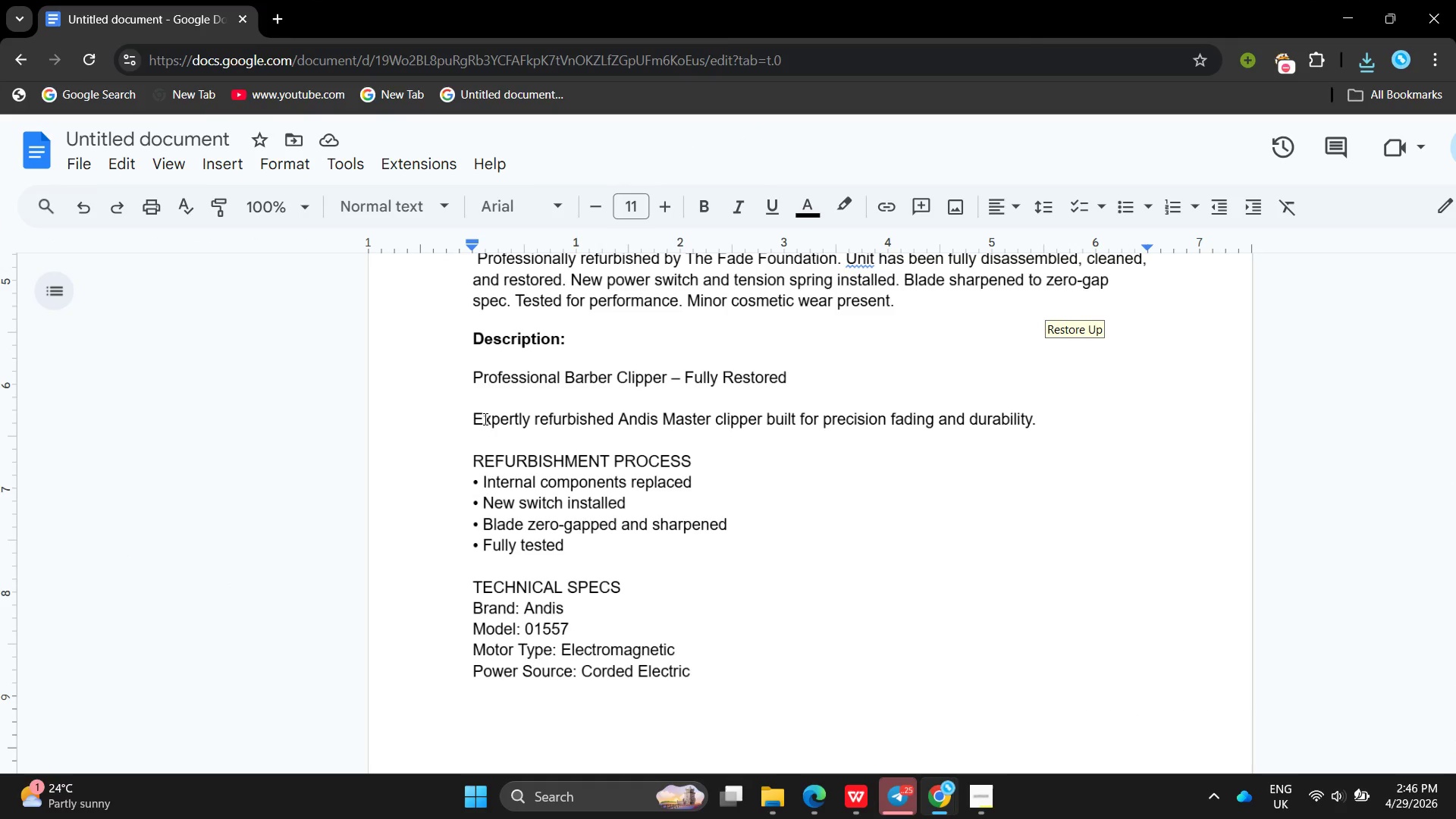 
double_click([484, 419])
 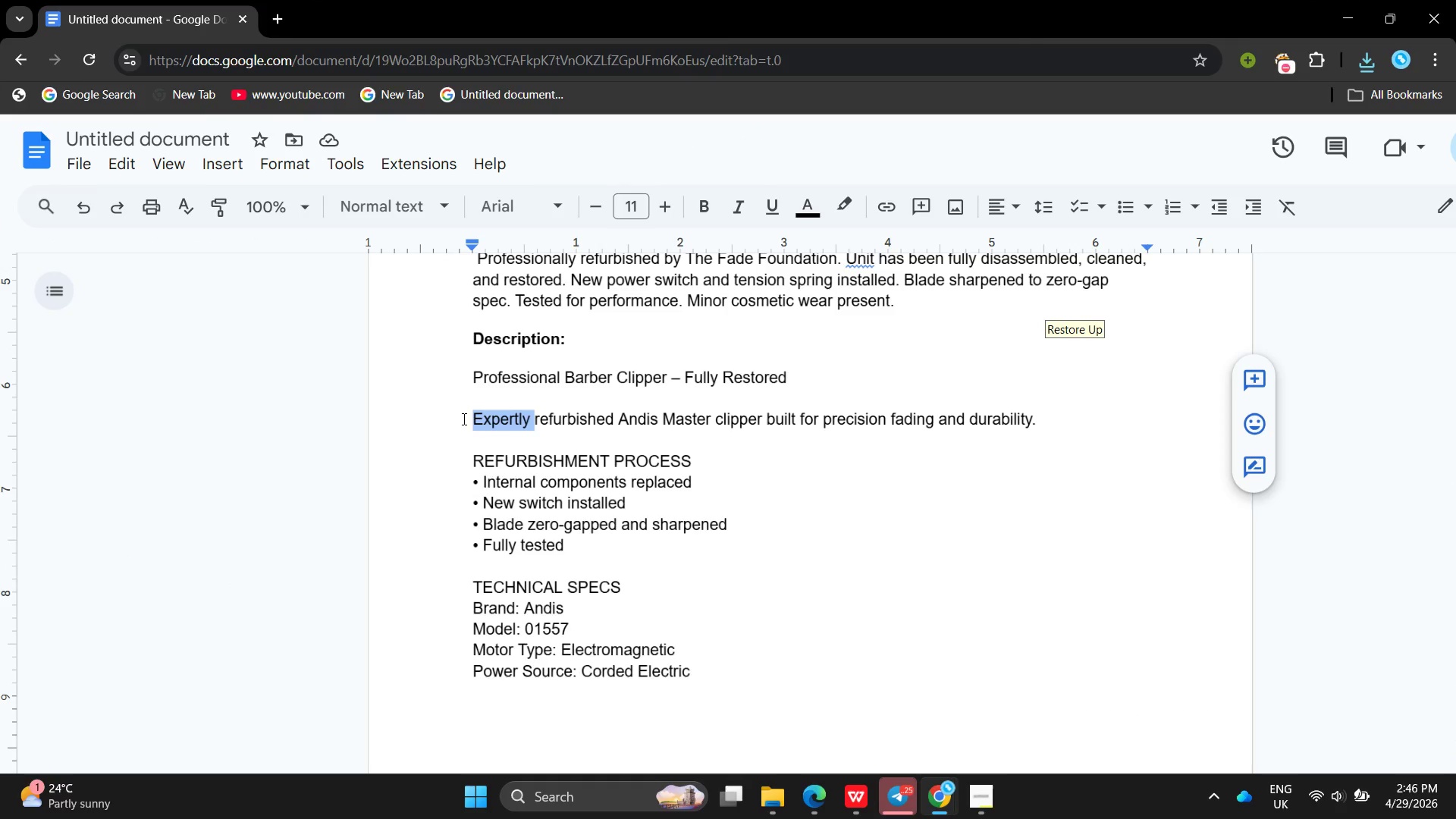 
left_click([463, 419])
 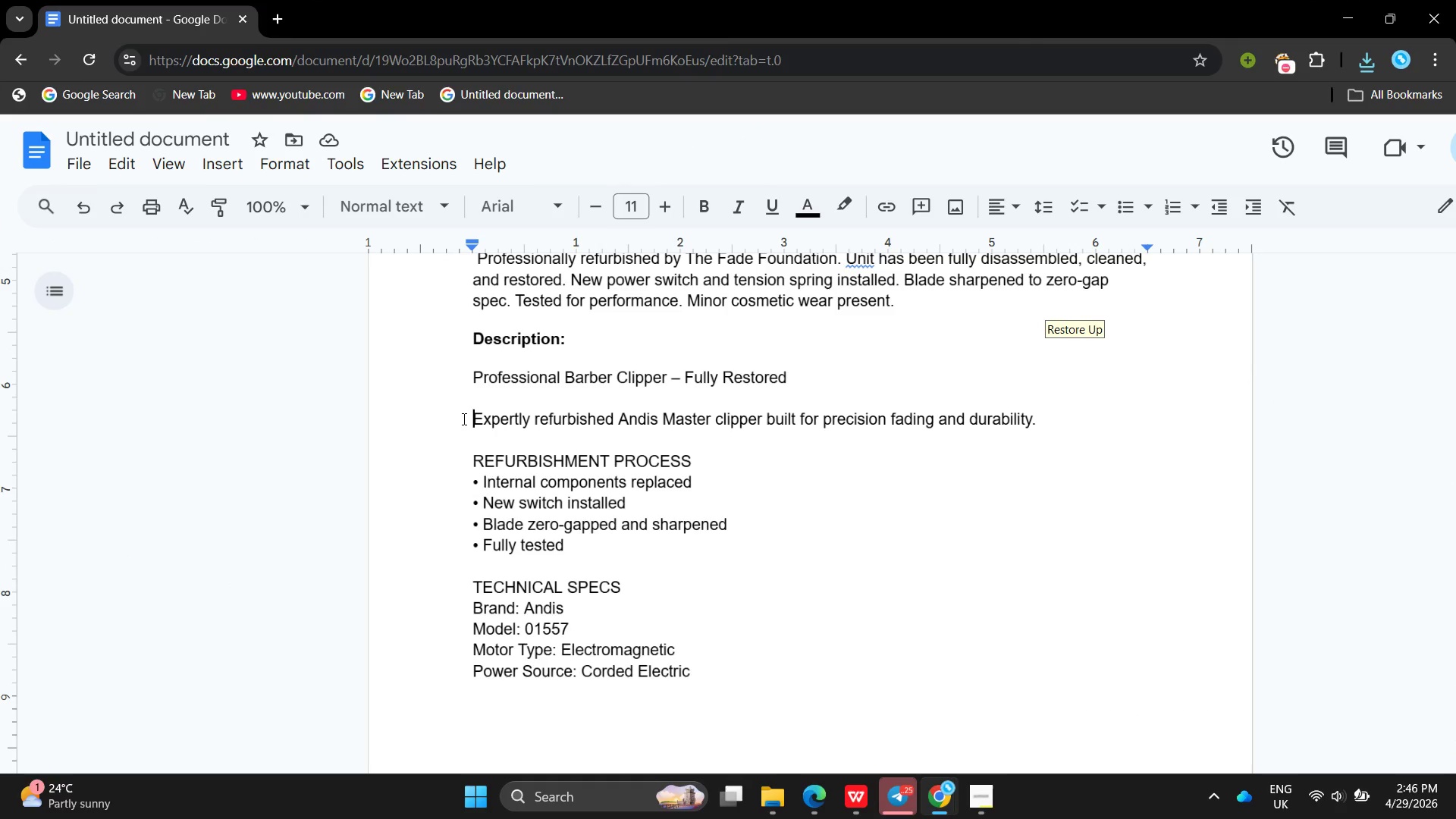 
left_click_drag(start_coordinate=[465, 419], to_coordinate=[551, 729])
 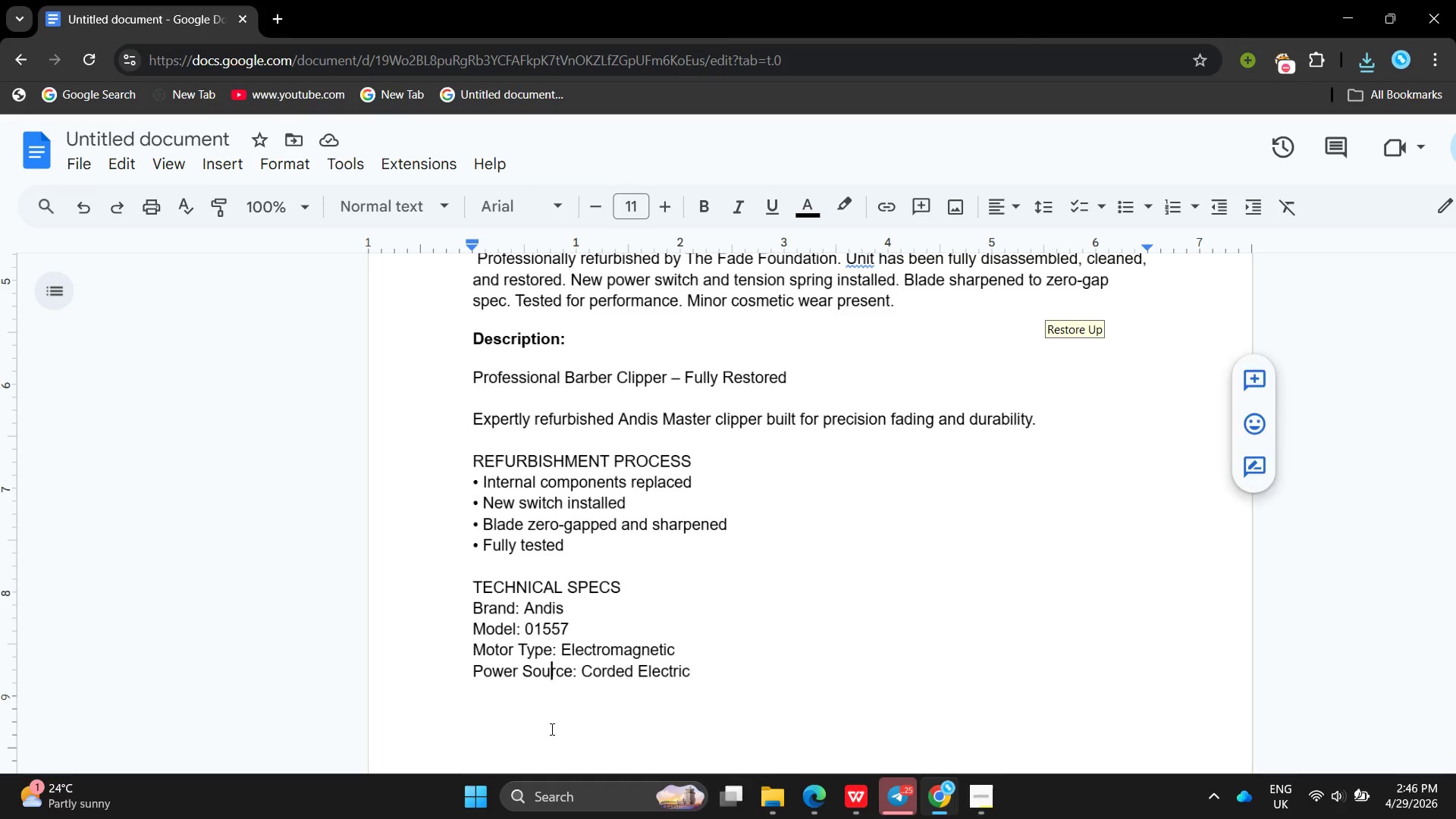 
left_click([551, 729])
 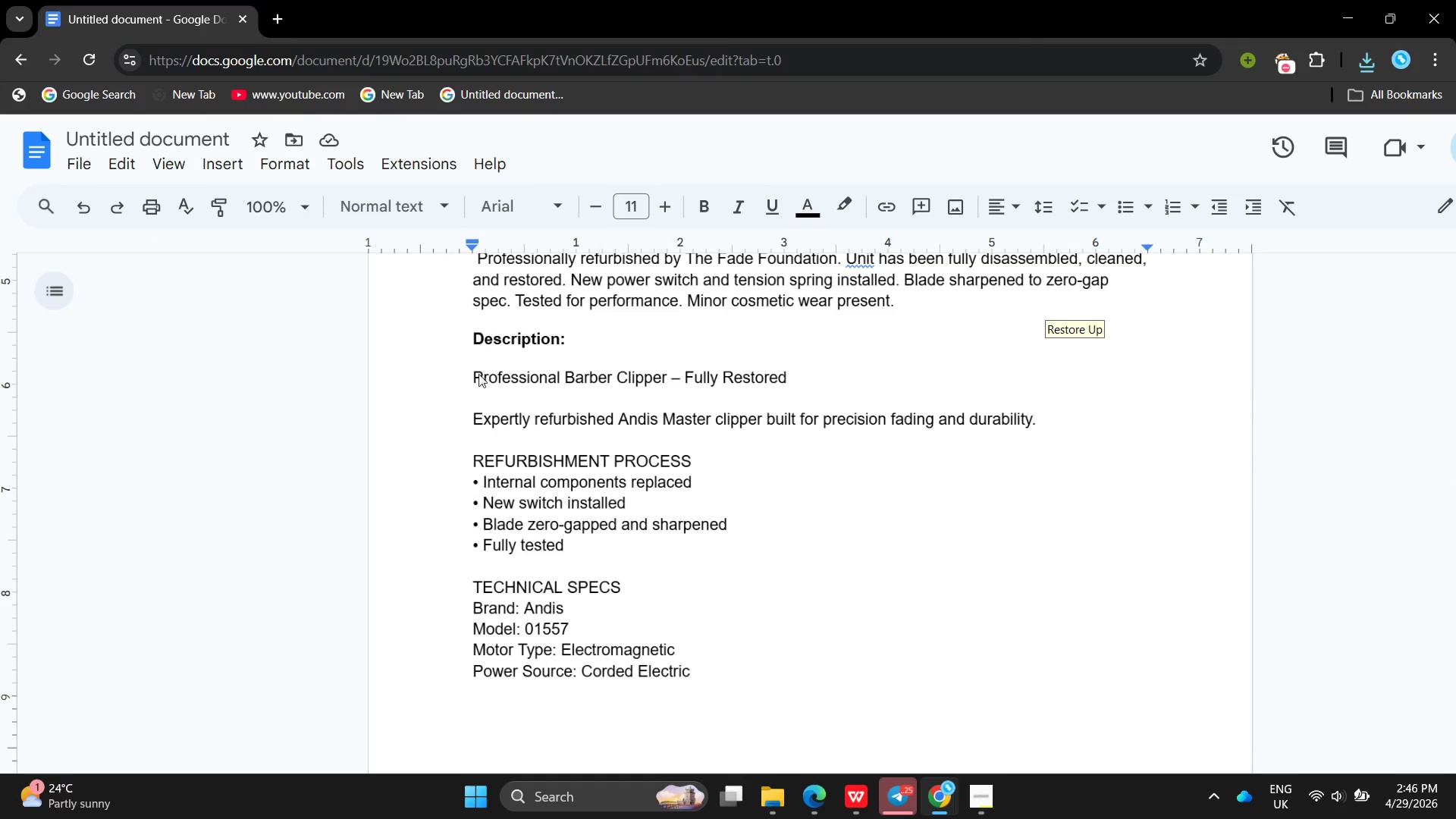 
double_click([470, 371])
 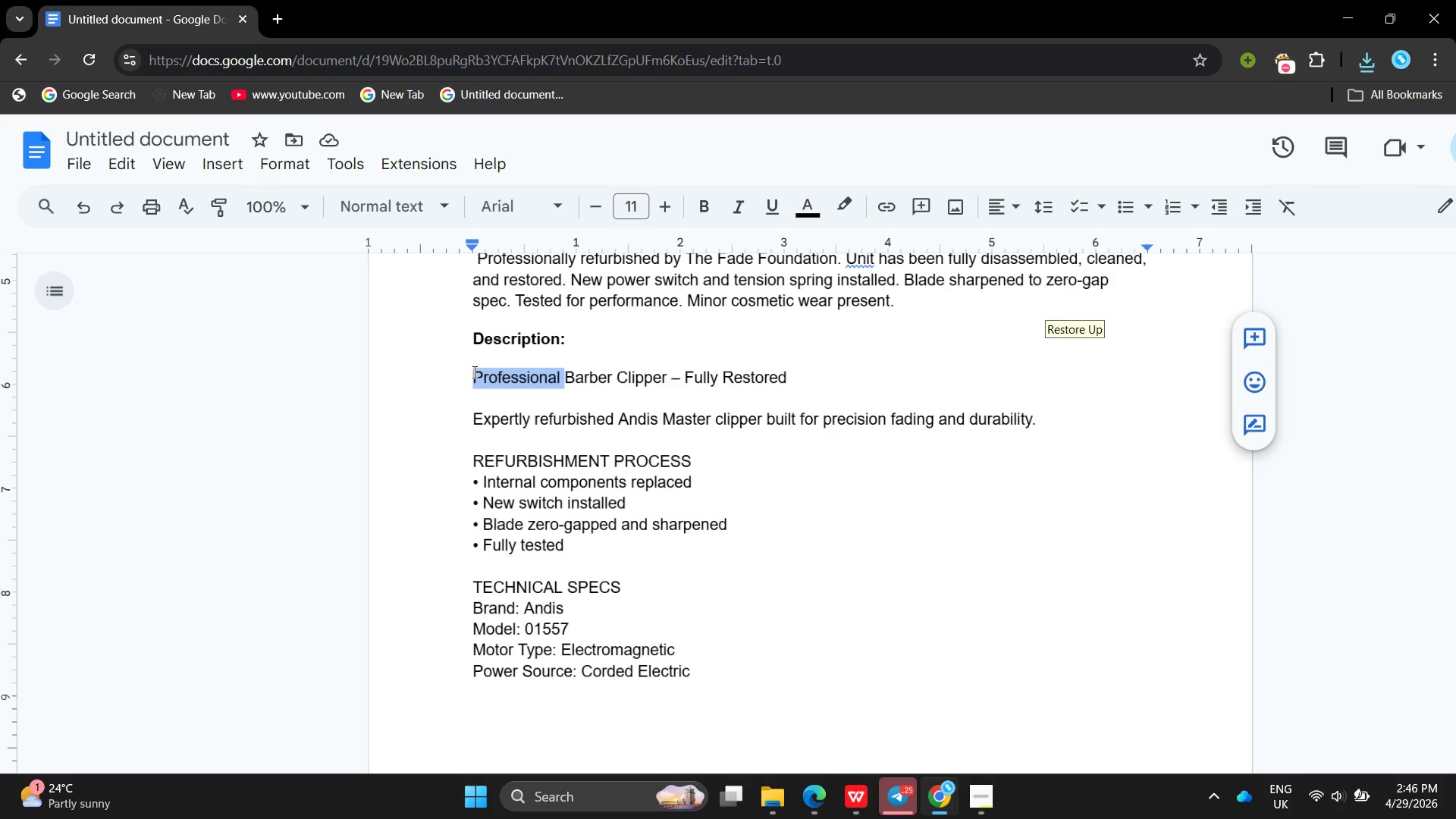 
left_click([473, 372])
 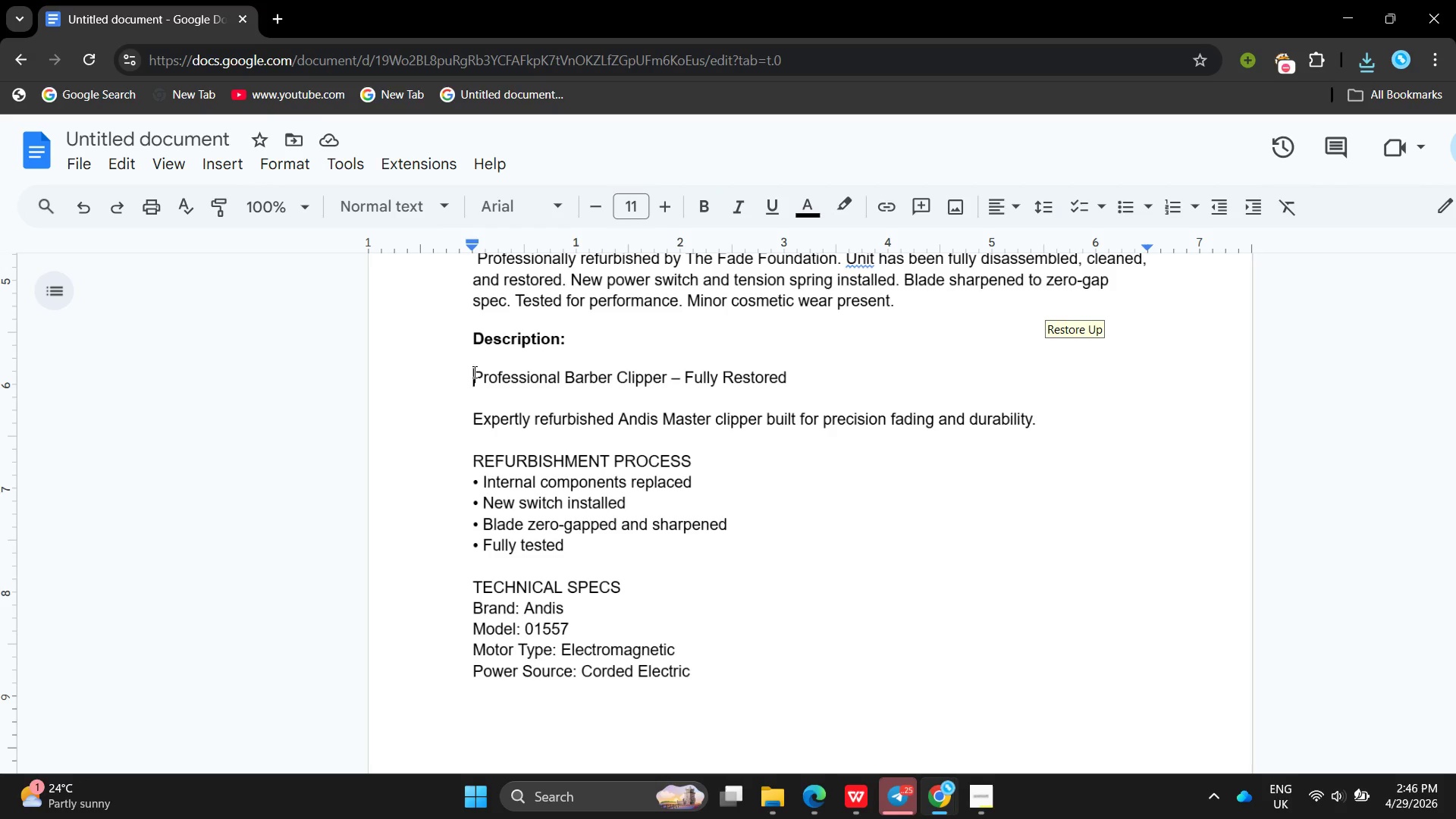 
left_click_drag(start_coordinate=[473, 372], to_coordinate=[794, 818])
 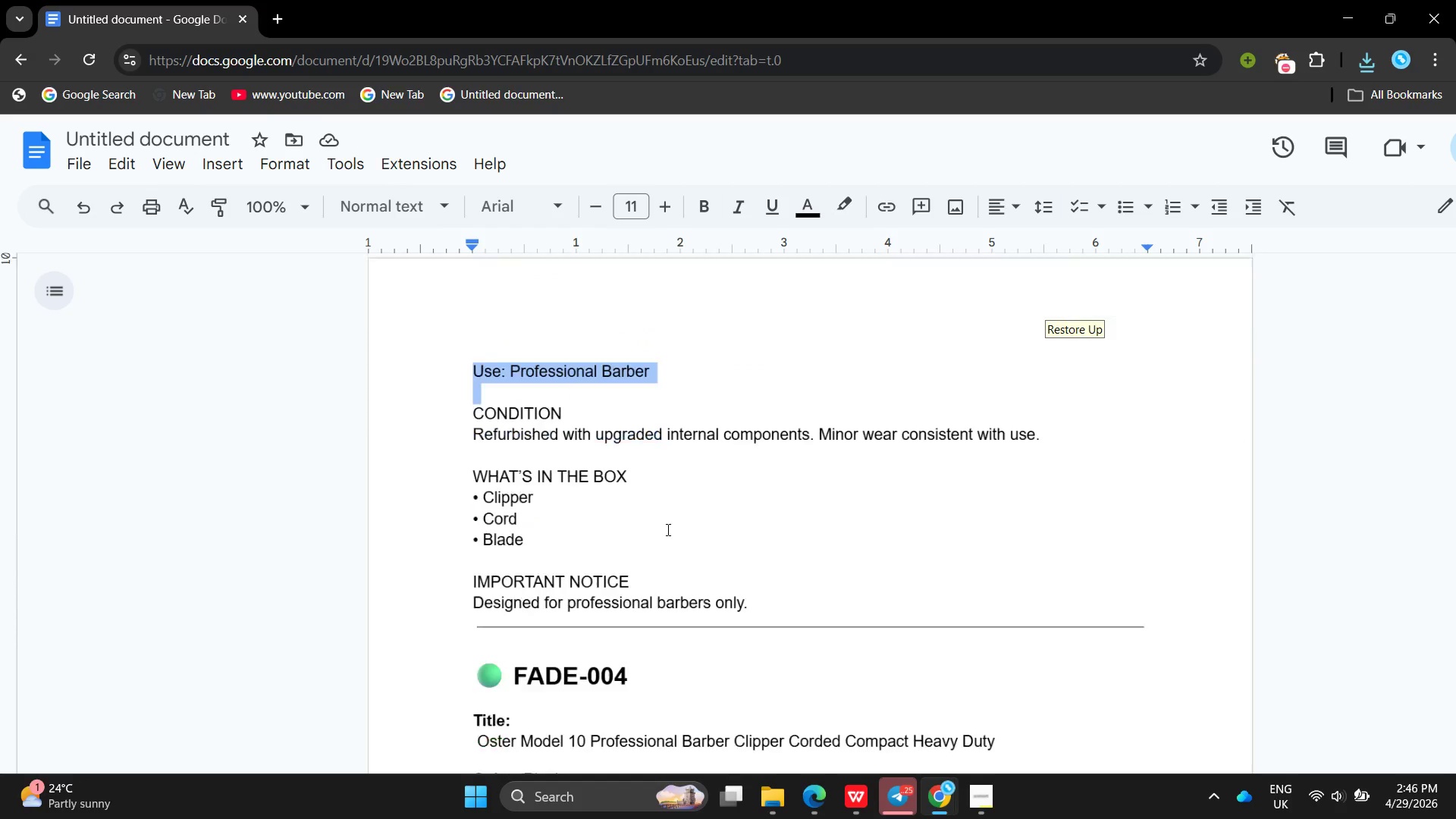 
left_click([667, 529])
 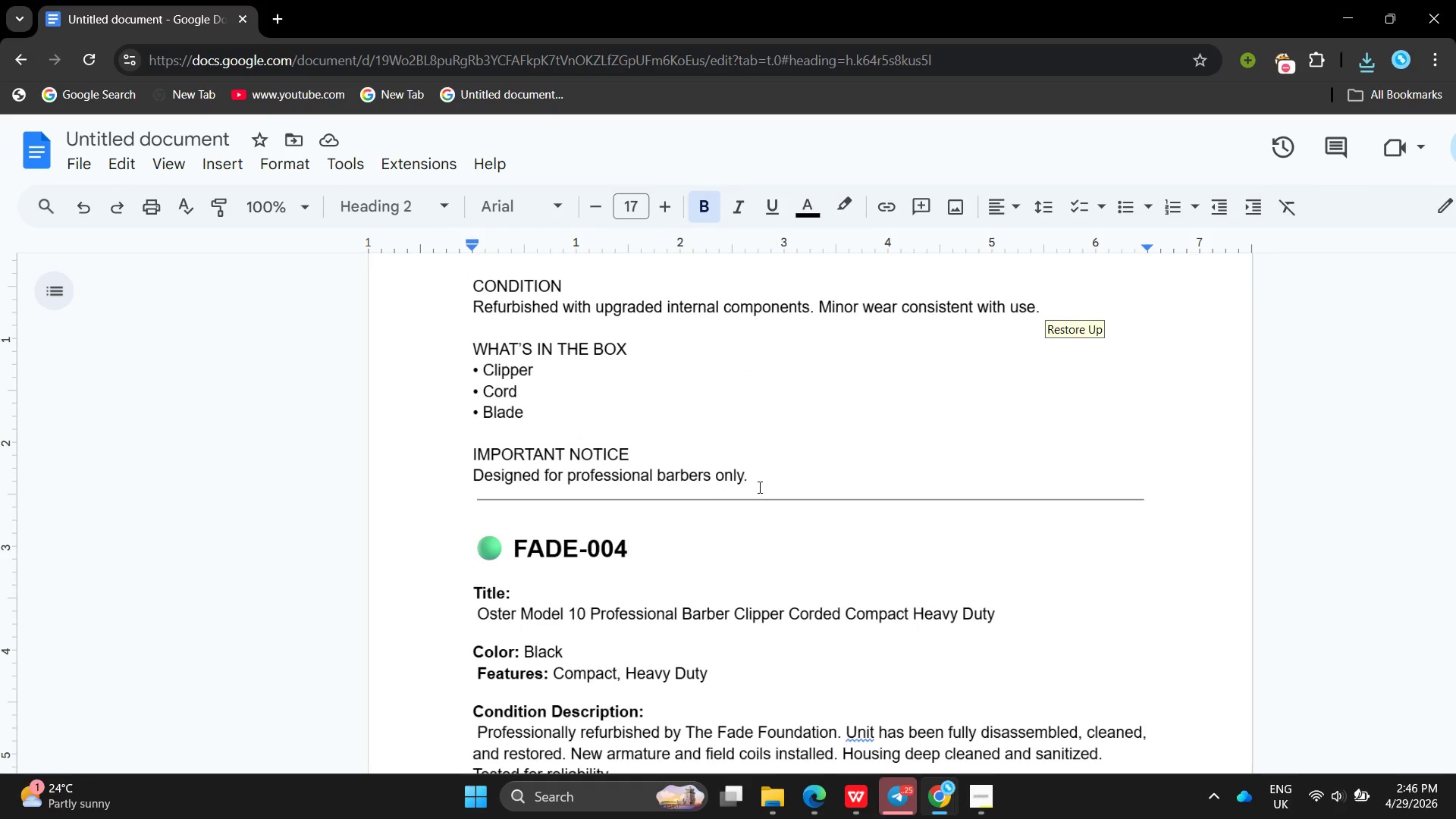 
left_click_drag(start_coordinate=[759, 487], to_coordinate=[403, 262])
 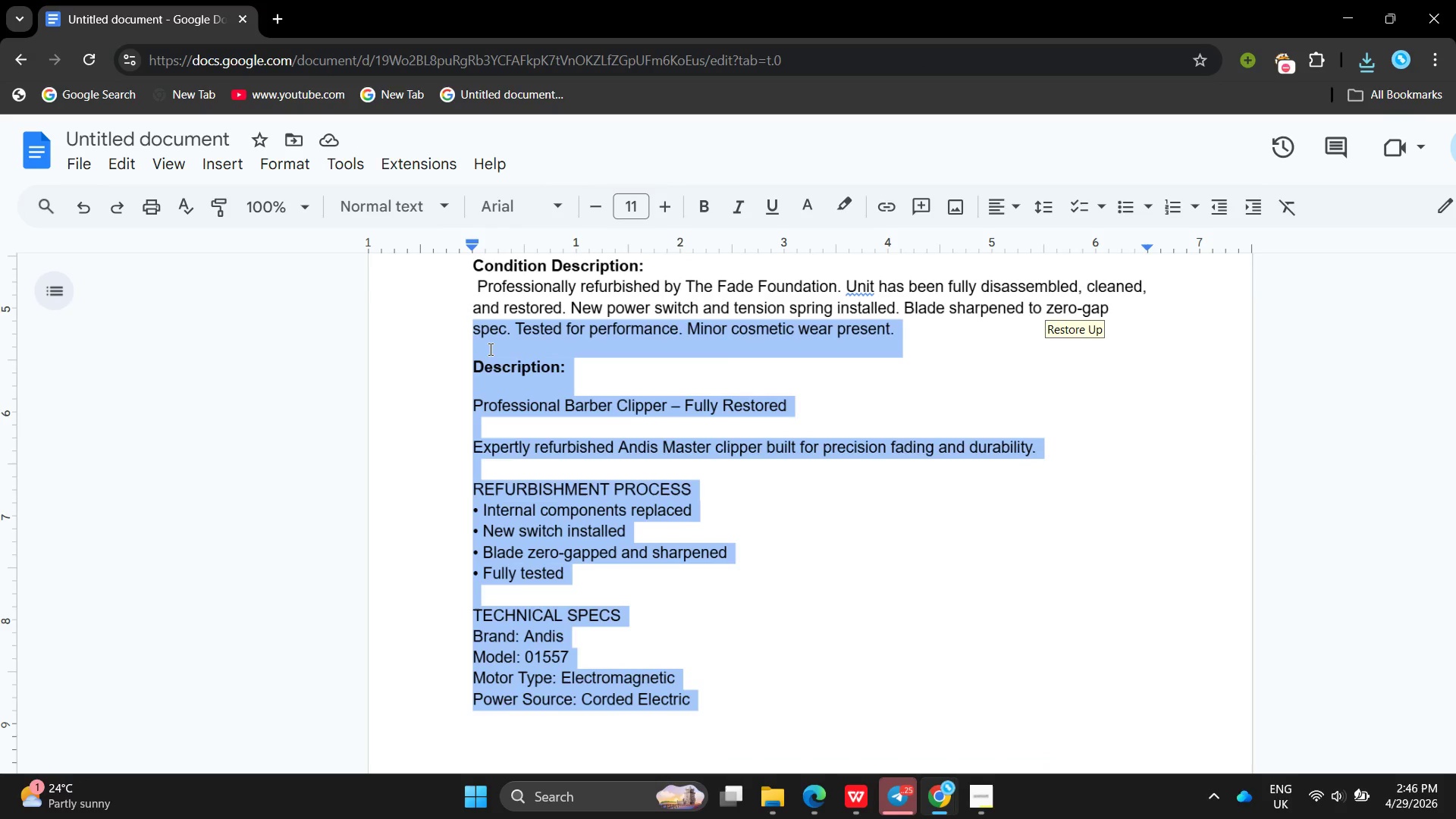 
left_click([489, 349])
 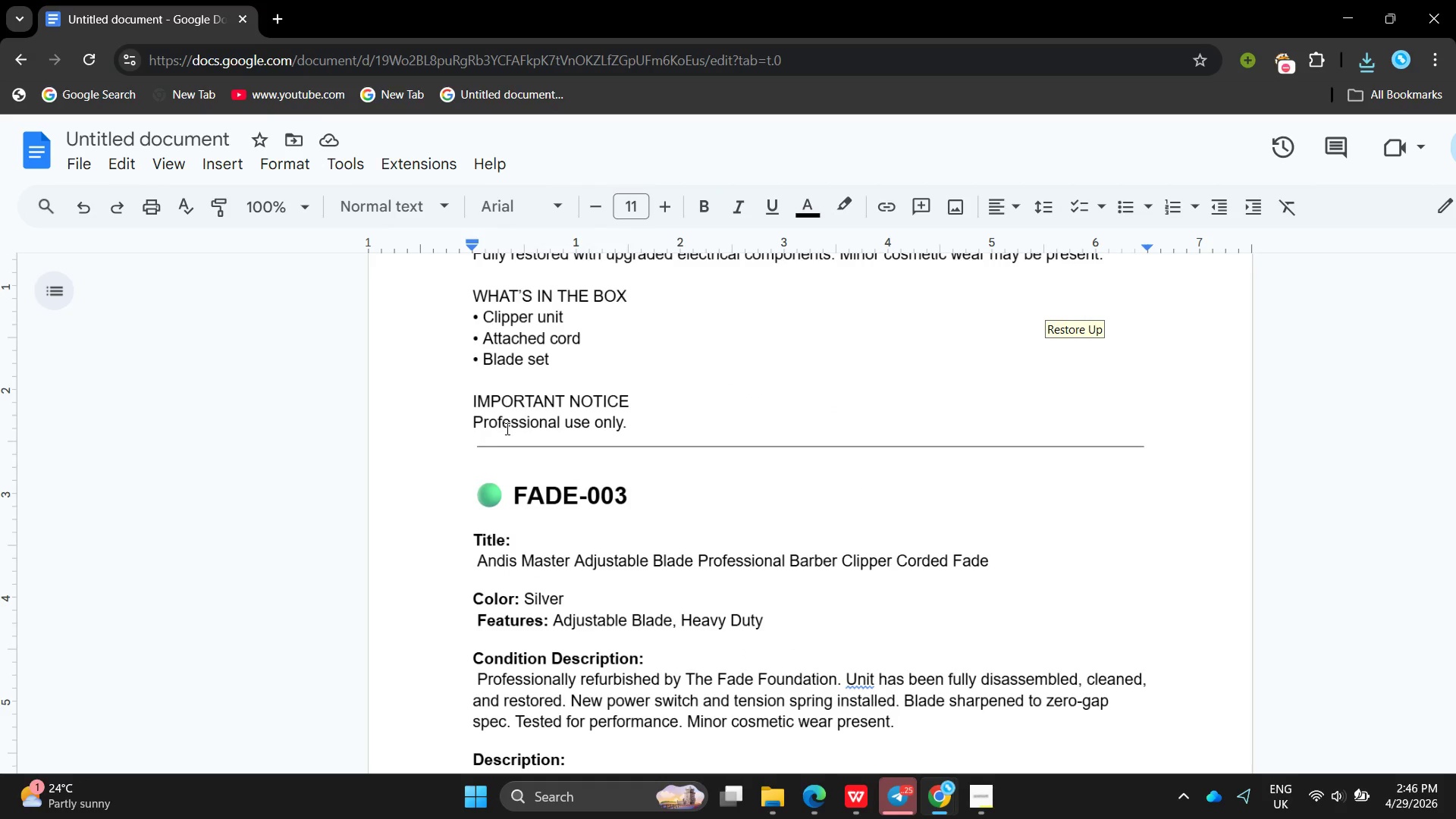 
left_click([520, 497])
 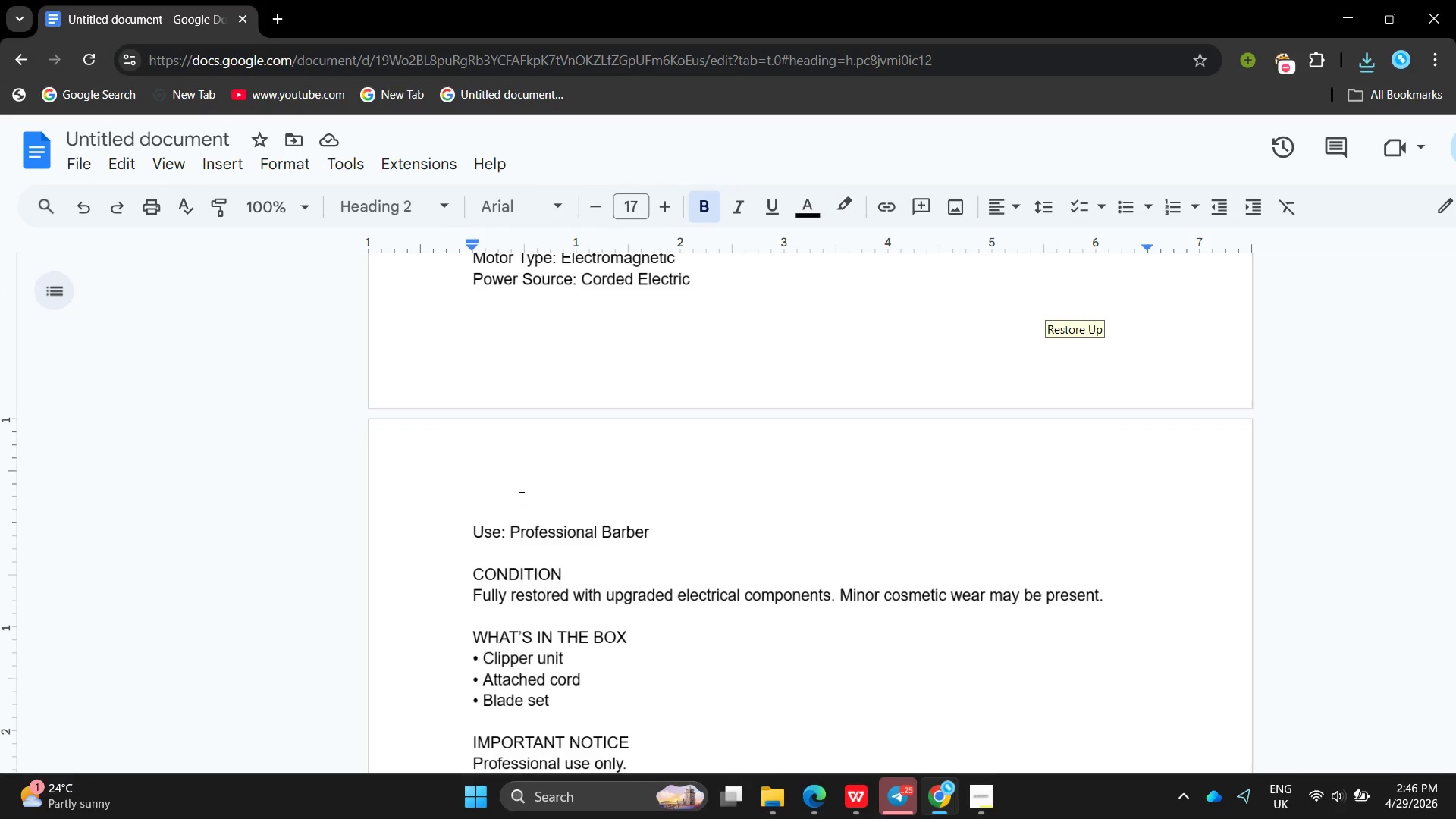 
left_click([520, 497])
 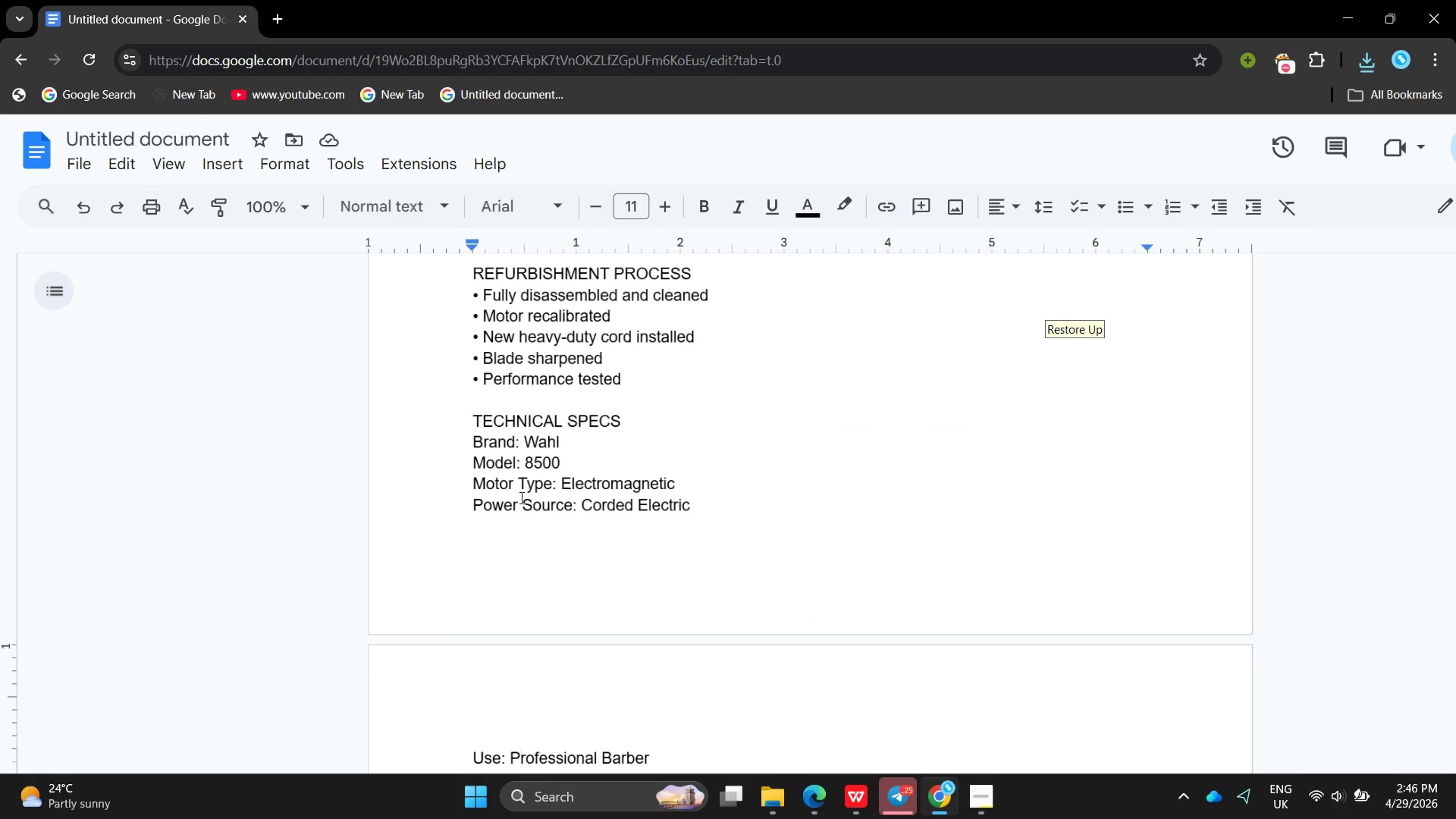 
left_click([520, 497])
 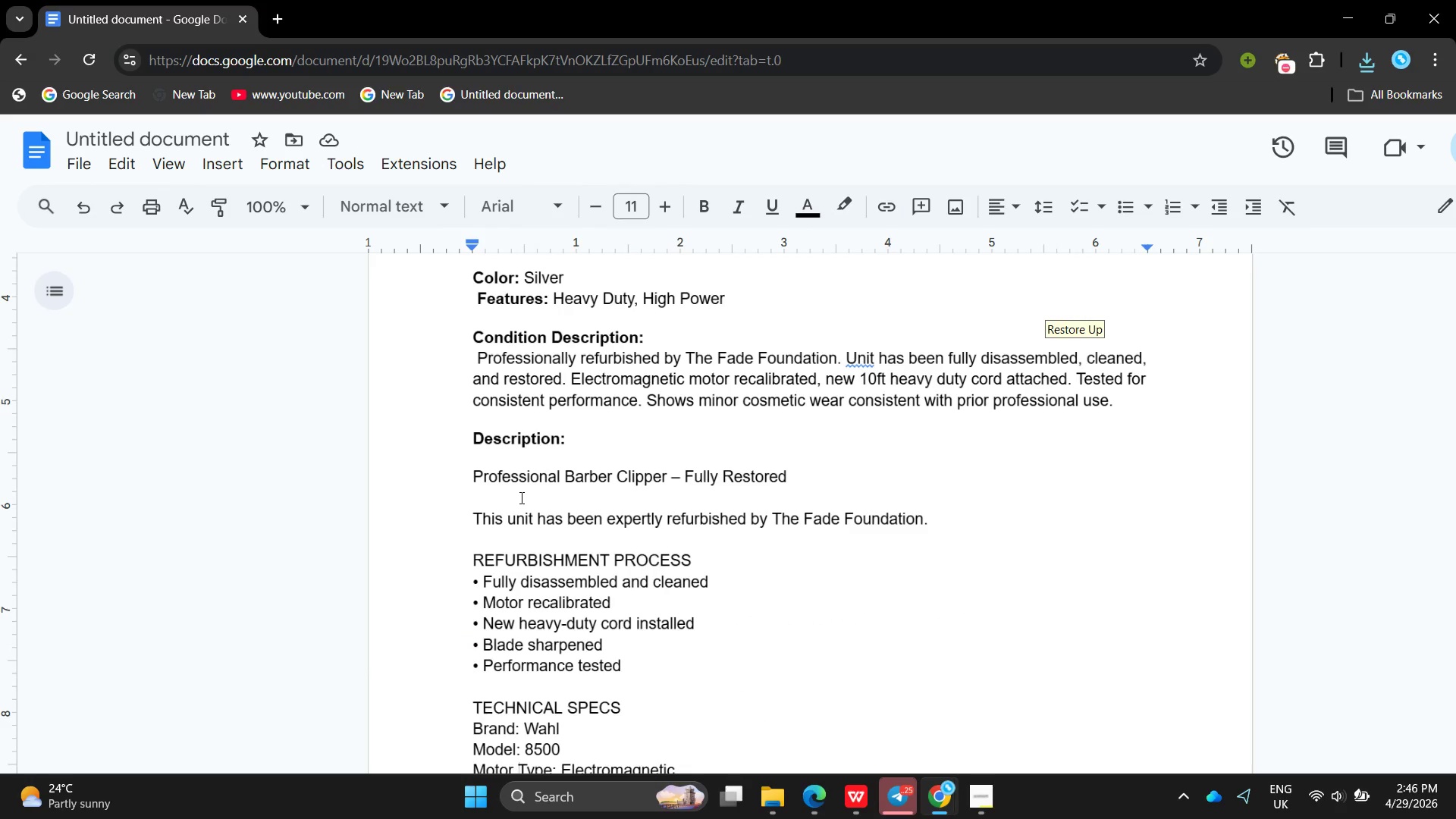 
left_click([520, 497])
 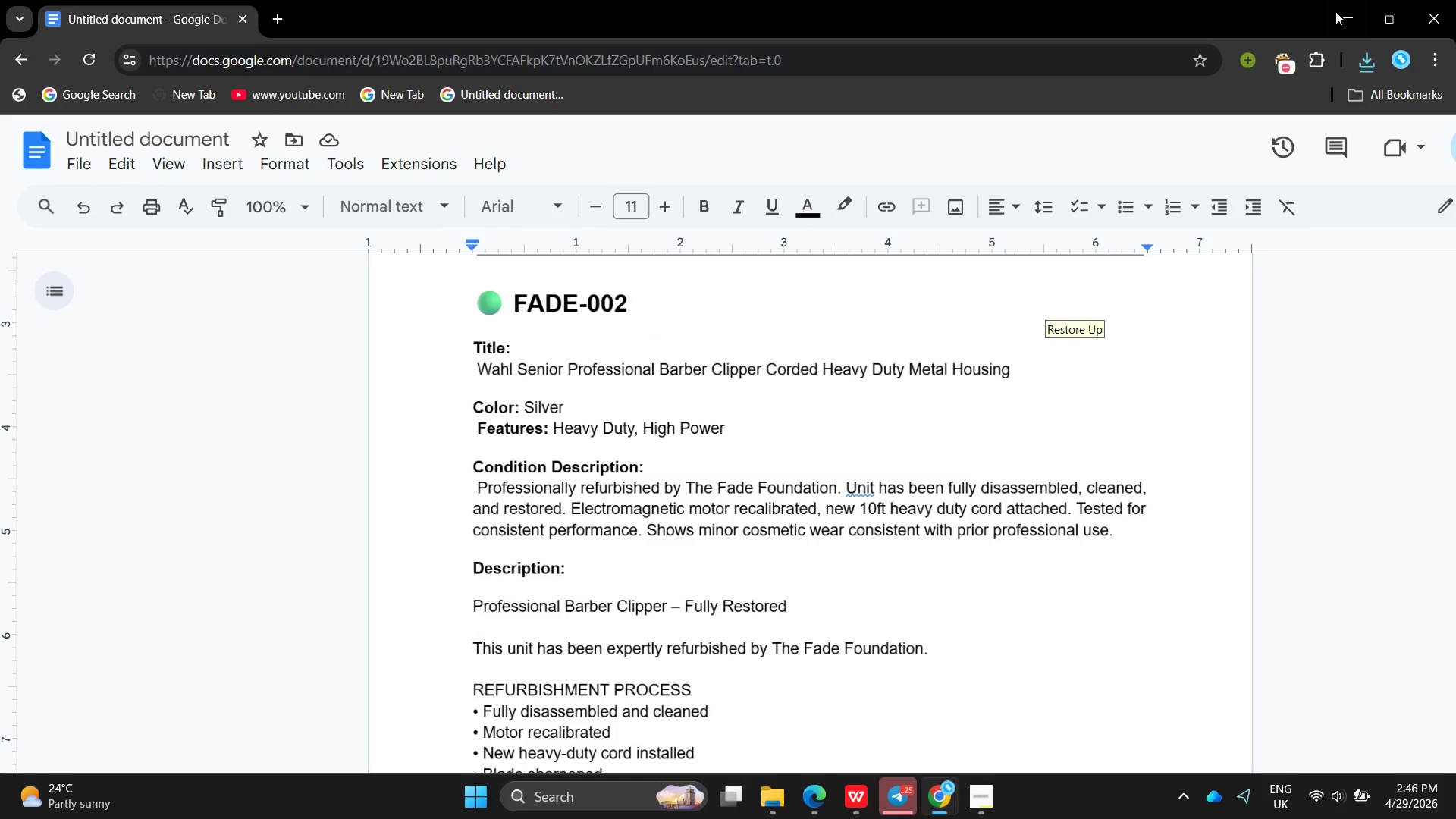 
left_click([1381, 18])
 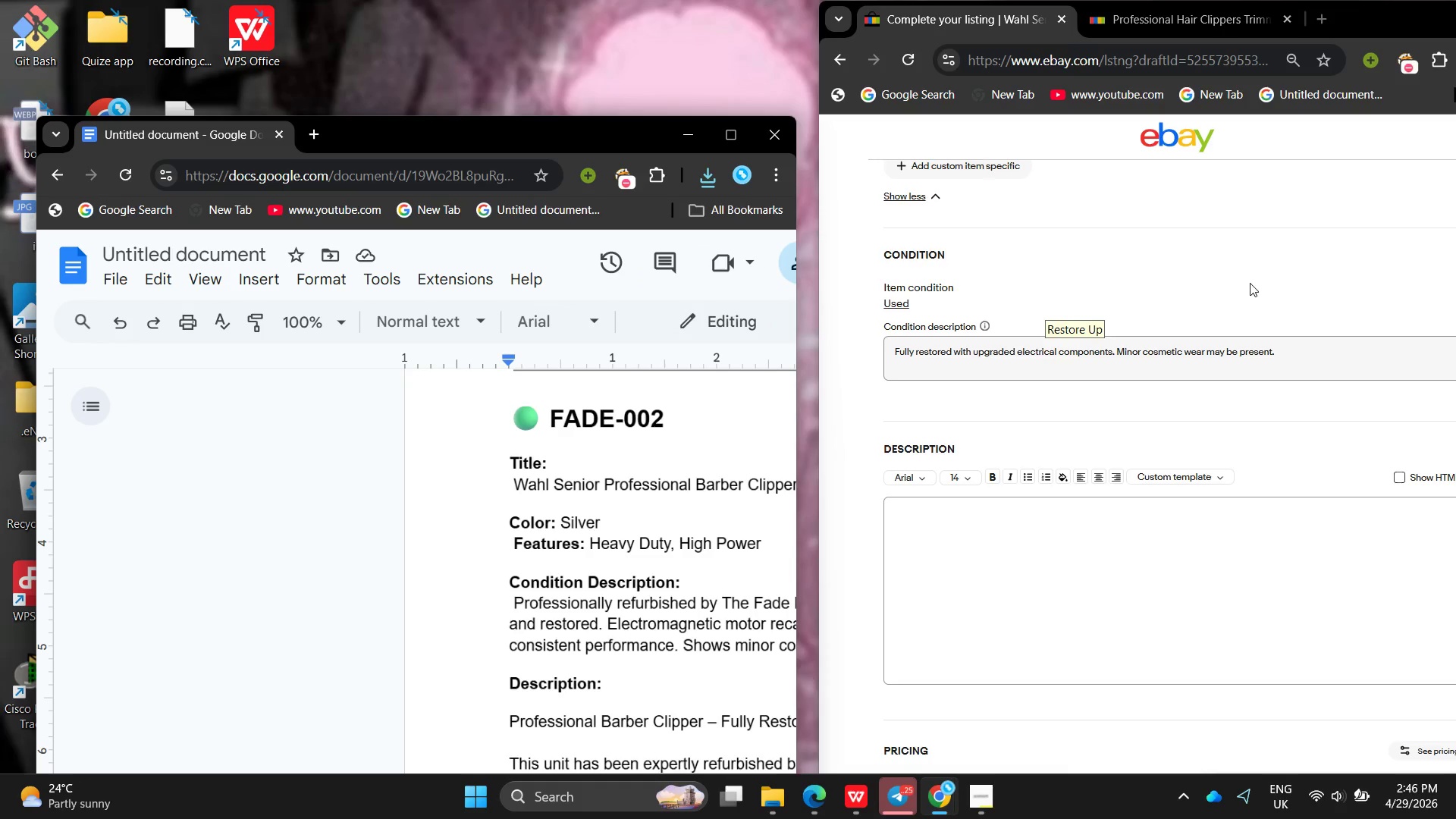 
left_click([1192, 473])
 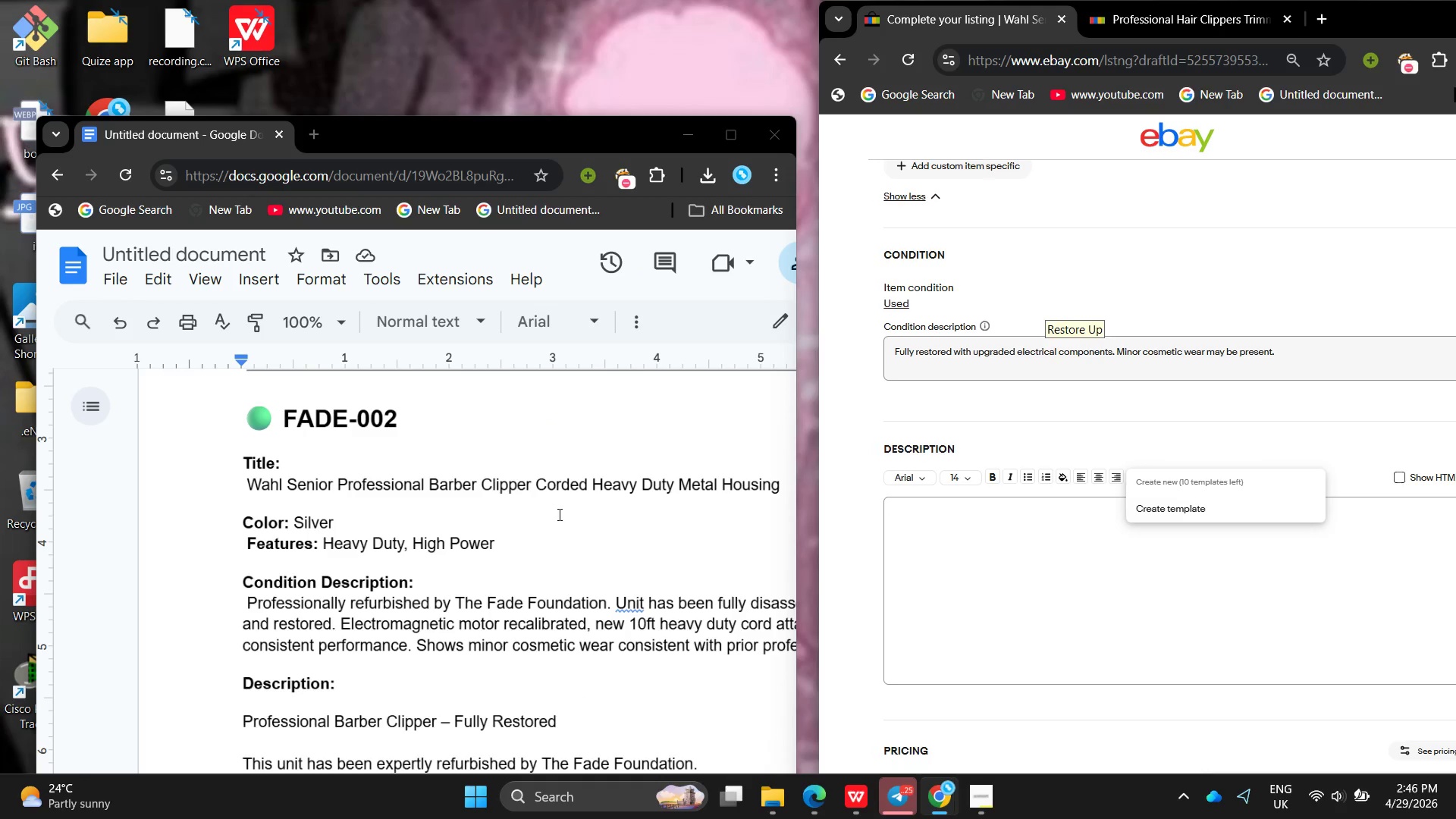 
left_click([558, 514])
 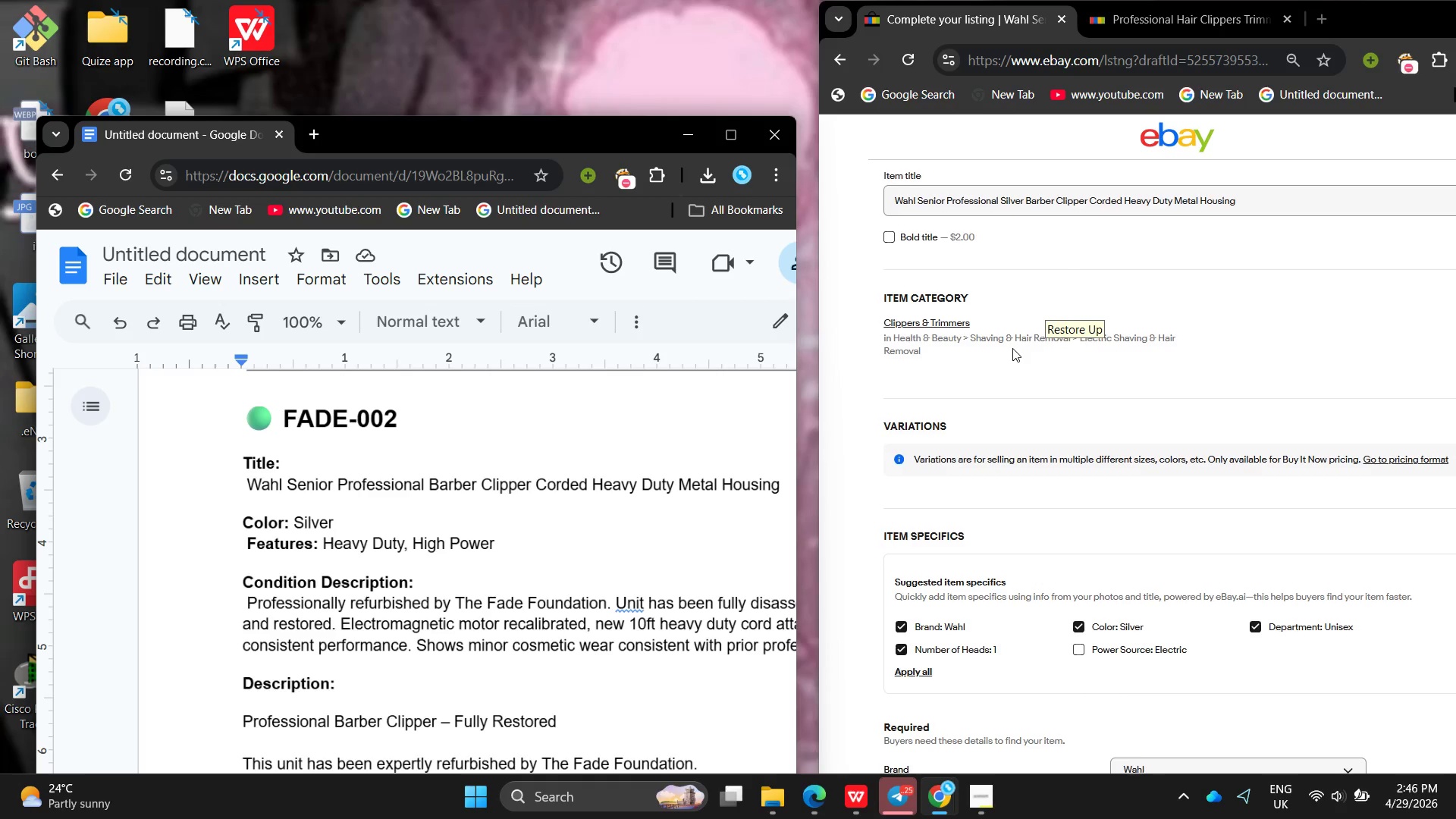 
left_click([535, 689])
 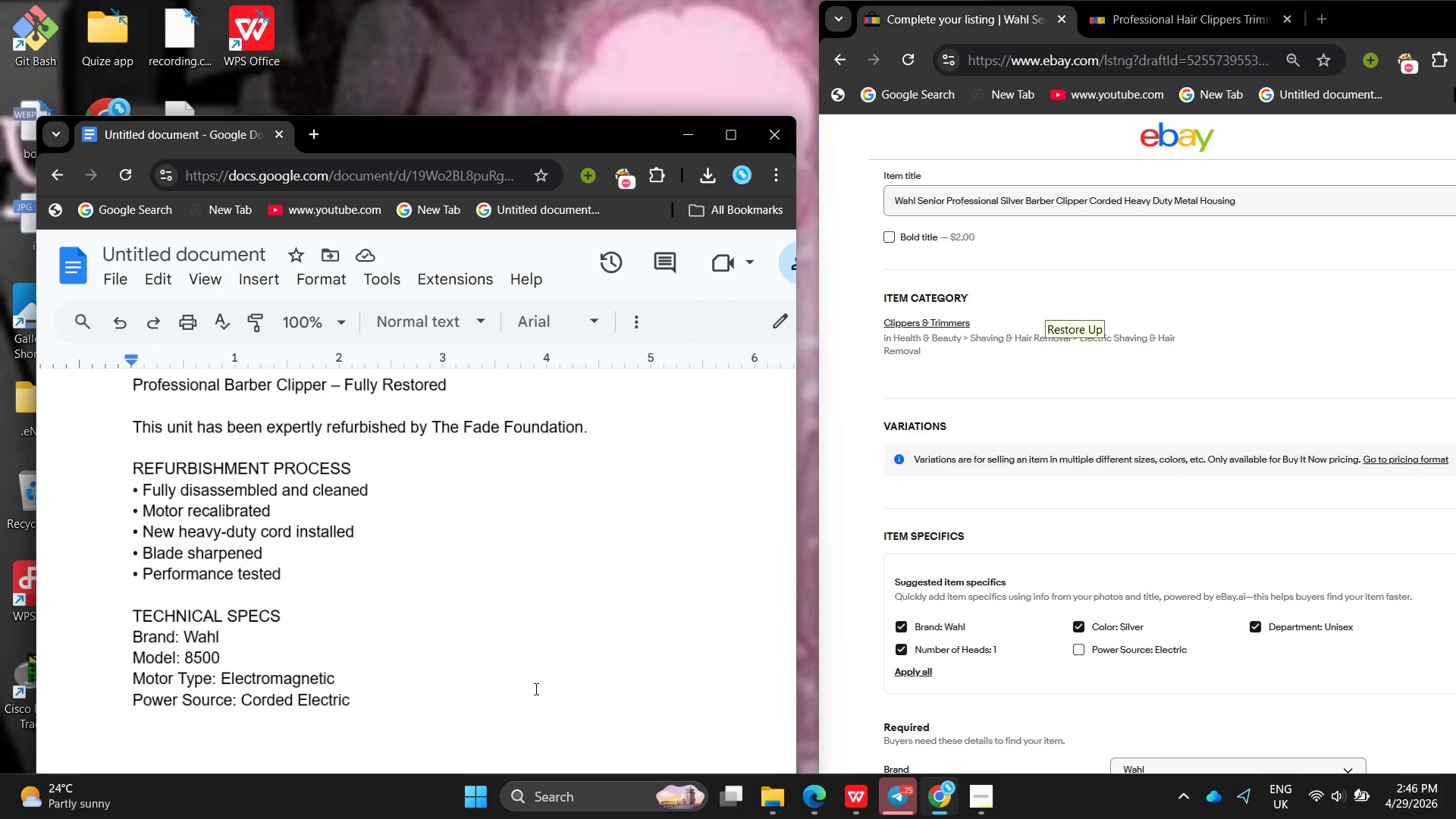 
left_click([535, 689])
 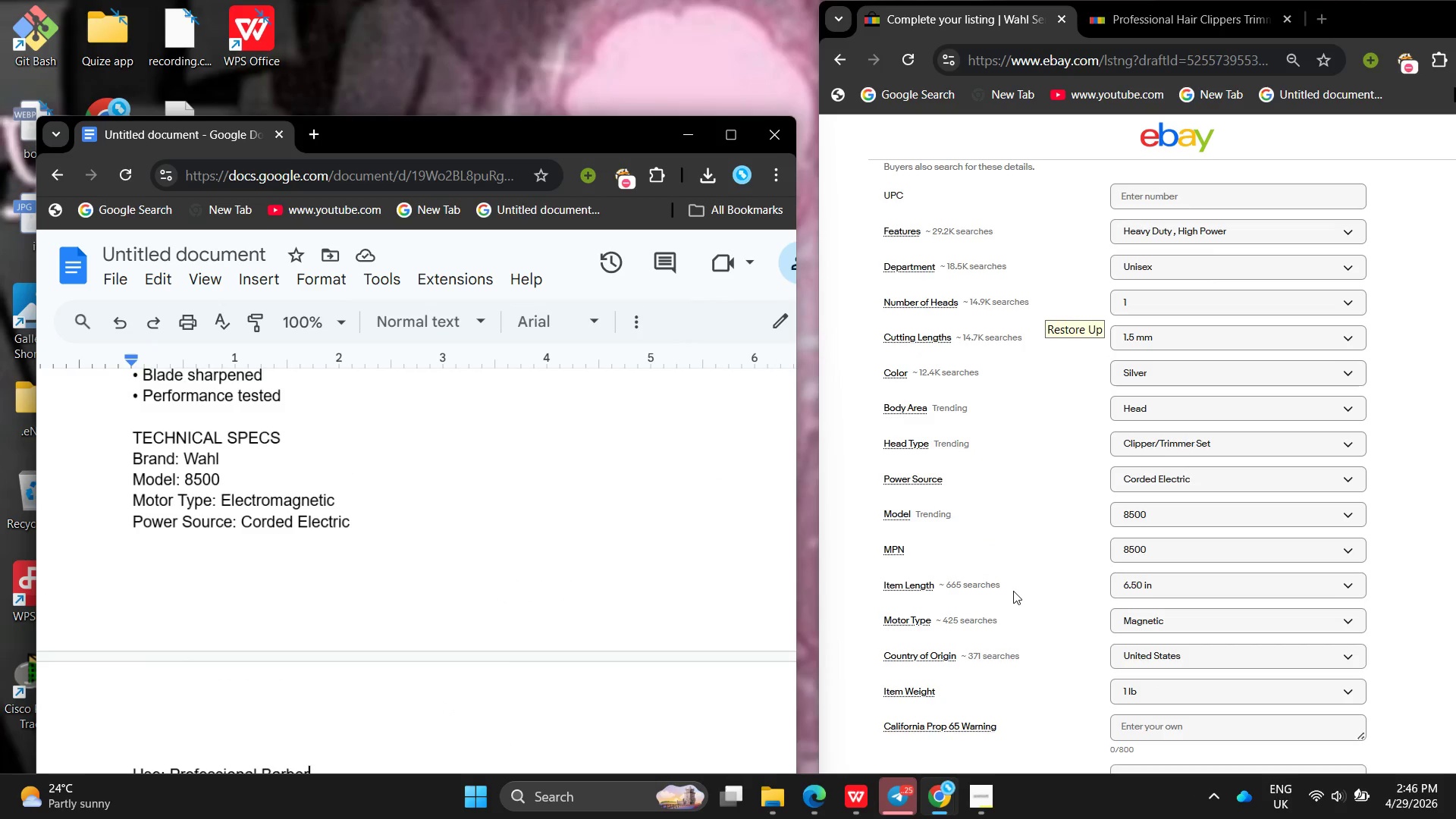 
left_click([568, 608])
 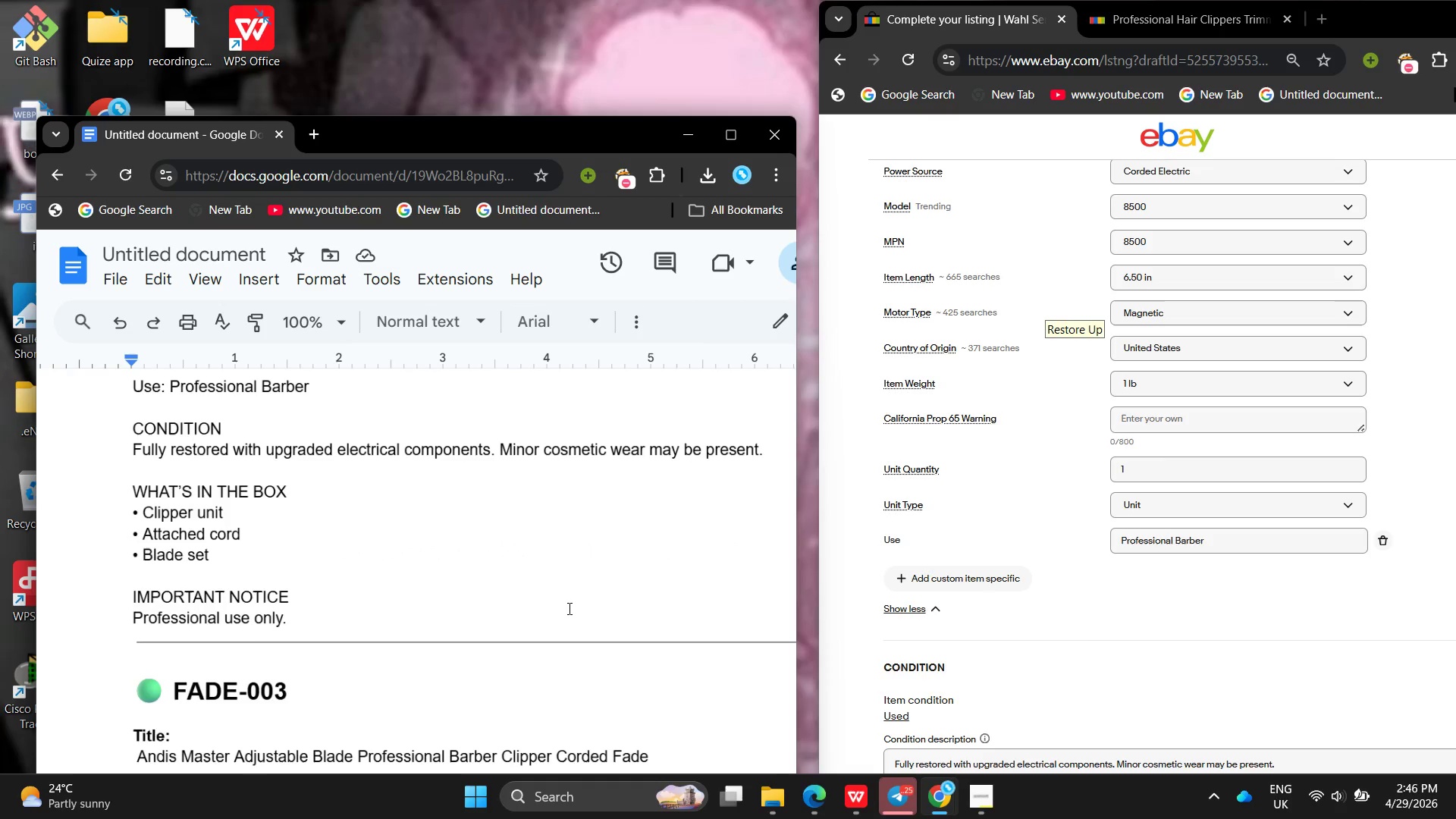 
left_click([568, 608])
 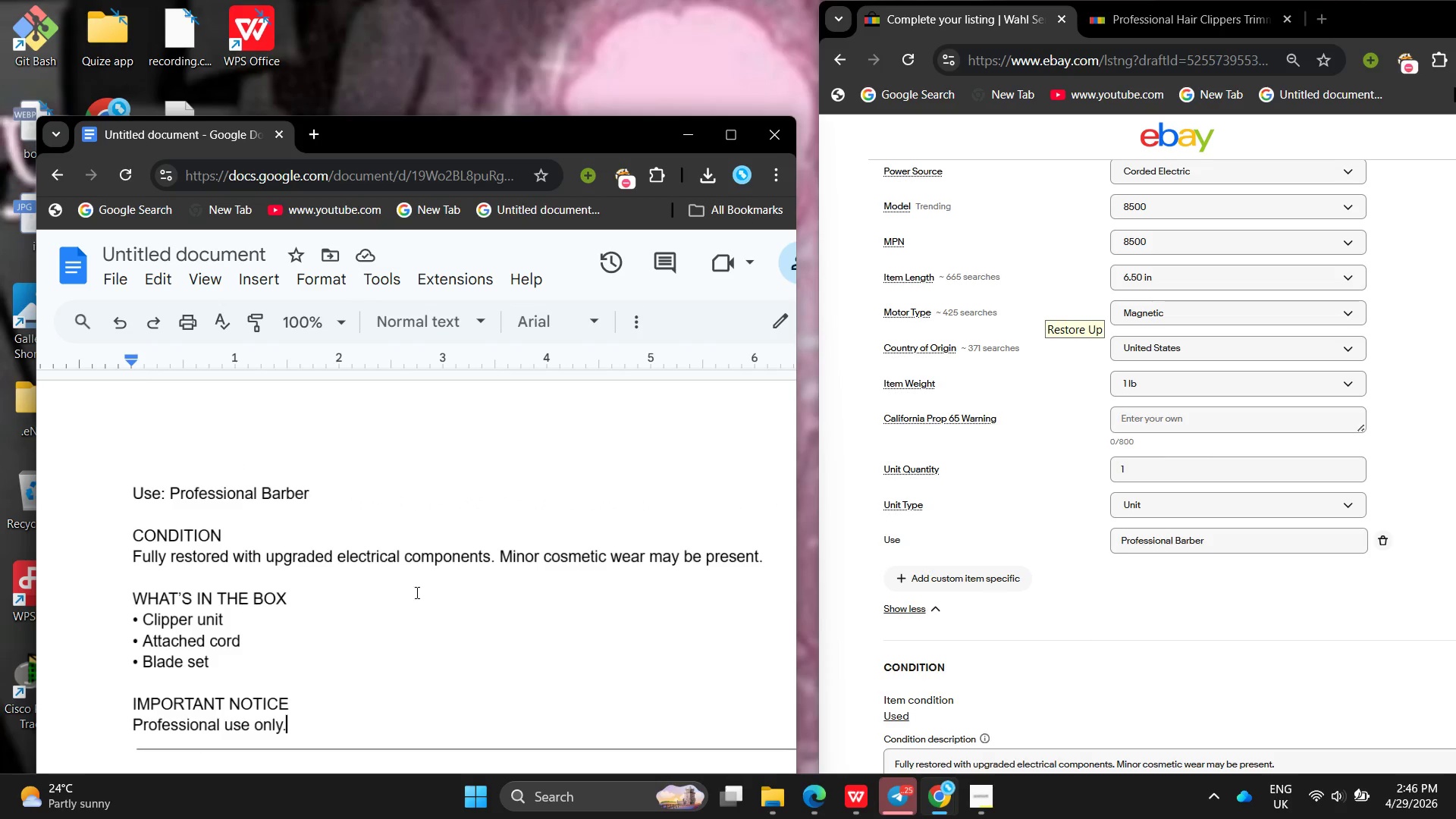 
wait(7.45)
 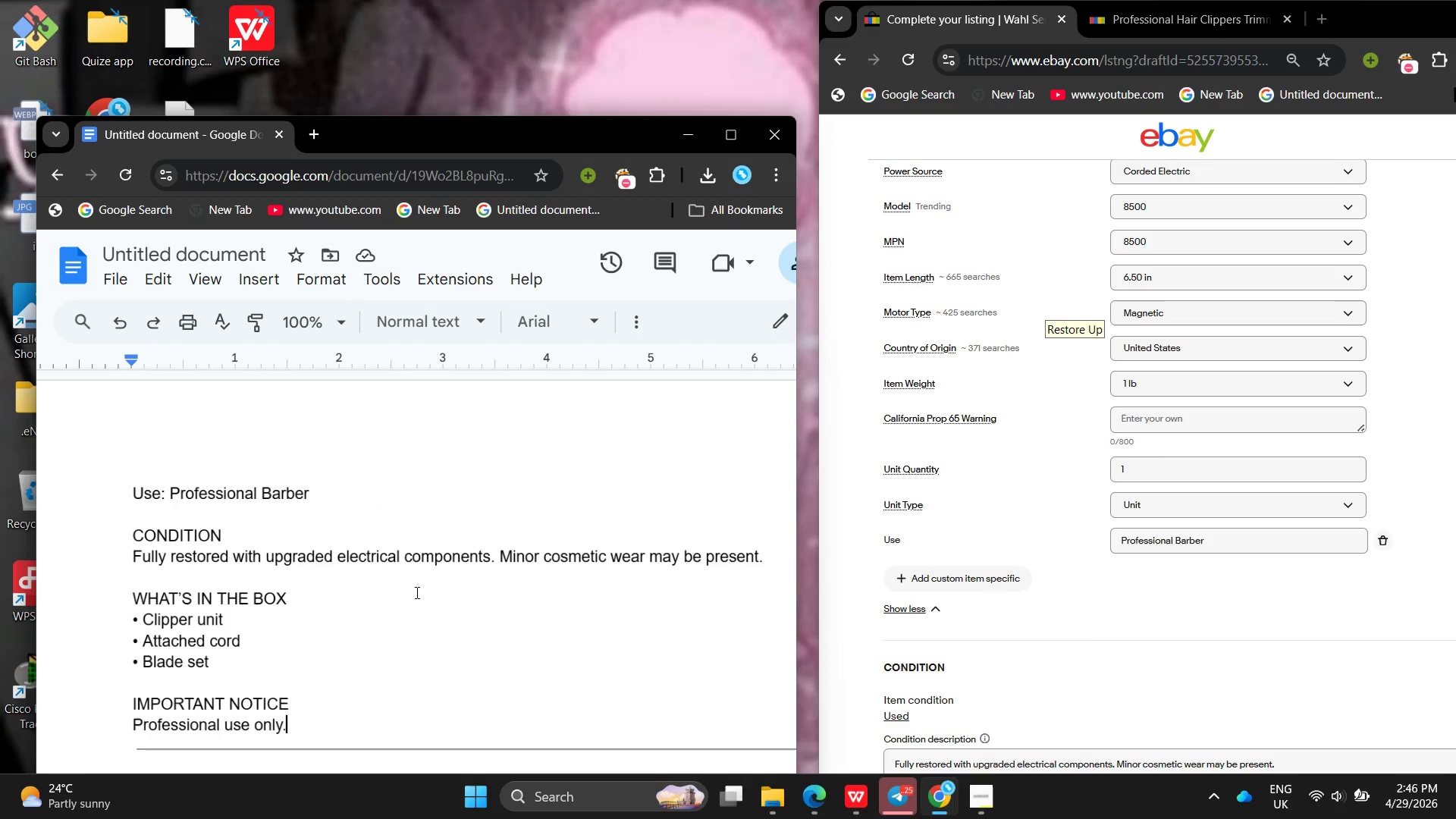 
triple_click([416, 592])
 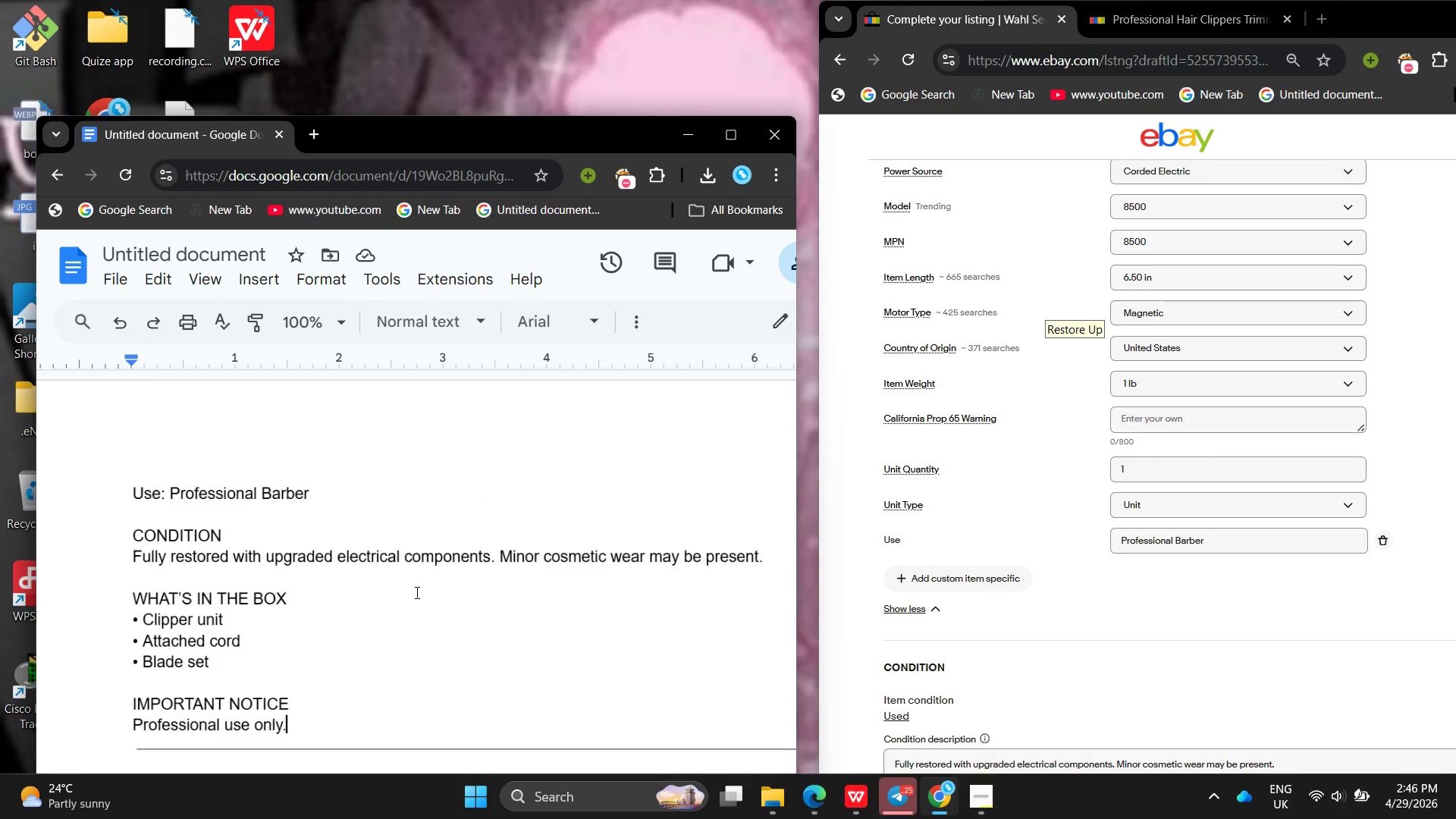 
double_click([416, 592])
 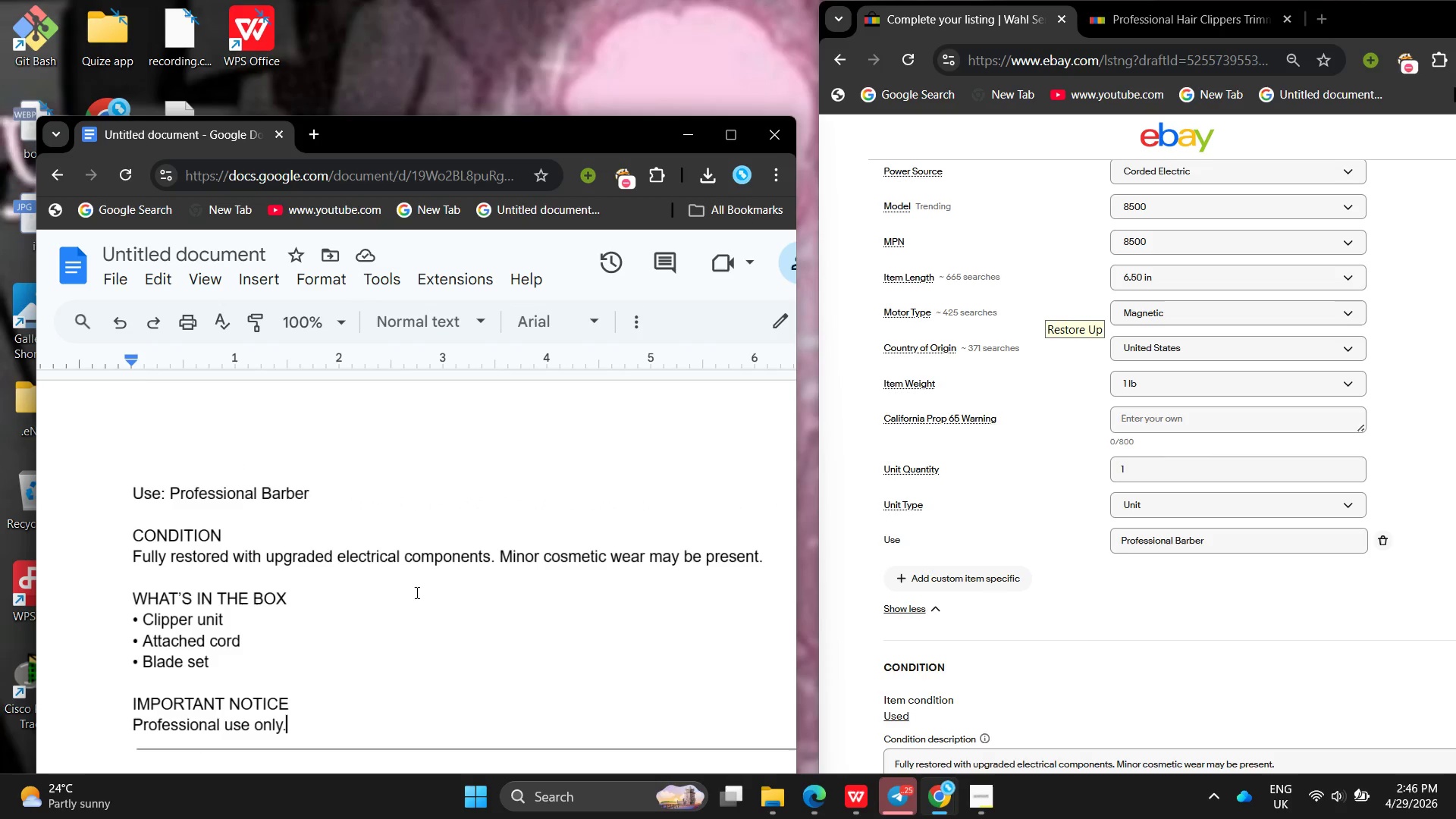 
triple_click([416, 592])
 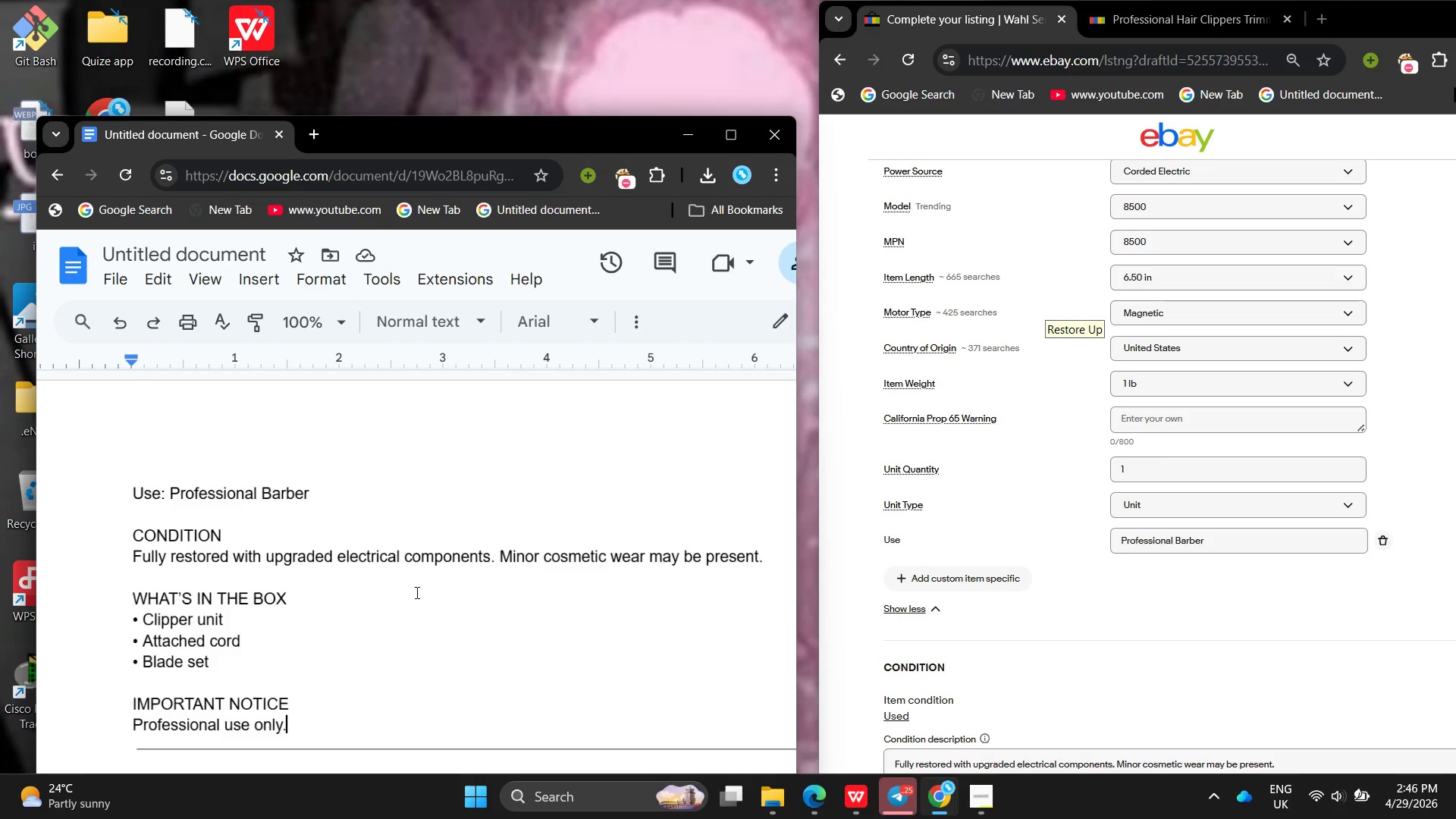 
left_click([402, 523])
 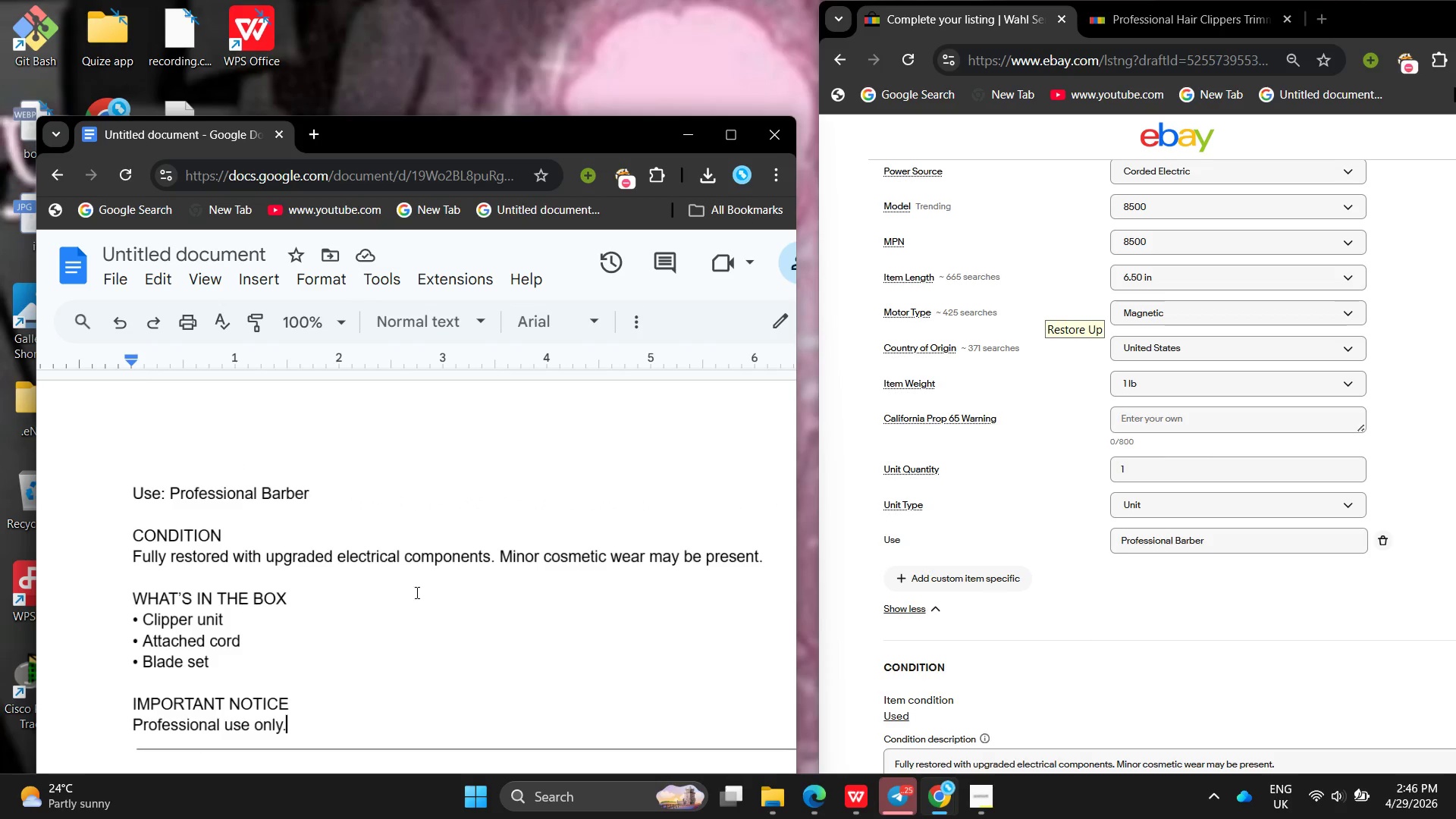 
left_click([374, 624])
 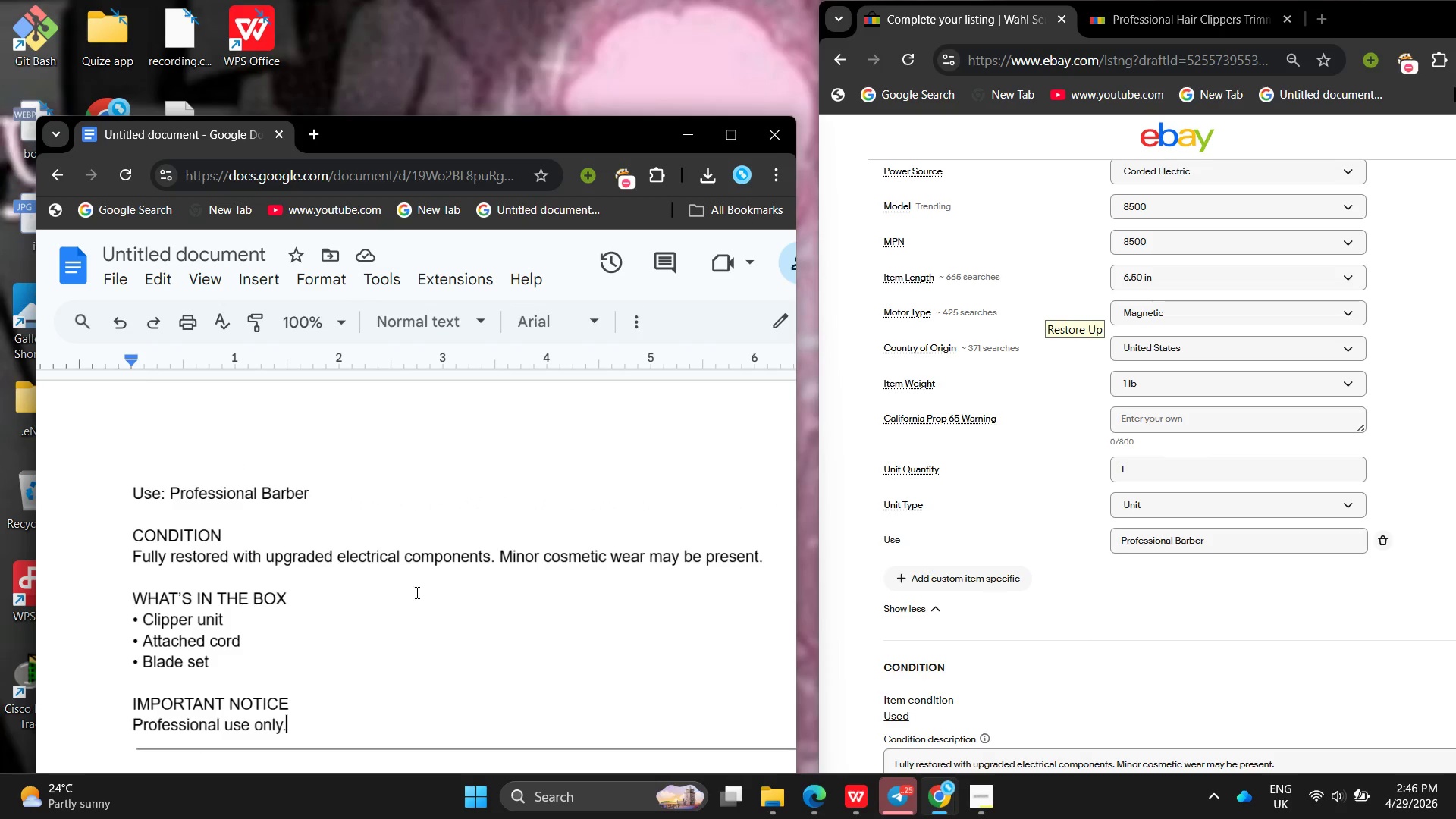 
wait(8.78)
 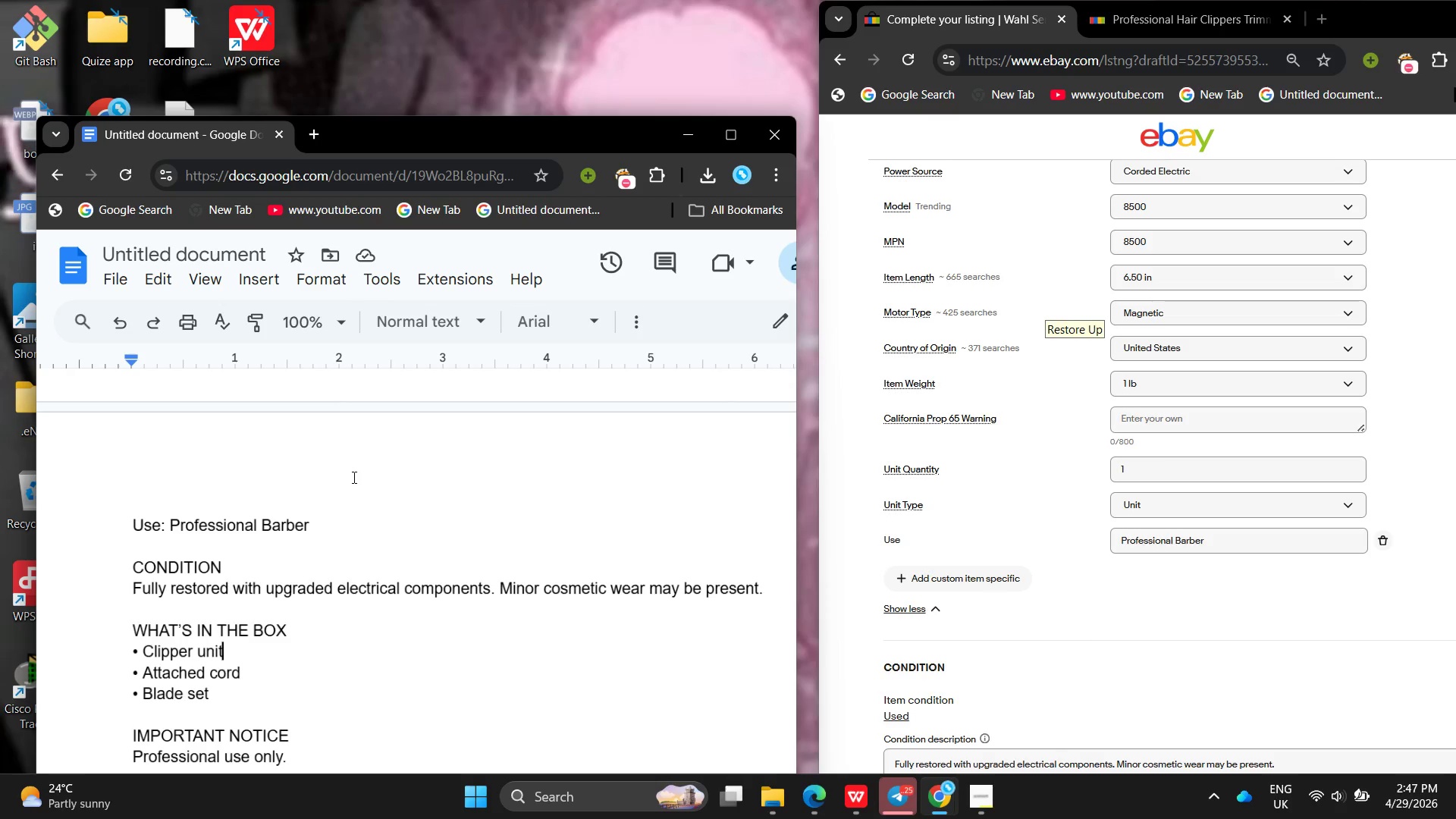 
left_click([353, 477])
 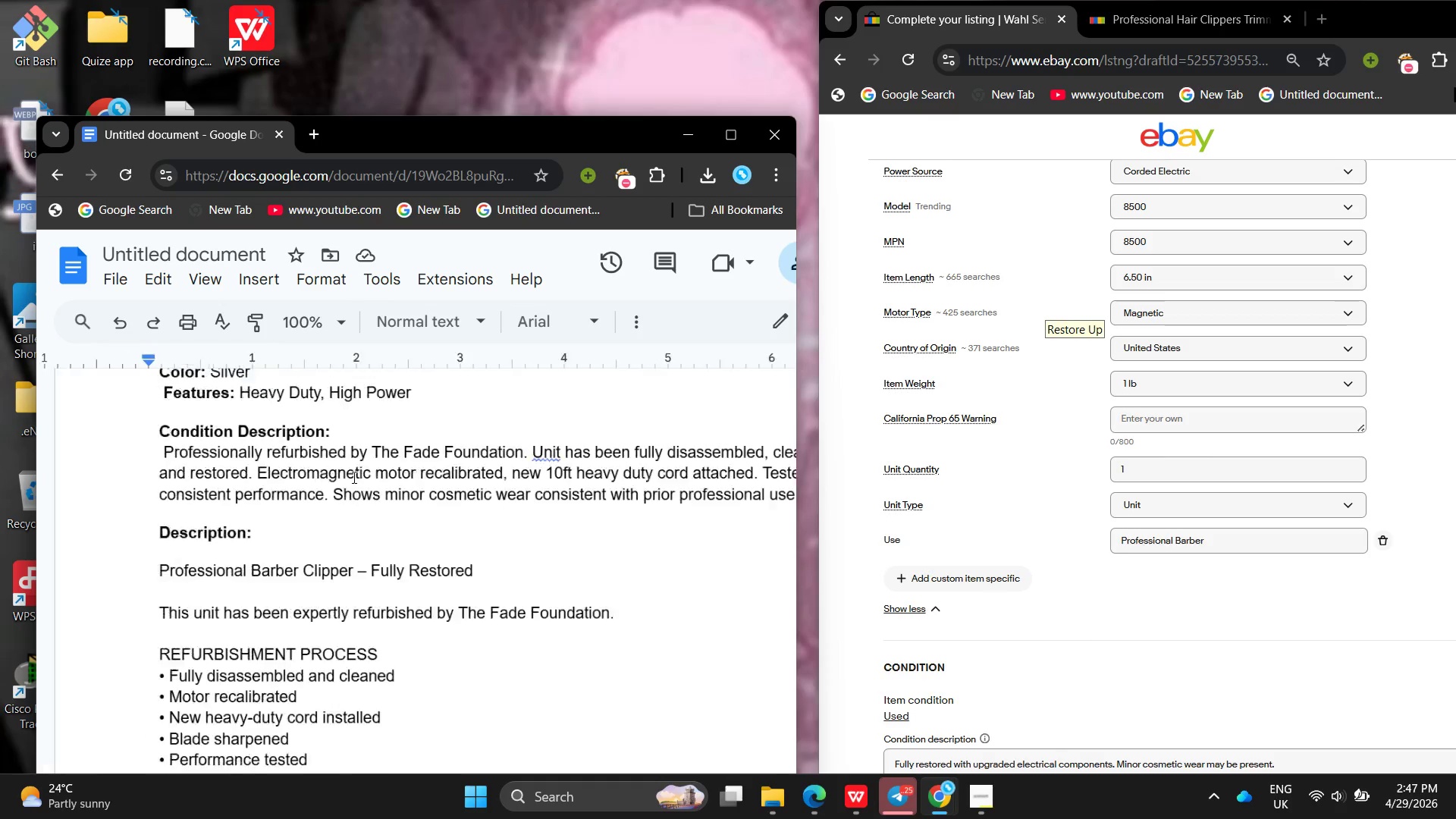 
scroll: coordinate [353, 477], scroll_direction: up, amount: 5.0
 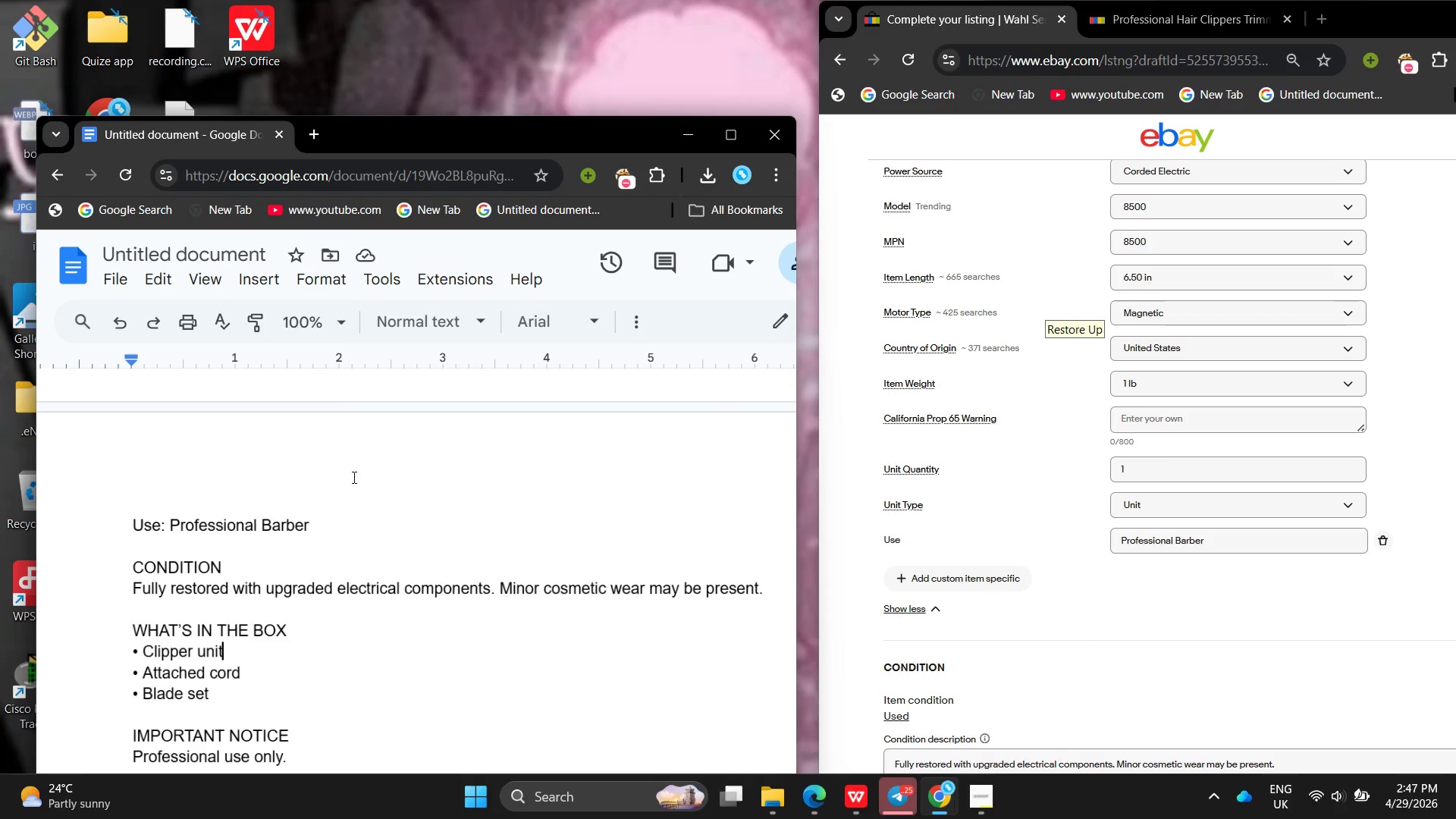 
scroll: coordinate [353, 477], scroll_direction: down, amount: 3.0
 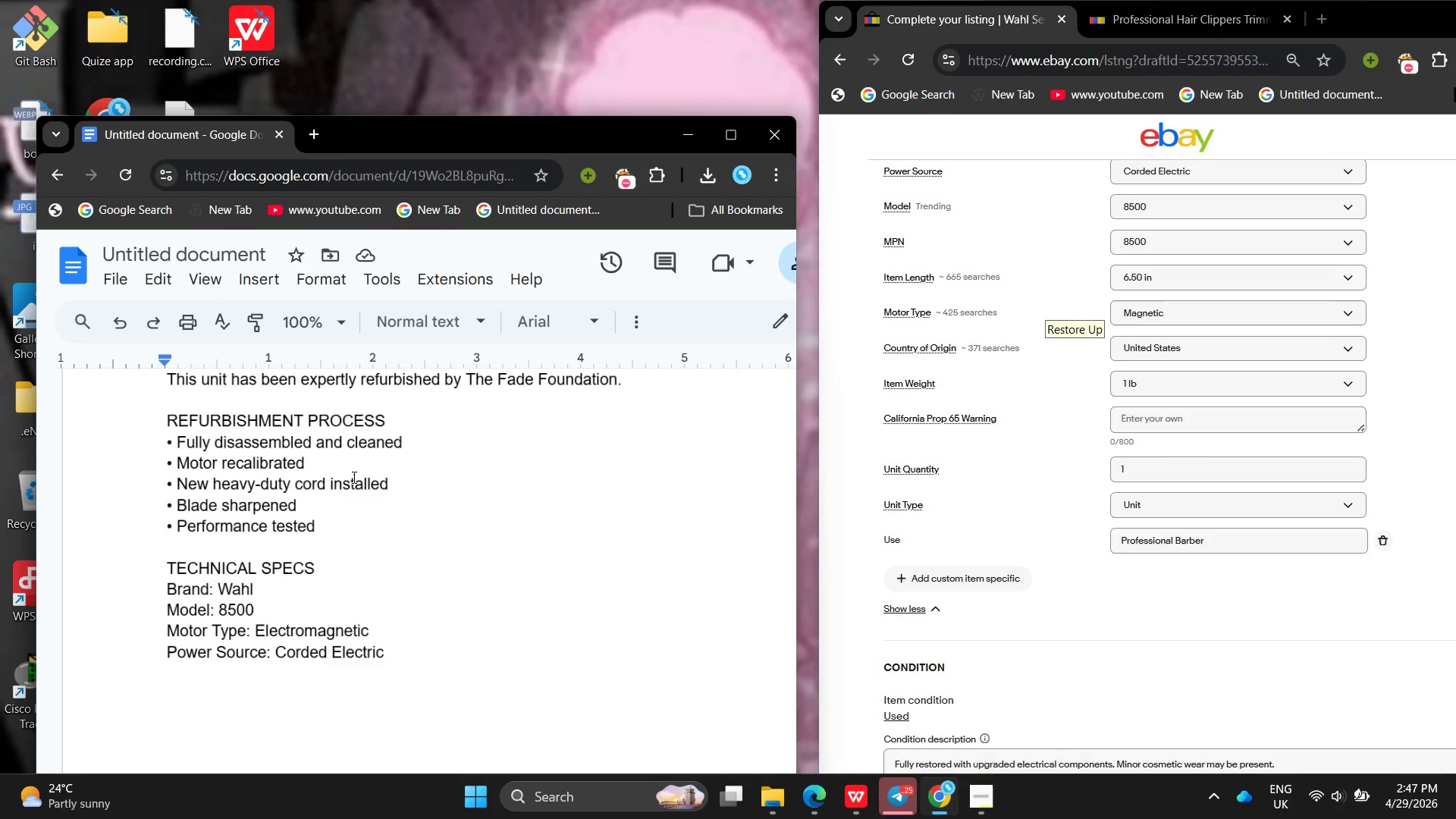 
scroll: coordinate [354, 465], scroll_direction: up, amount: 6.0
 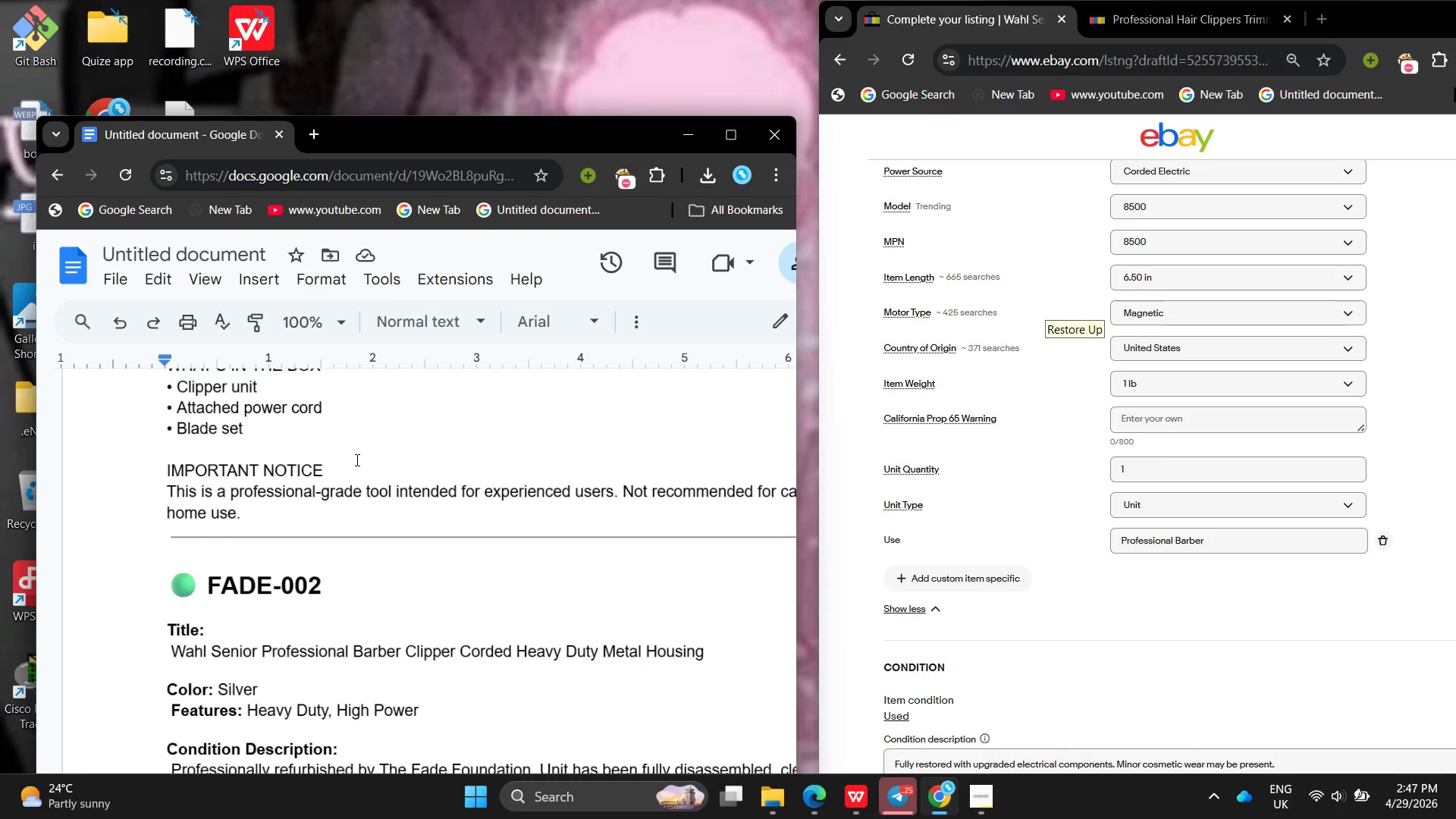 
scroll: coordinate [356, 457], scroll_direction: down, amount: 6.0
 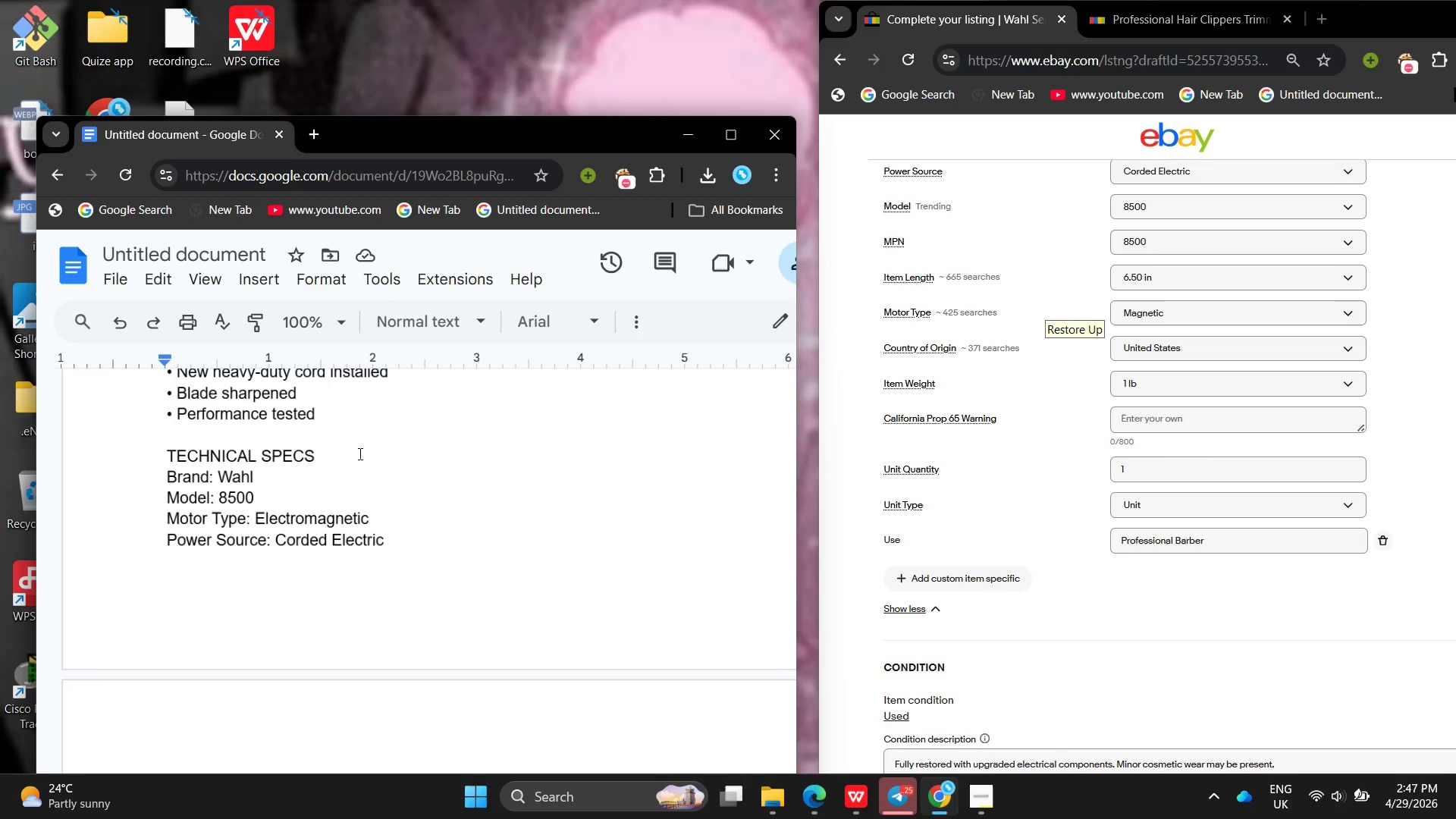 
scroll: coordinate [359, 453], scroll_direction: up, amount: 1.0
 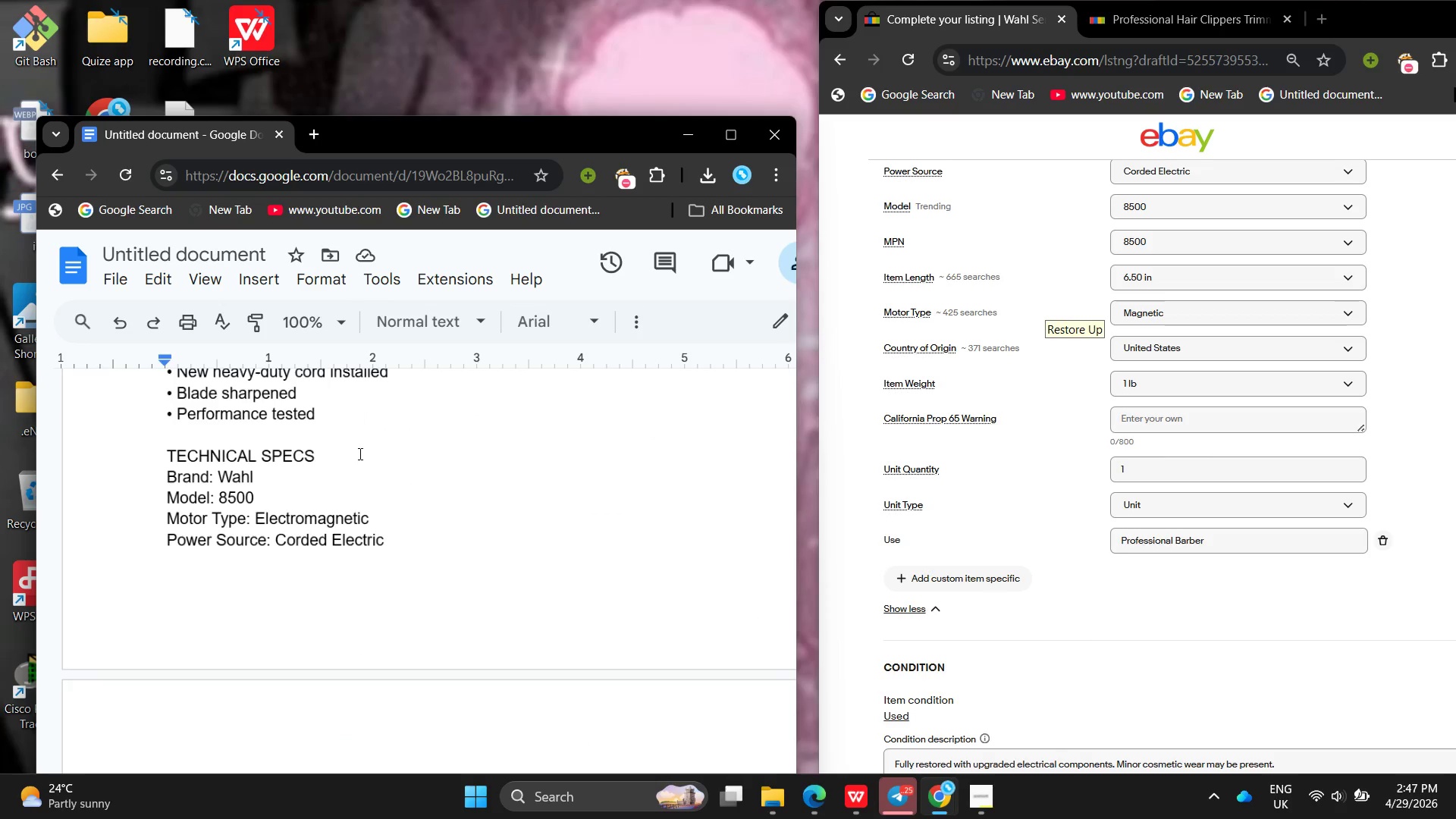 
left_click_drag(start_coordinate=[172, 504], to_coordinate=[1018, 591])
 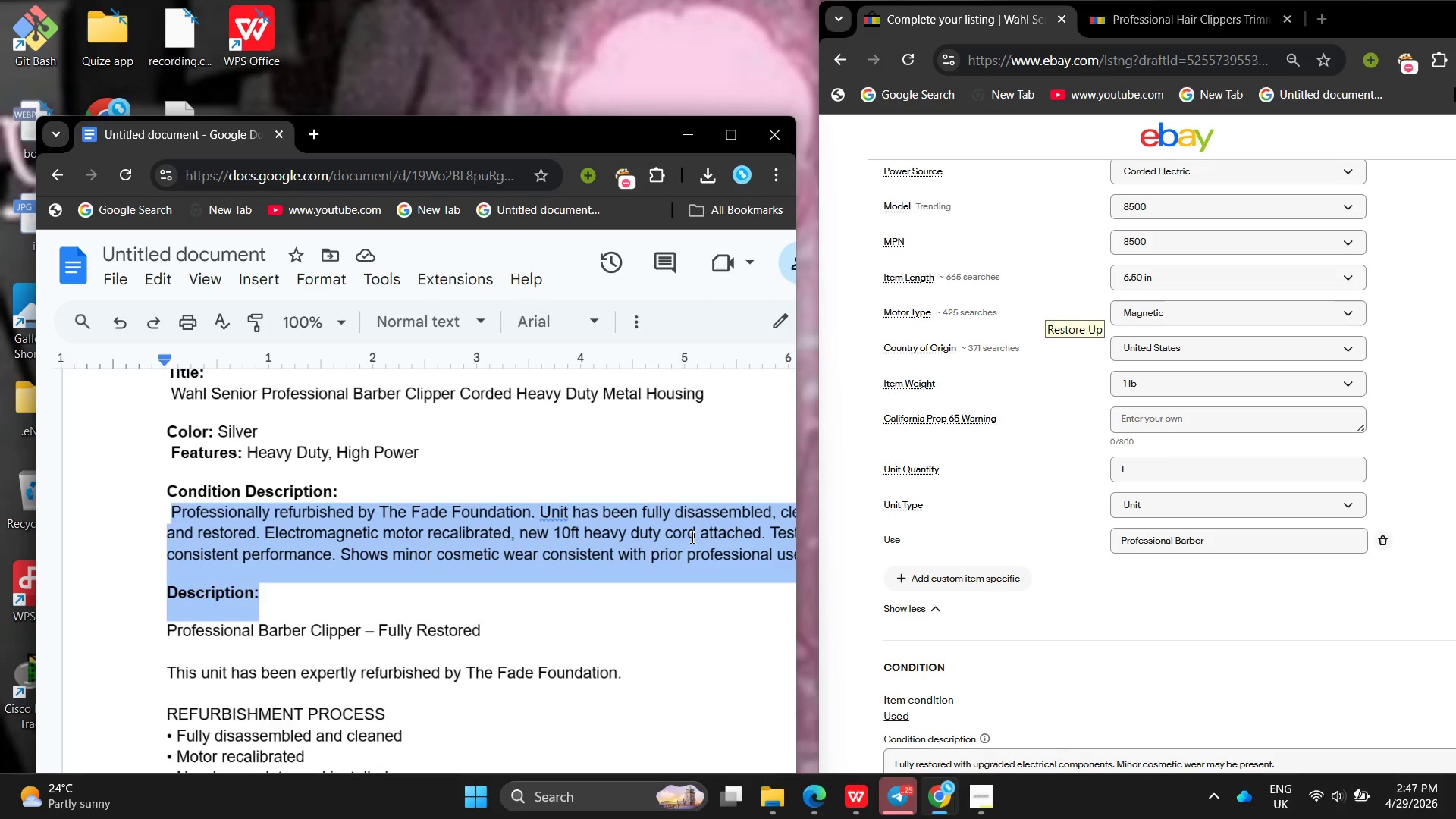 
left_click([691, 537])
 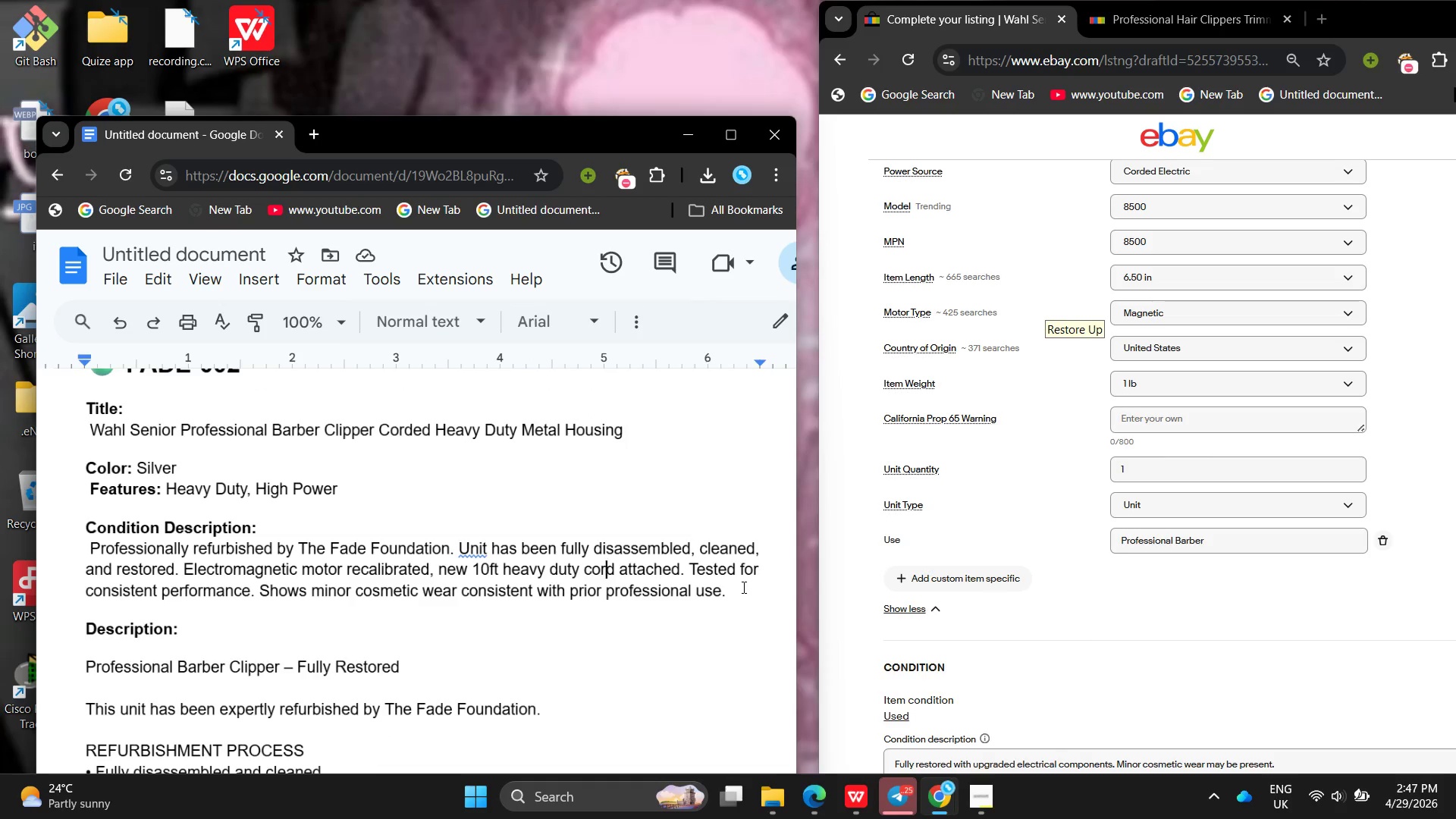 
left_click_drag(start_coordinate=[748, 596], to_coordinate=[60, 534])
 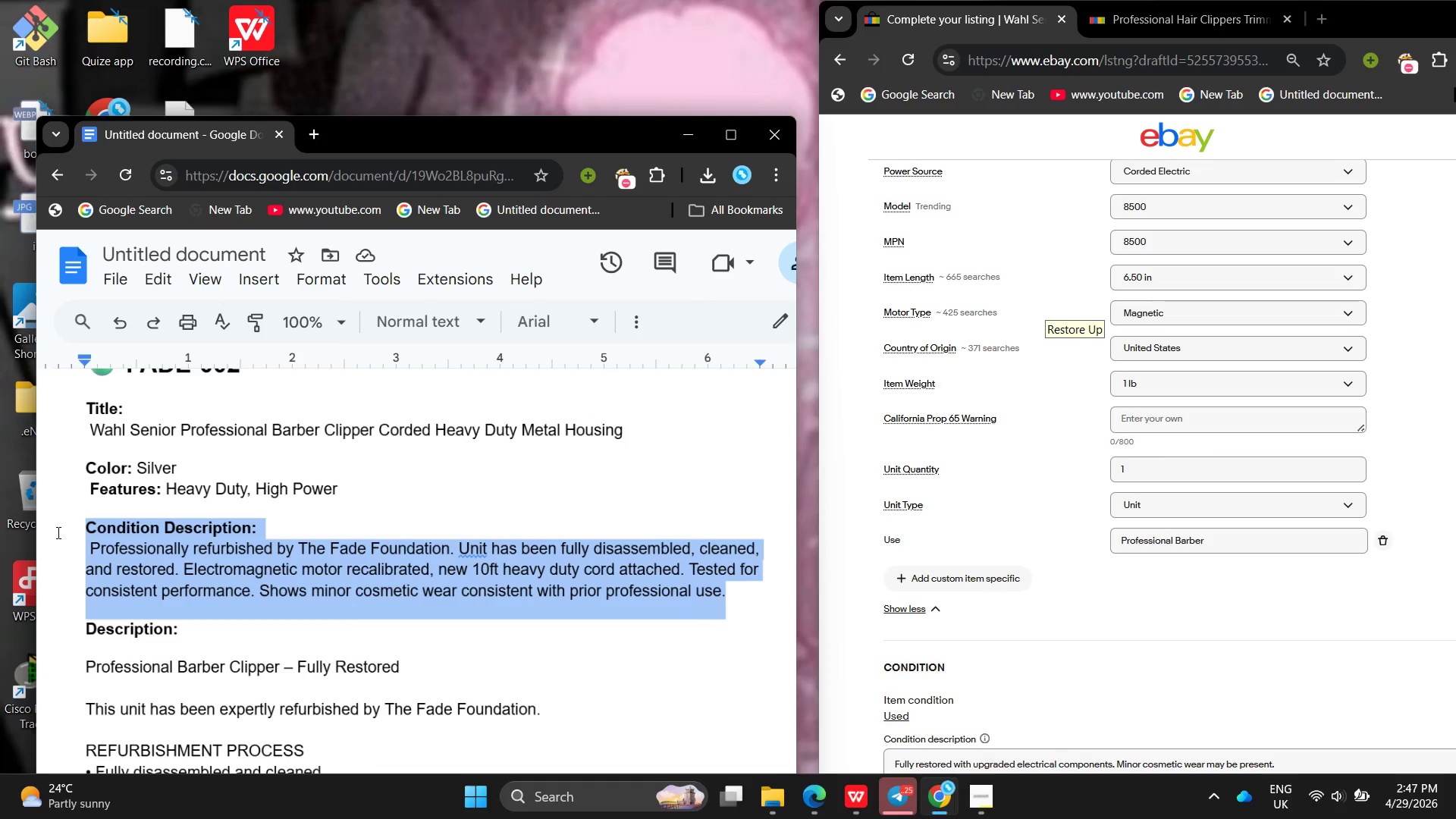 
key(Control+ControlLeft)
 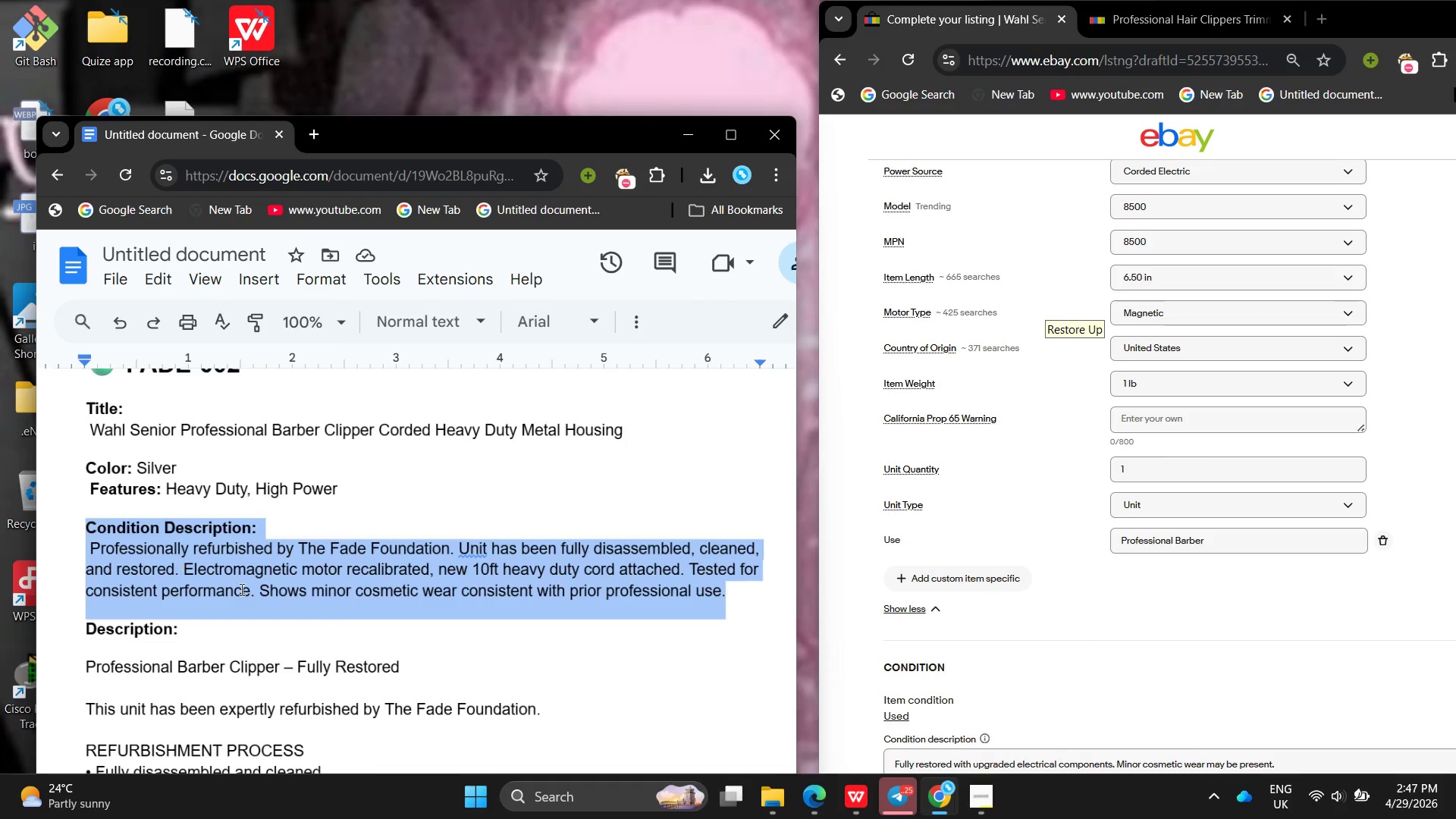 
double_click([240, 589])
 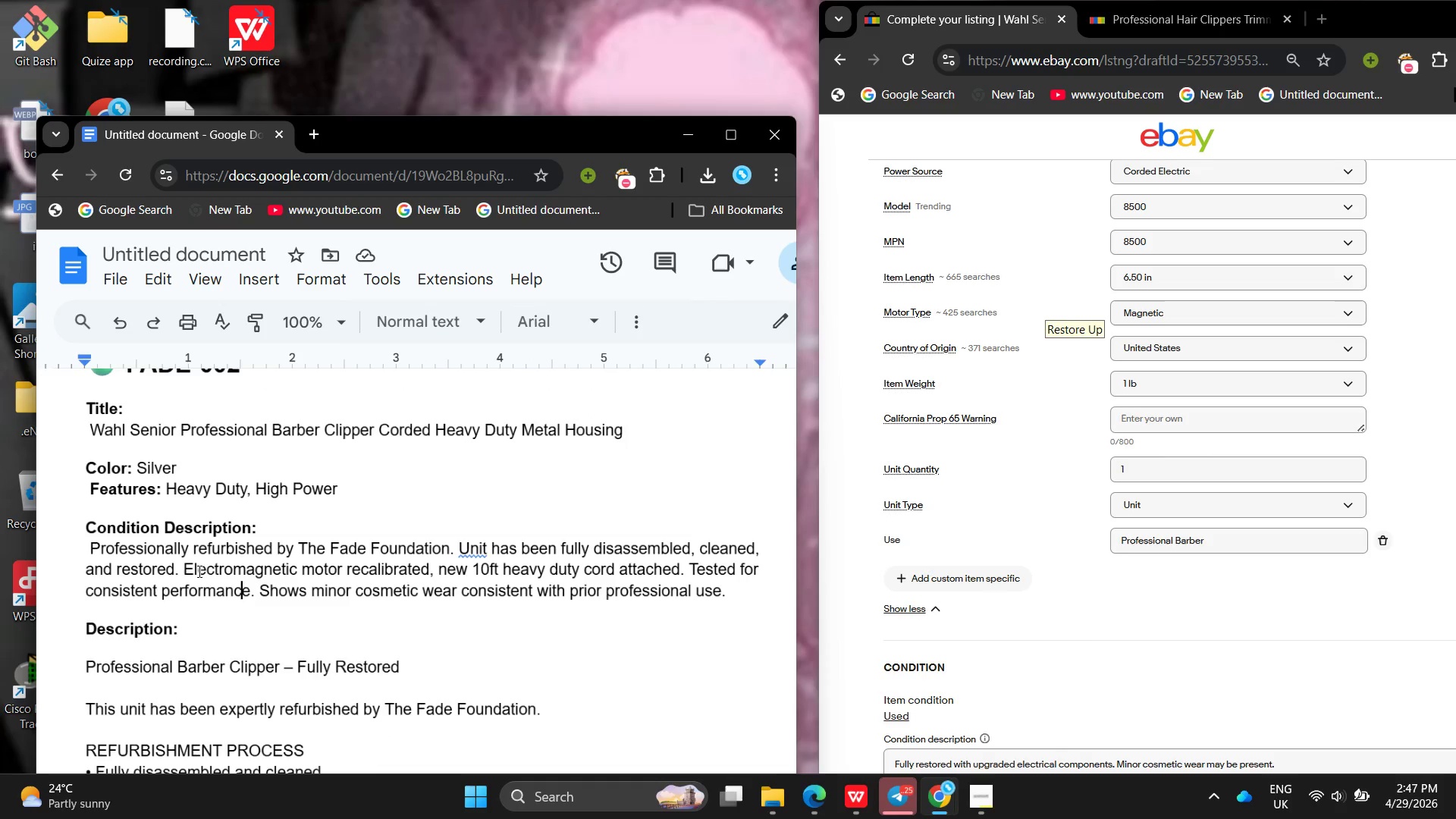 
left_click([198, 571])
 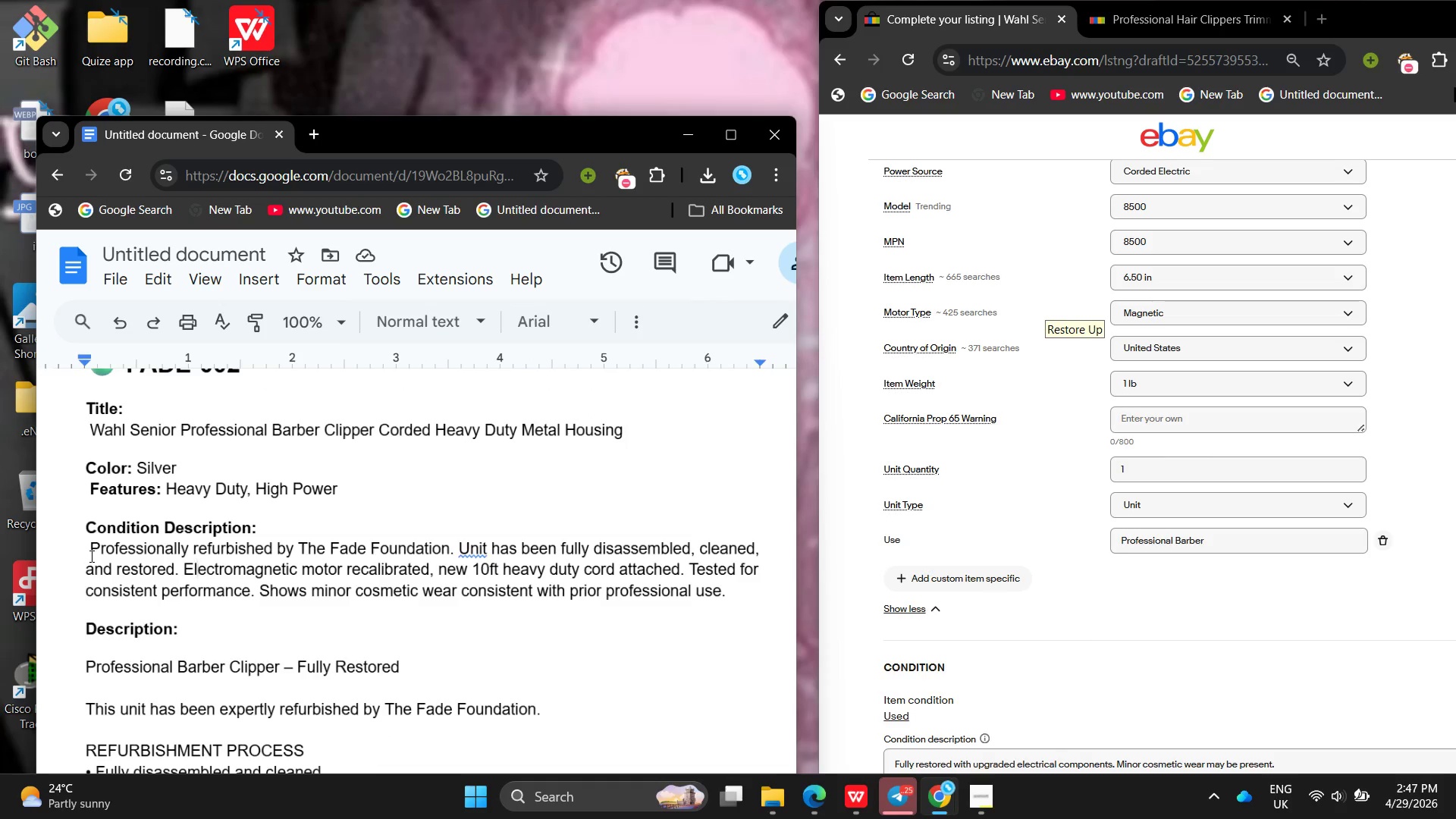 
left_click_drag(start_coordinate=[88, 554], to_coordinate=[726, 597])
 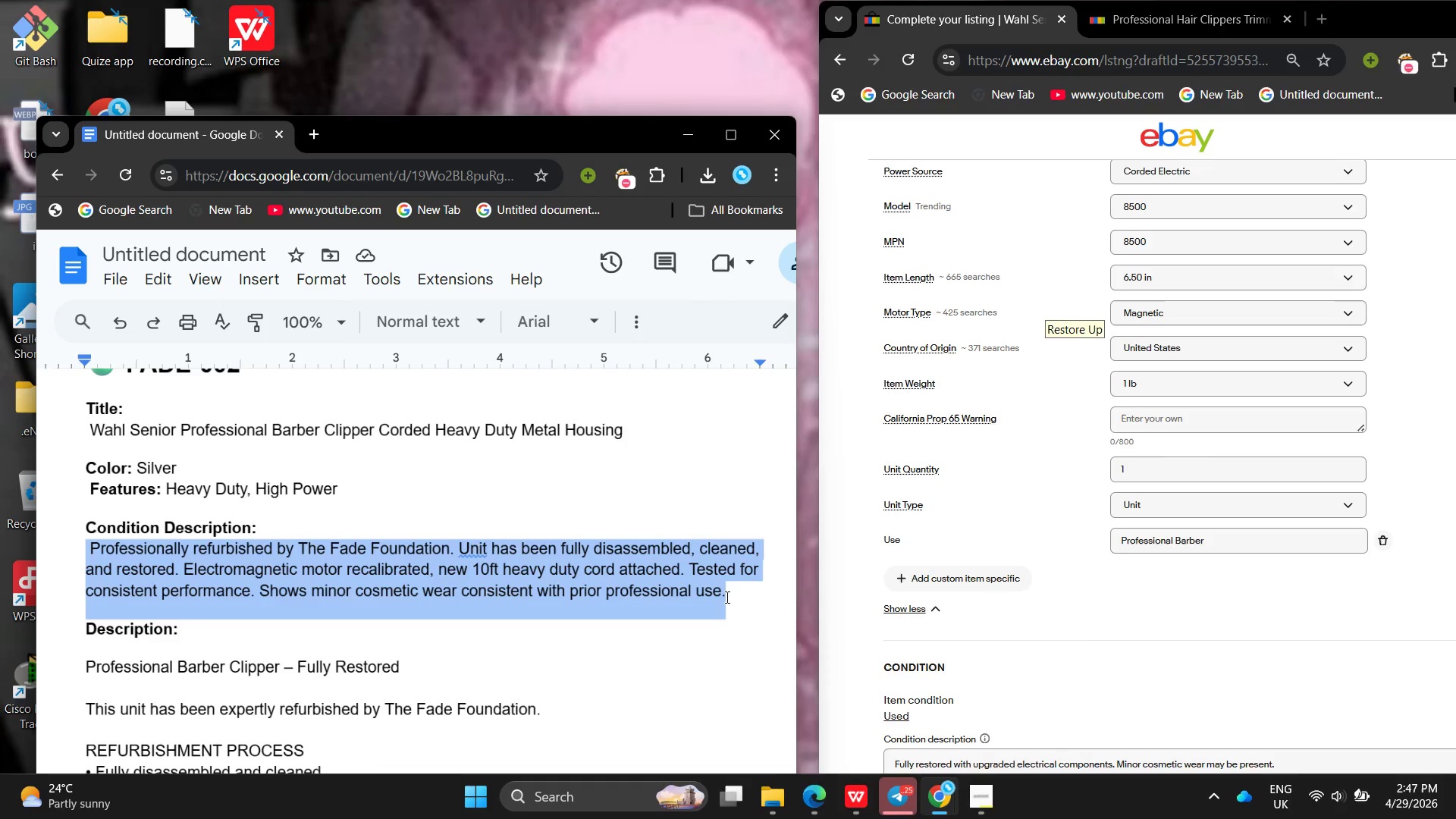 
key(Control+C)
 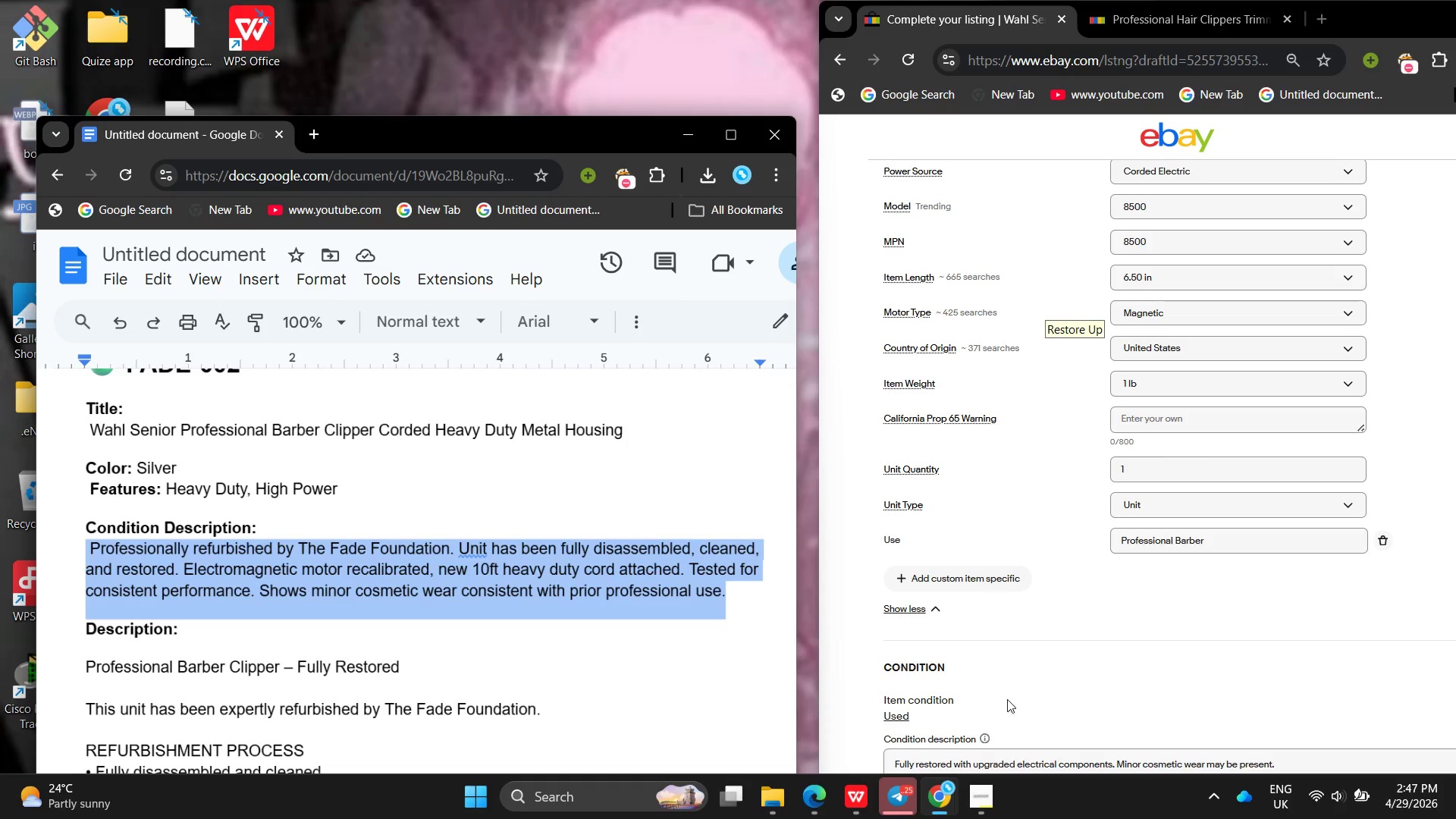 
left_click([1010, 699])
 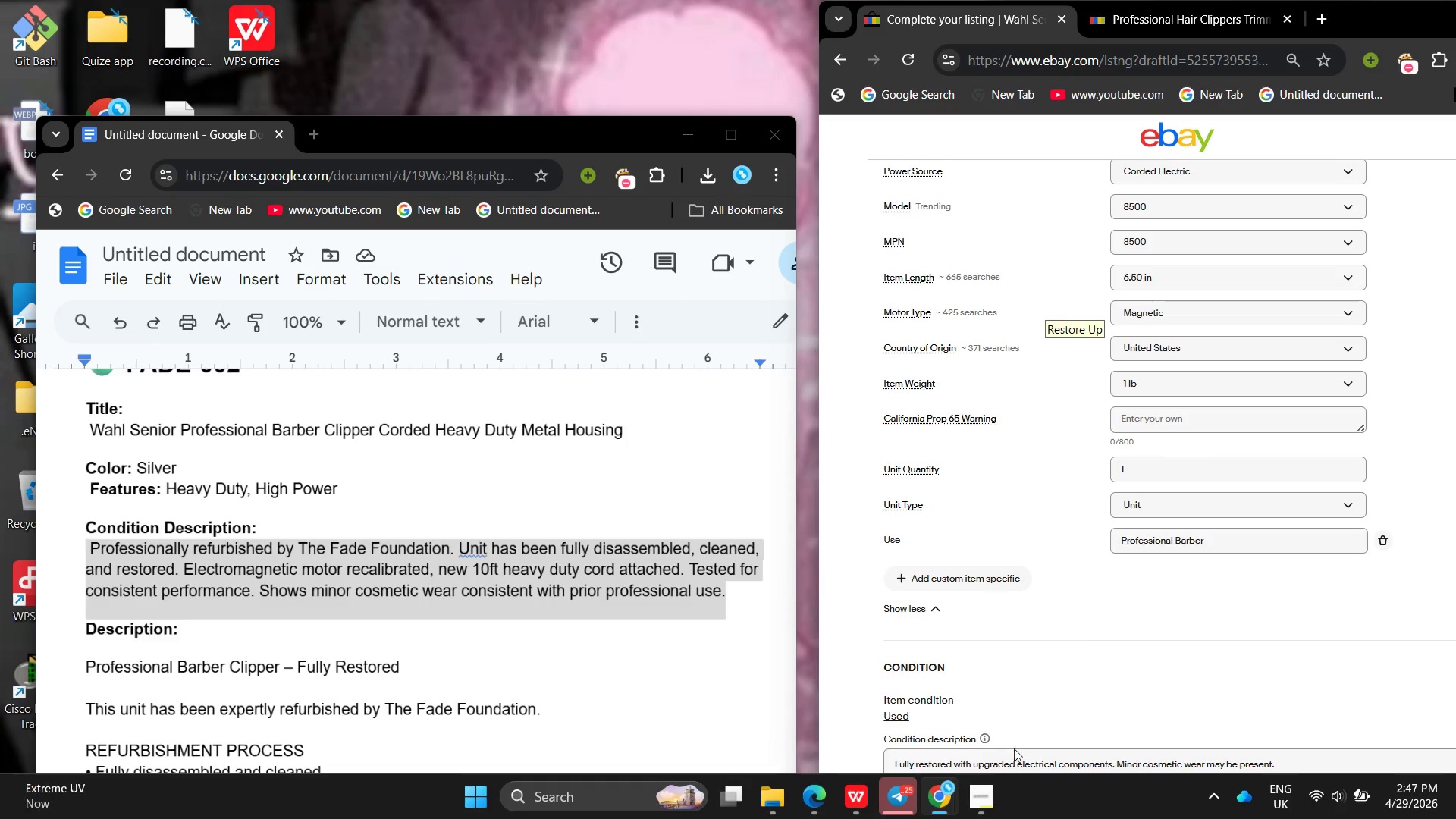 
left_click([1014, 752])
 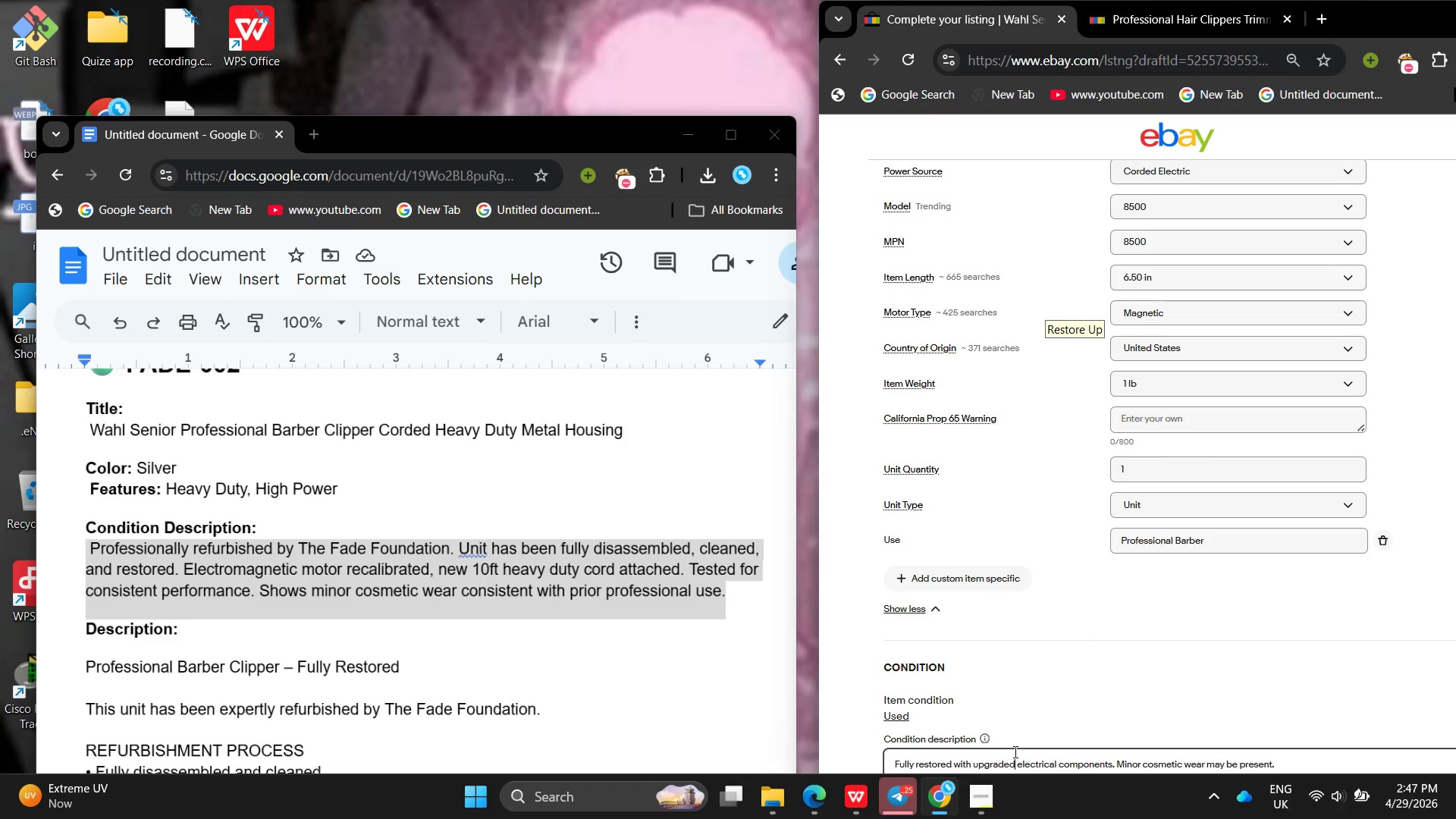 
key(Control+A)
 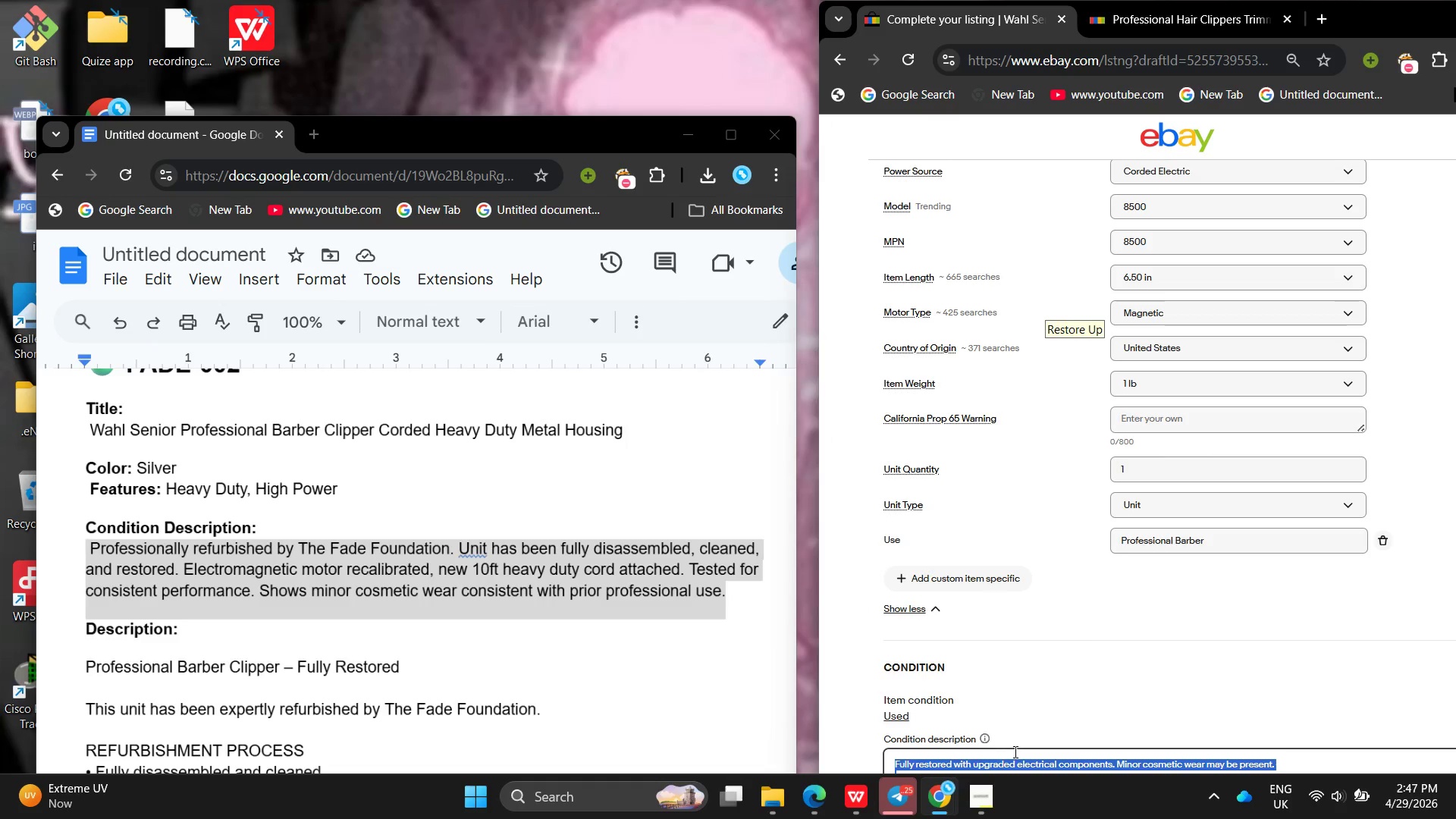 
key(Backspace)
 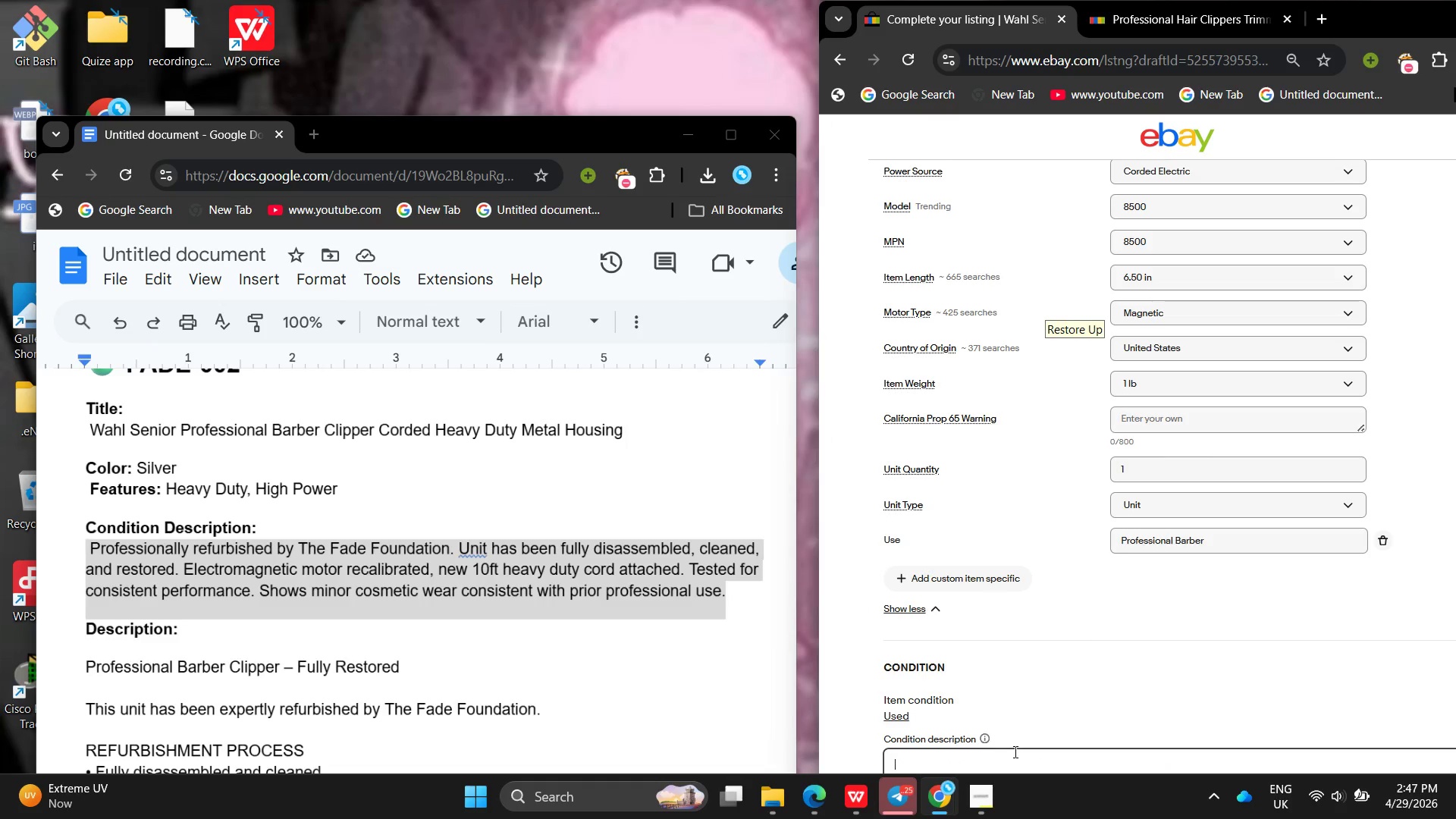 
key(Control+ControlLeft)
 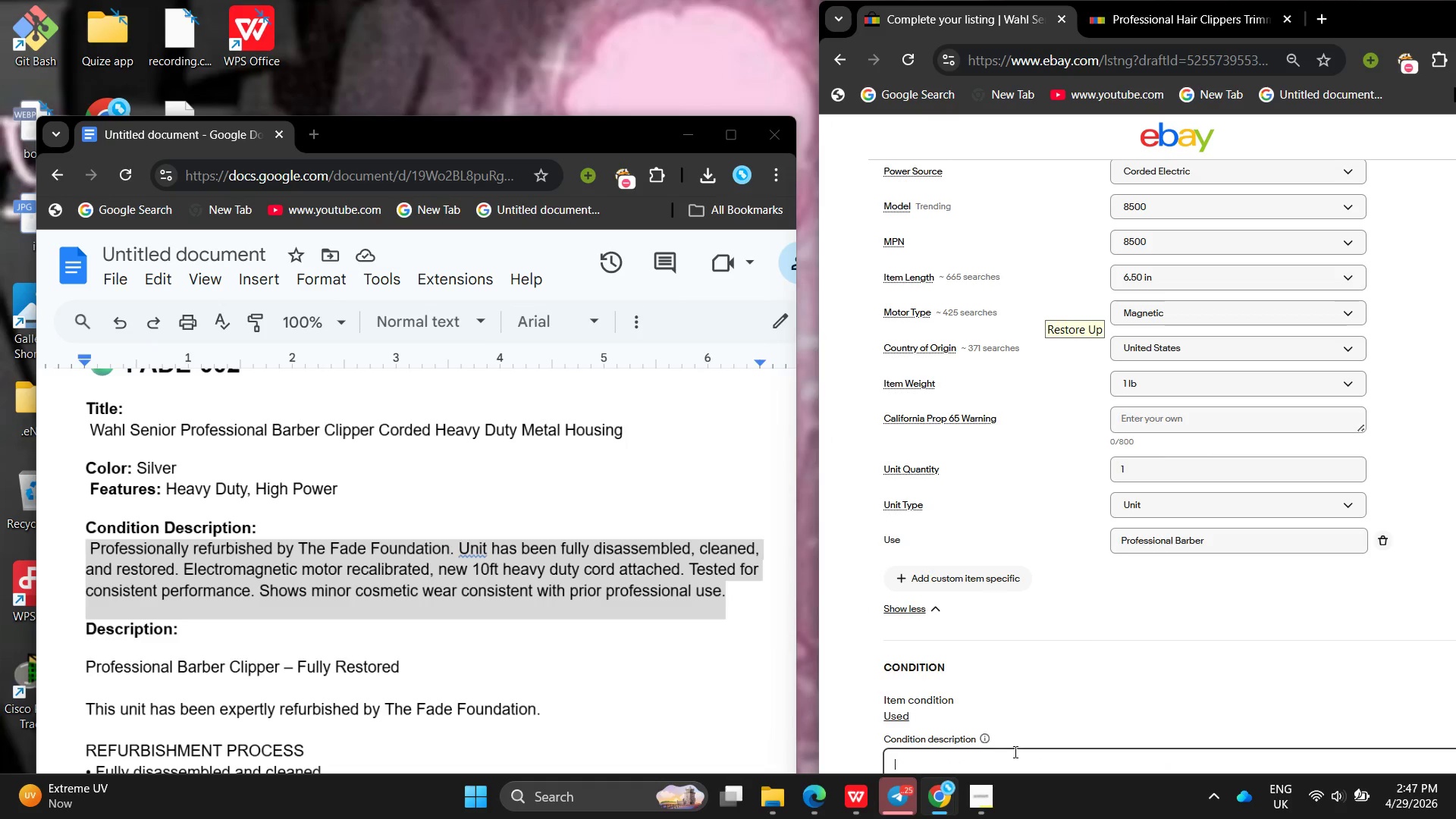 
key(Control+V)
 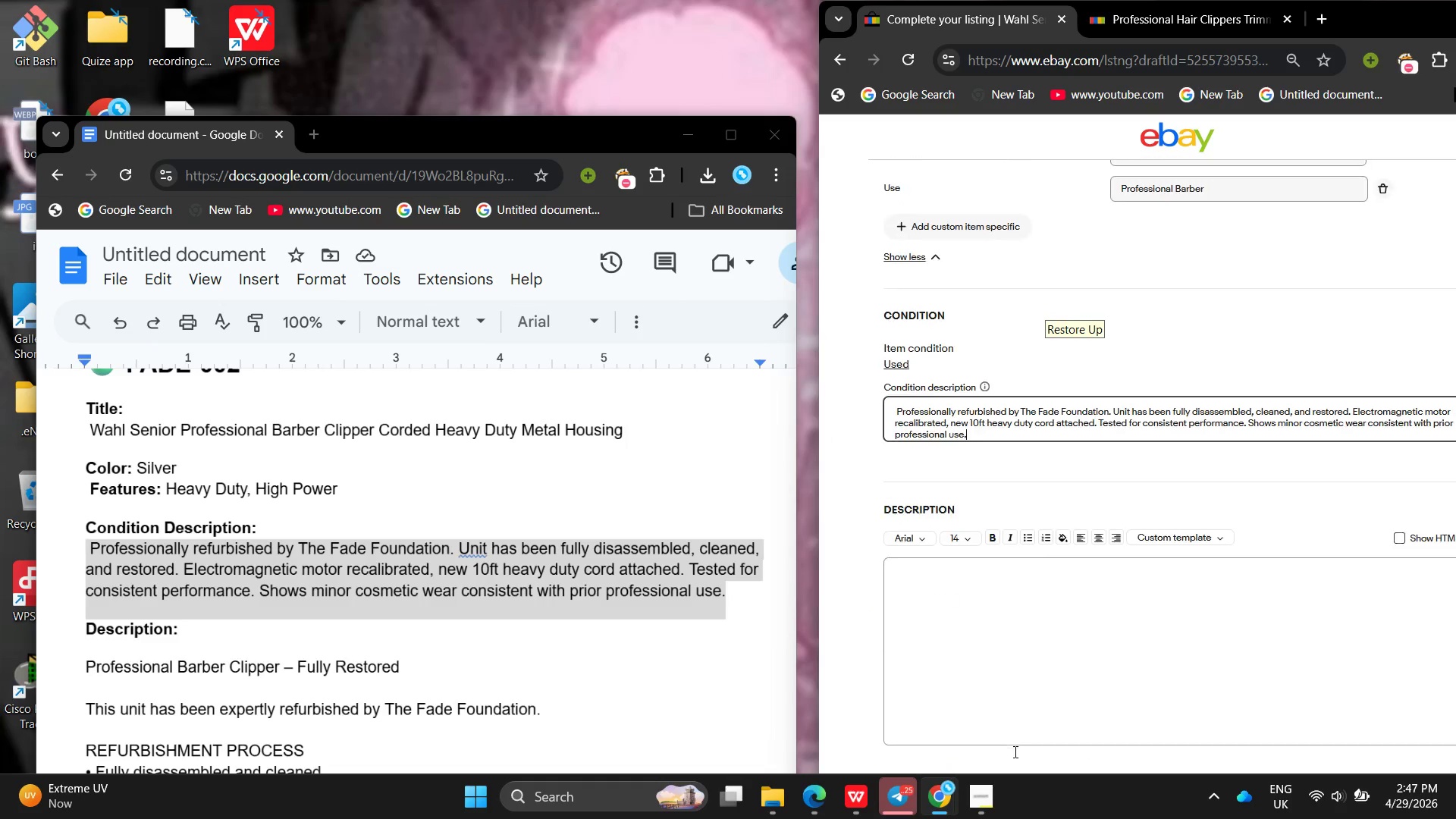 
left_click([994, 608])
 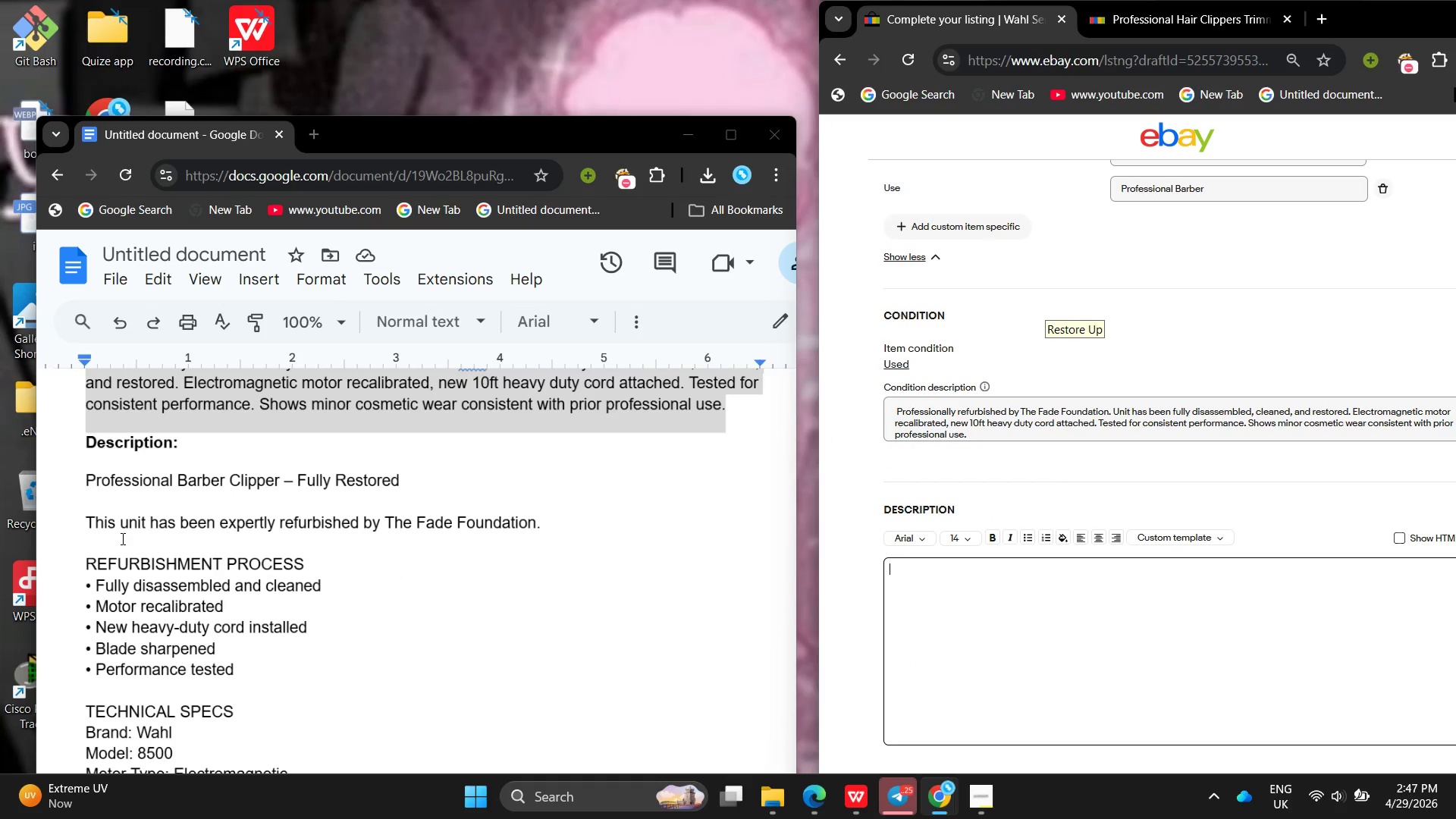 
left_click_drag(start_coordinate=[71, 482], to_coordinate=[340, 818])
 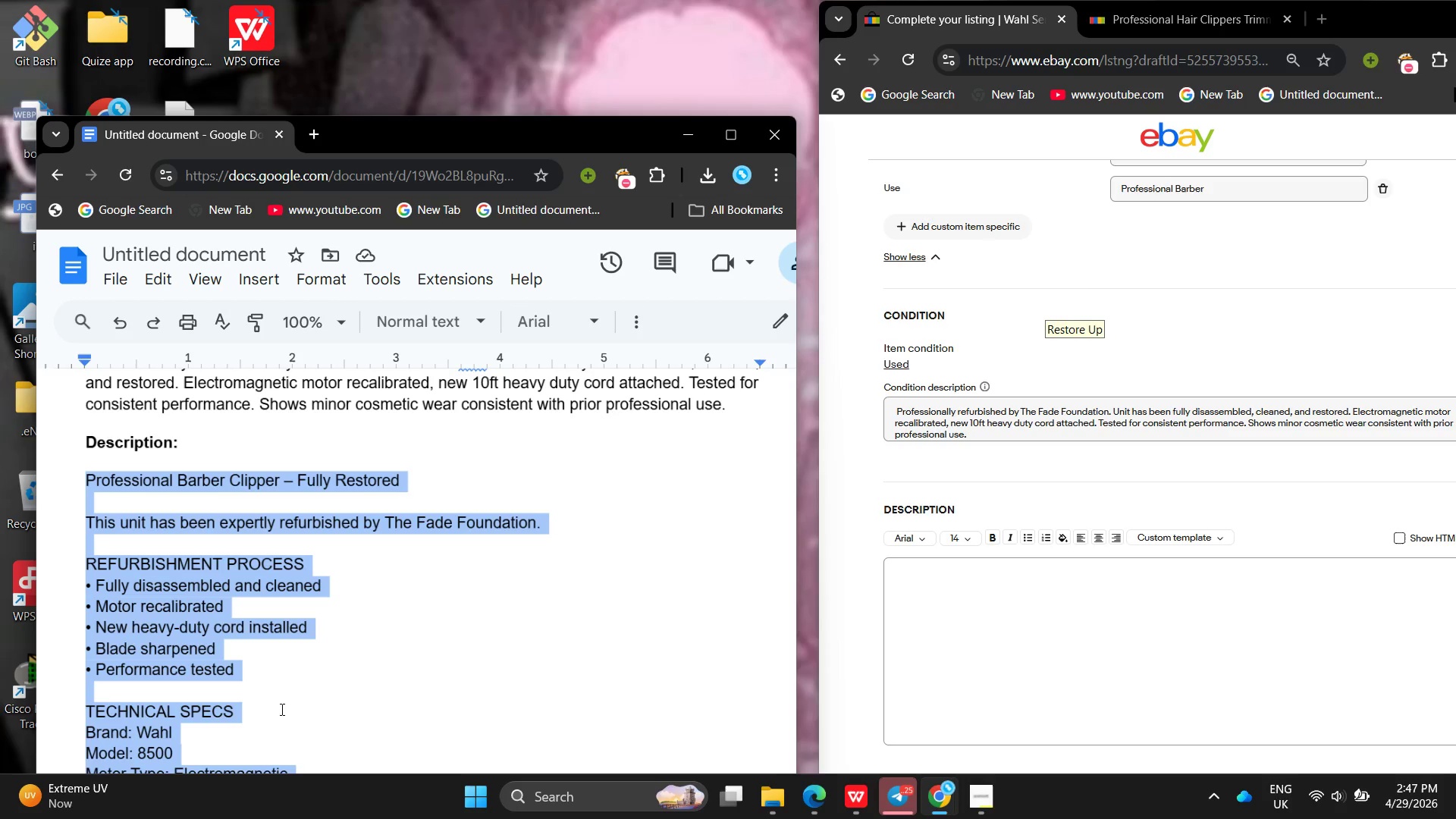 
left_click([281, 709])
 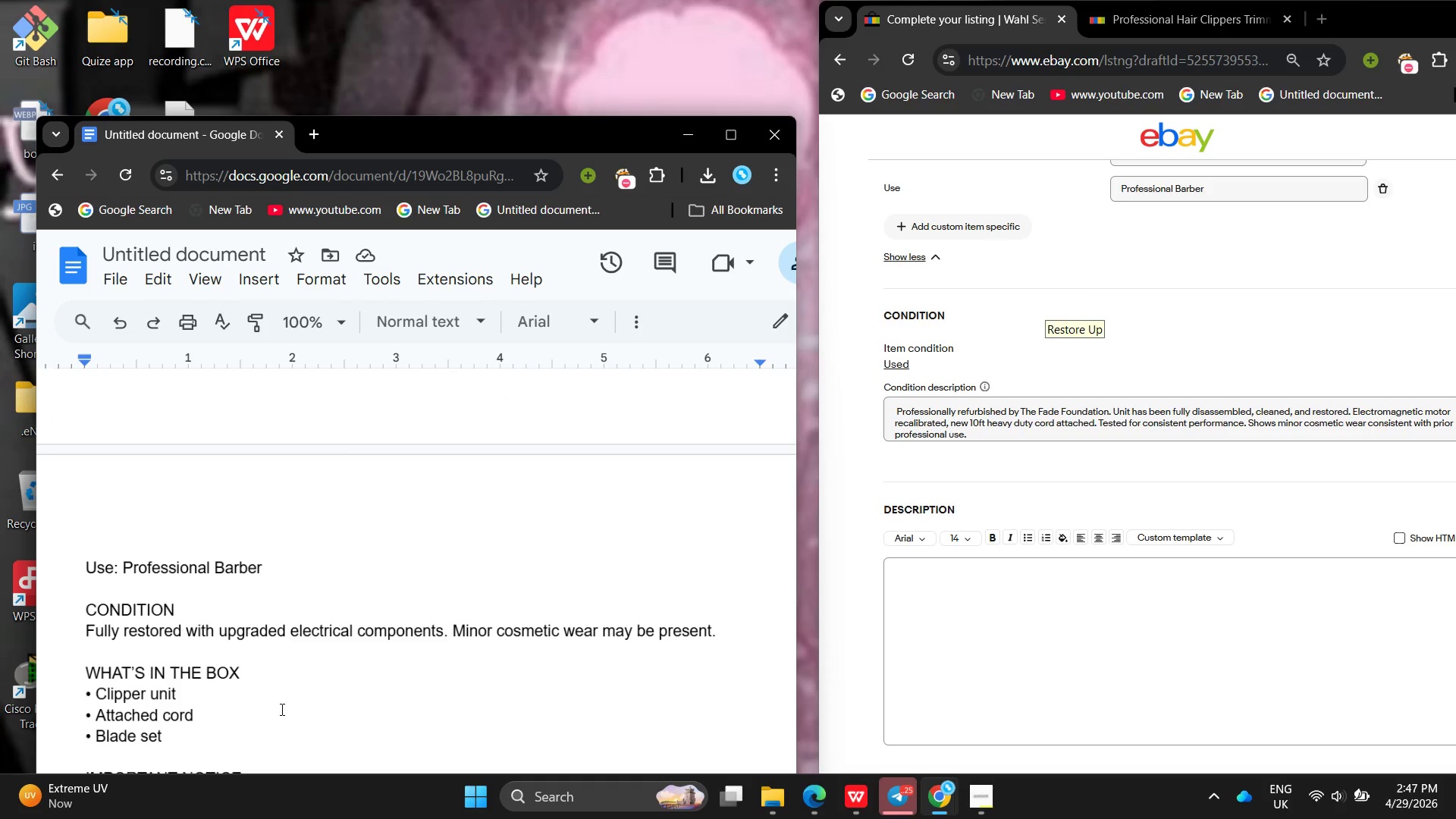 
left_click([281, 709])
 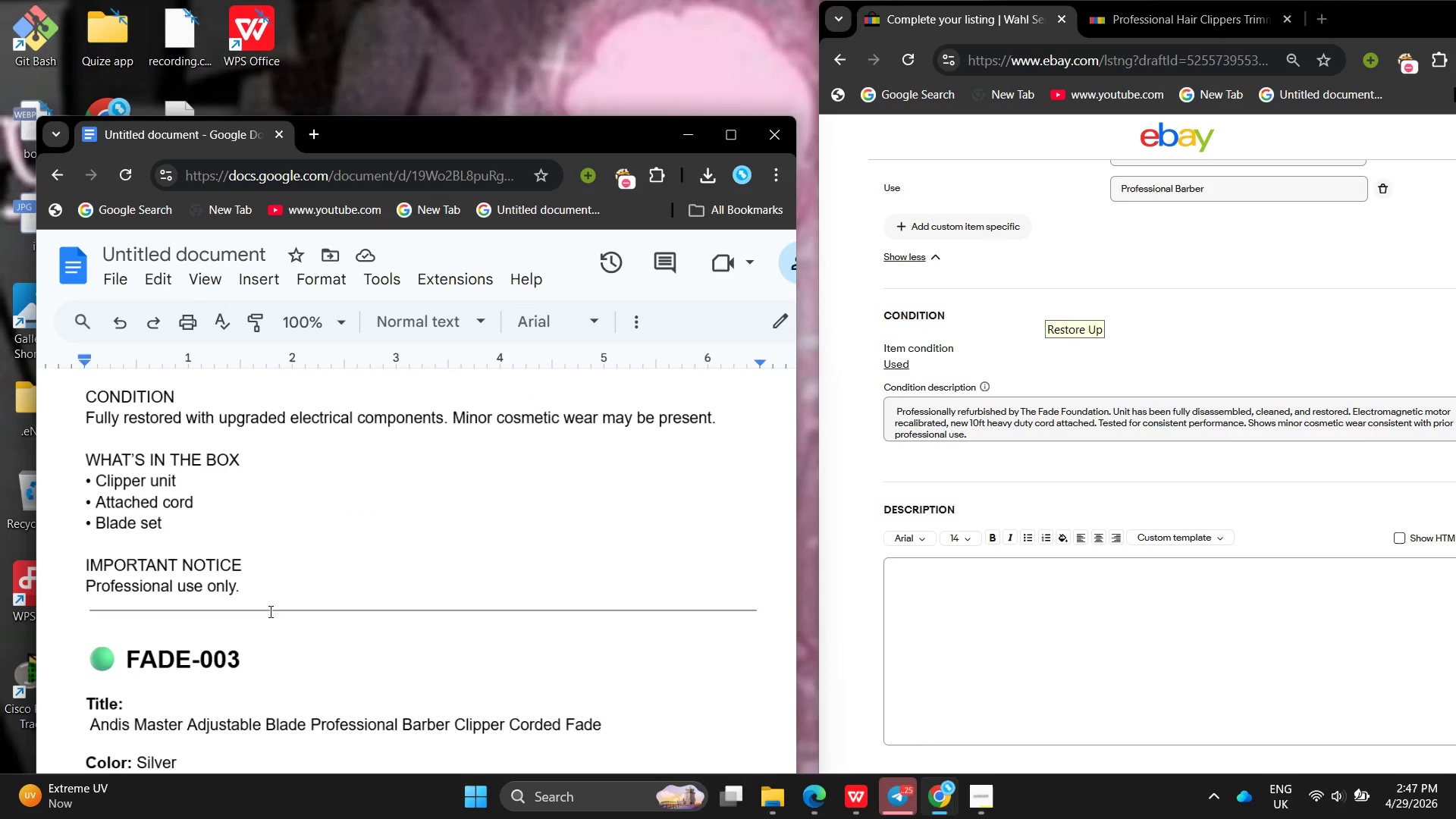 
left_click_drag(start_coordinate=[253, 588], to_coordinate=[71, 629])
 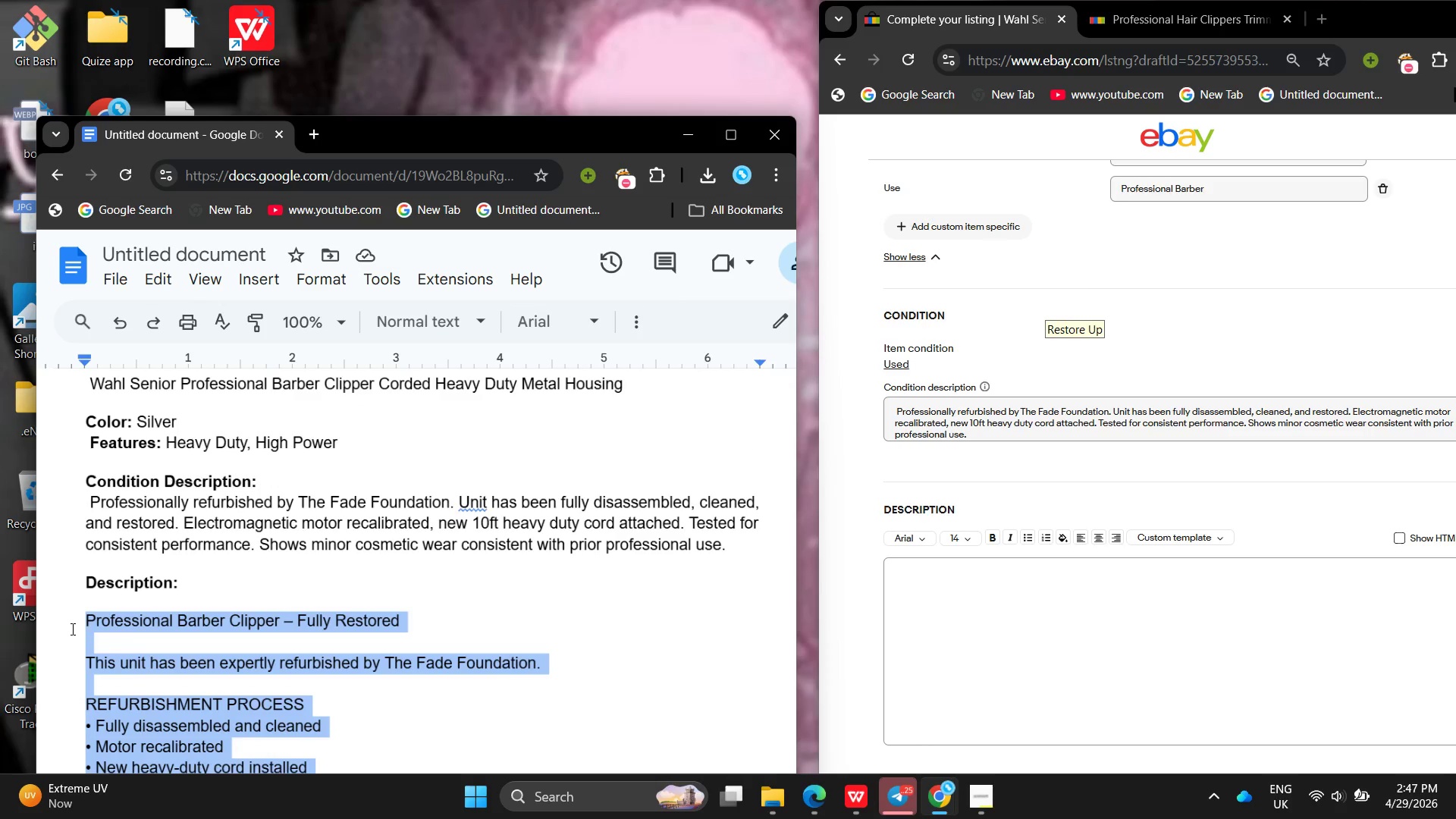 
key(Control+C)
 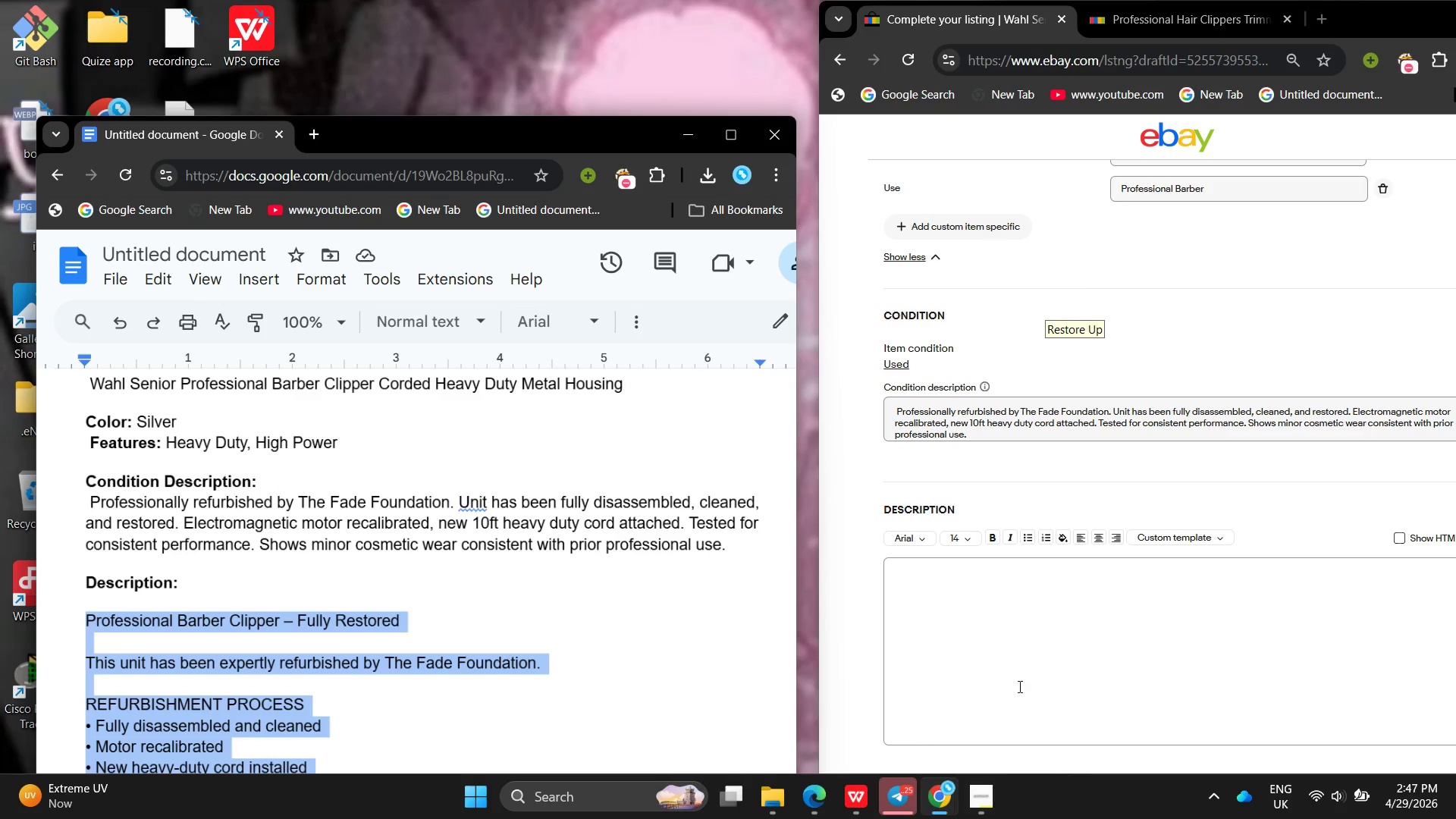 
left_click([985, 576])
 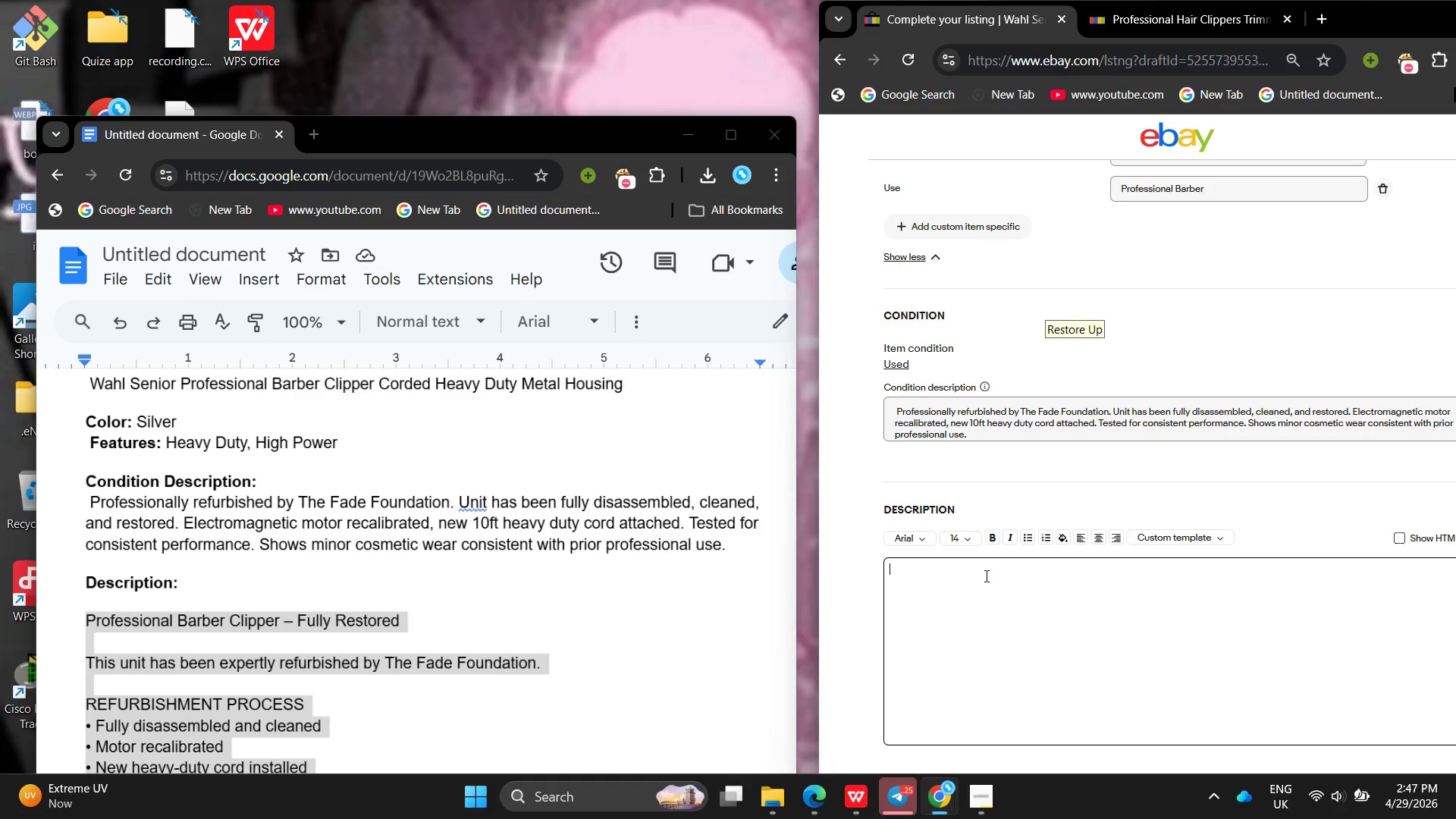 
key(Control+V)
 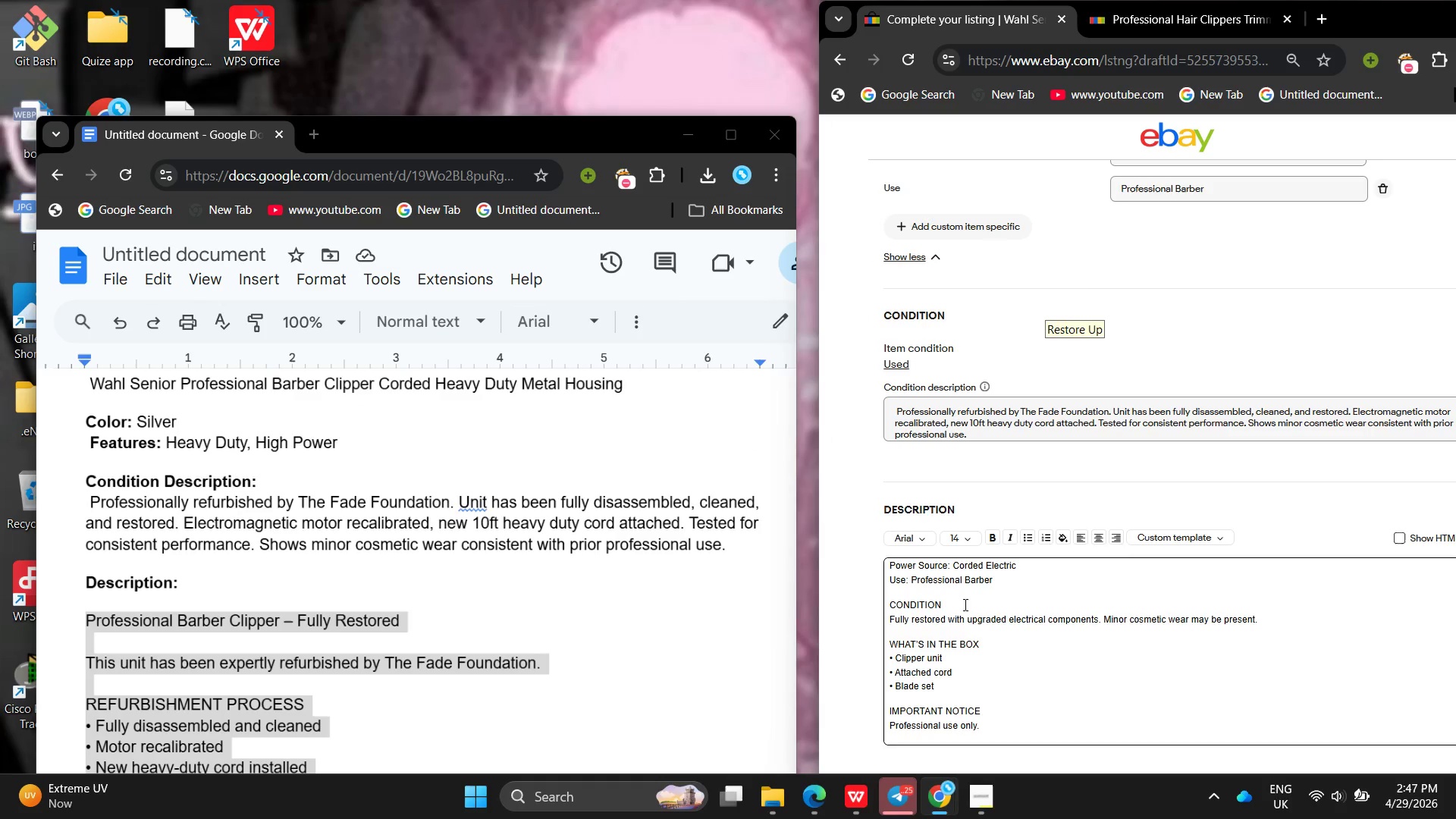 
left_click([935, 688])
 